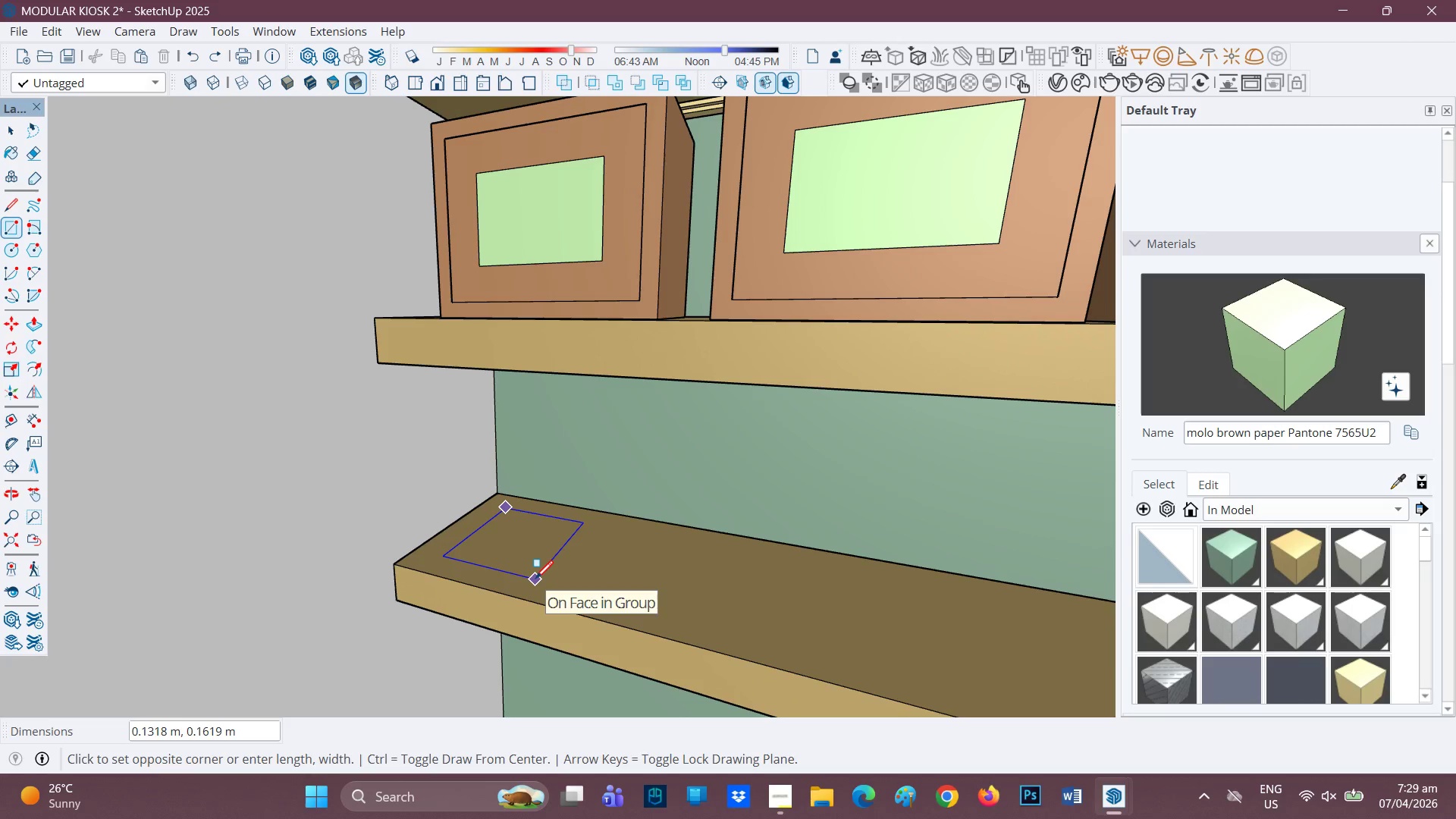 
left_click([527, 580])
 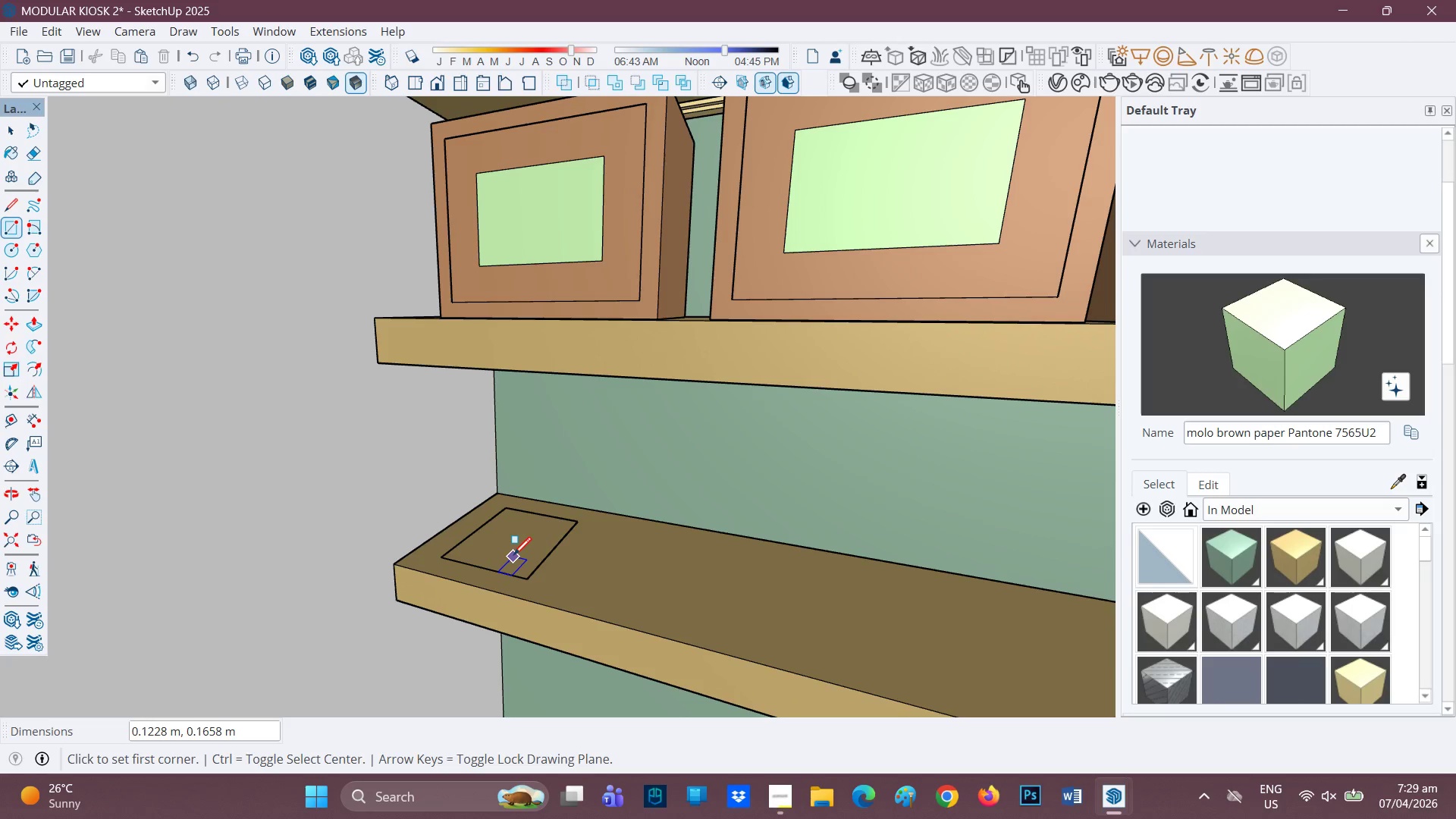 
key(P)
 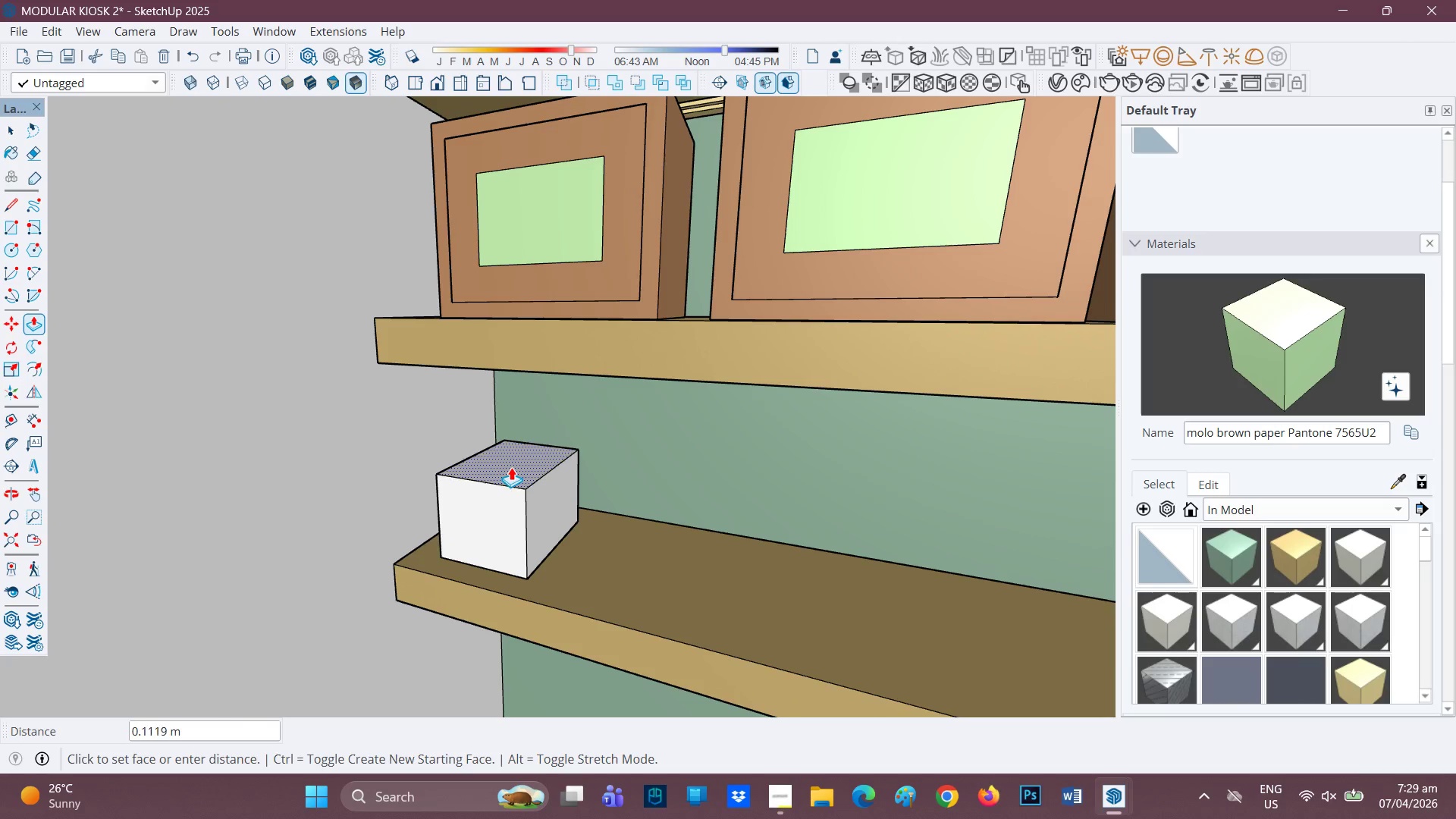 
key(Space)
 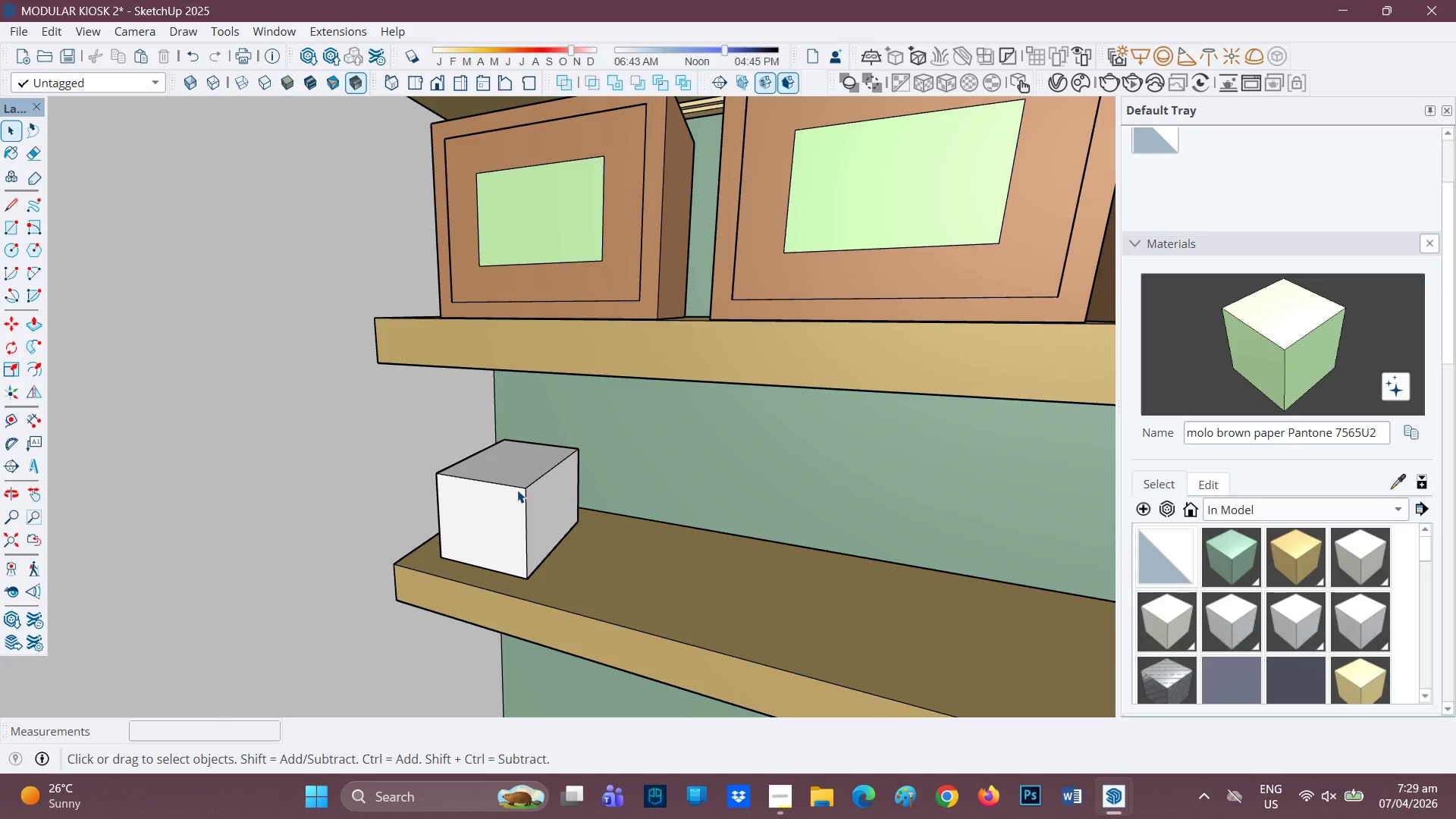 
double_click([517, 490])
 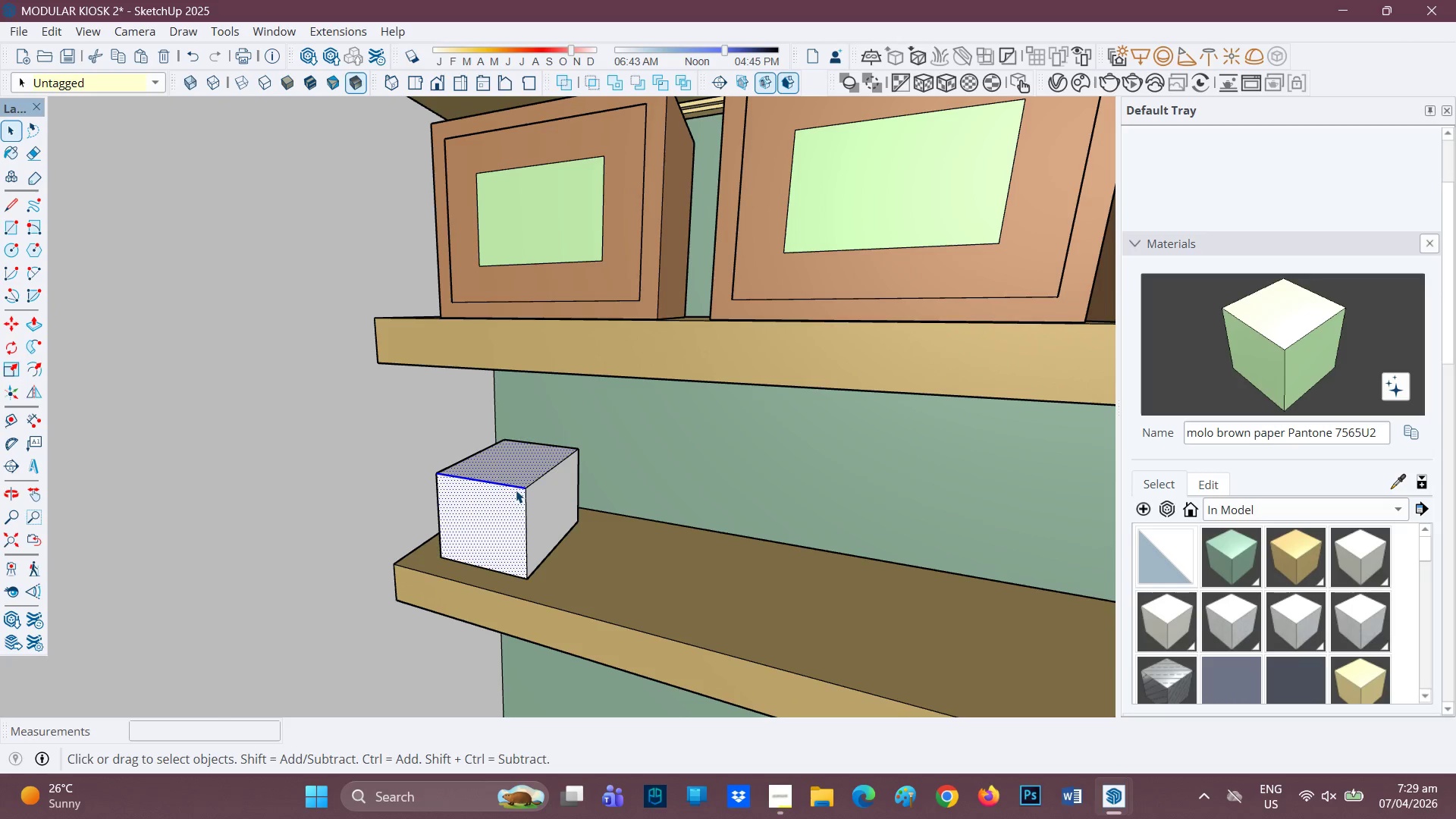 
double_click([516, 490])
 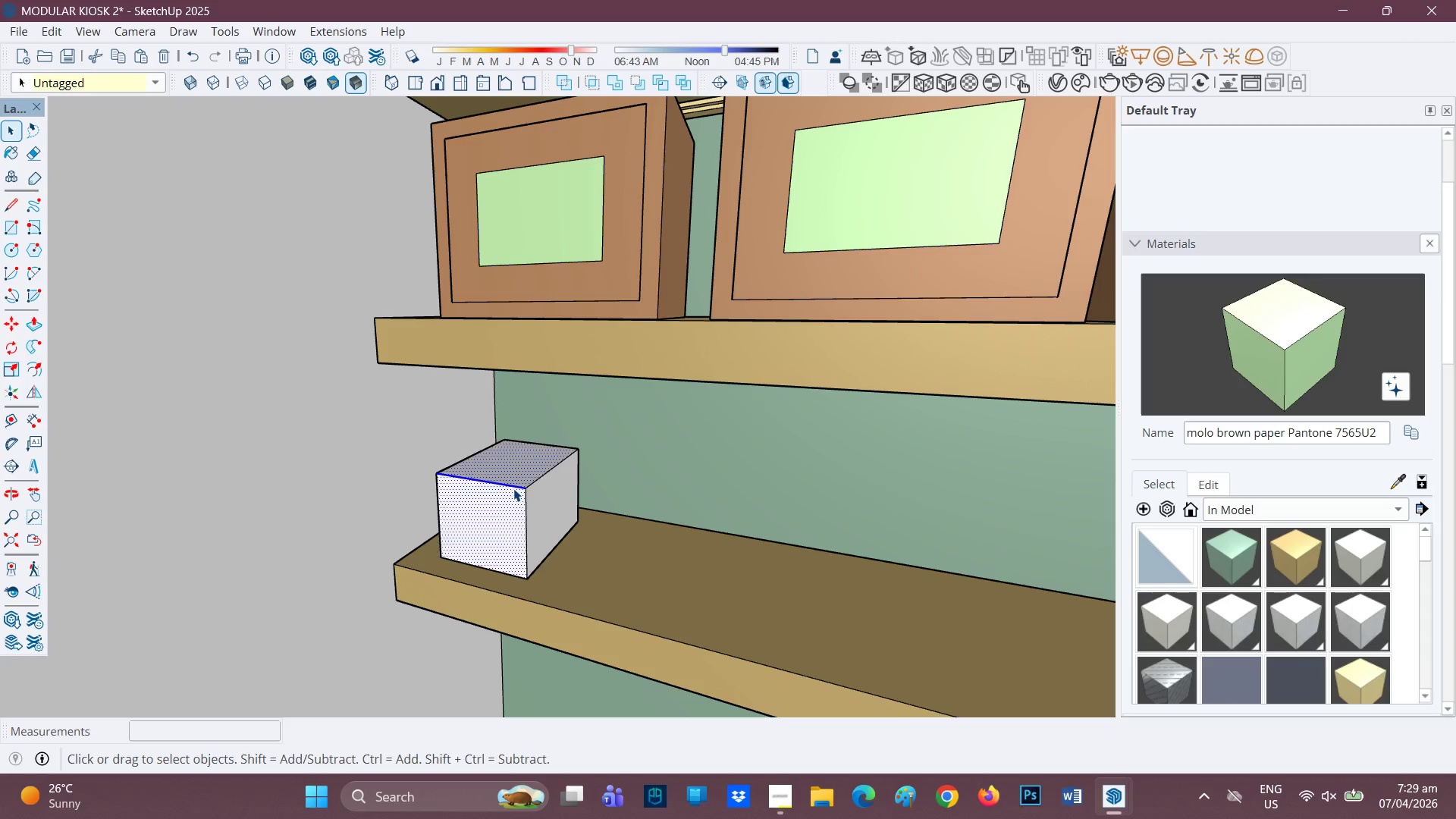 
triple_click([513, 488])
 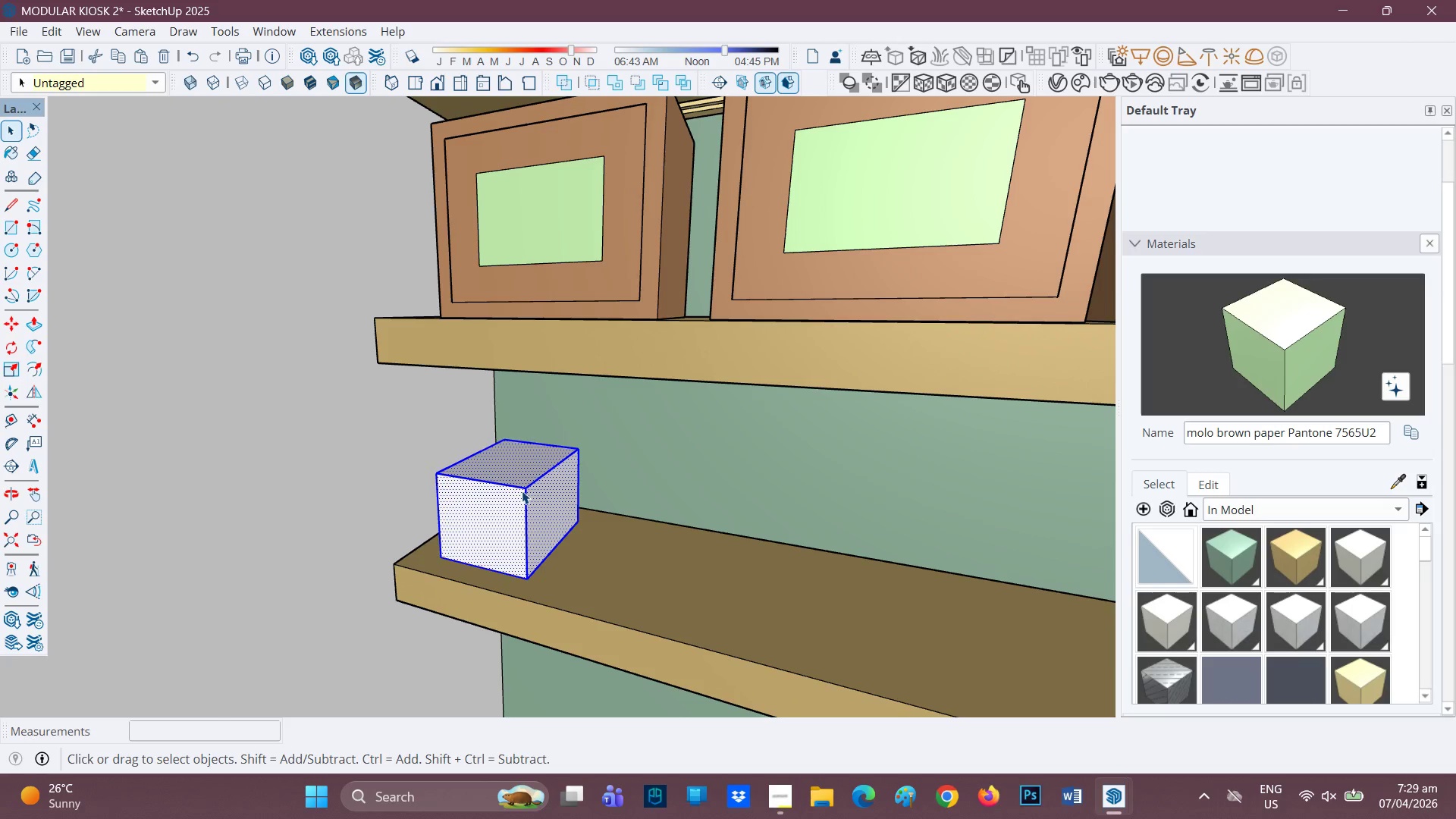 
right_click([521, 491])
 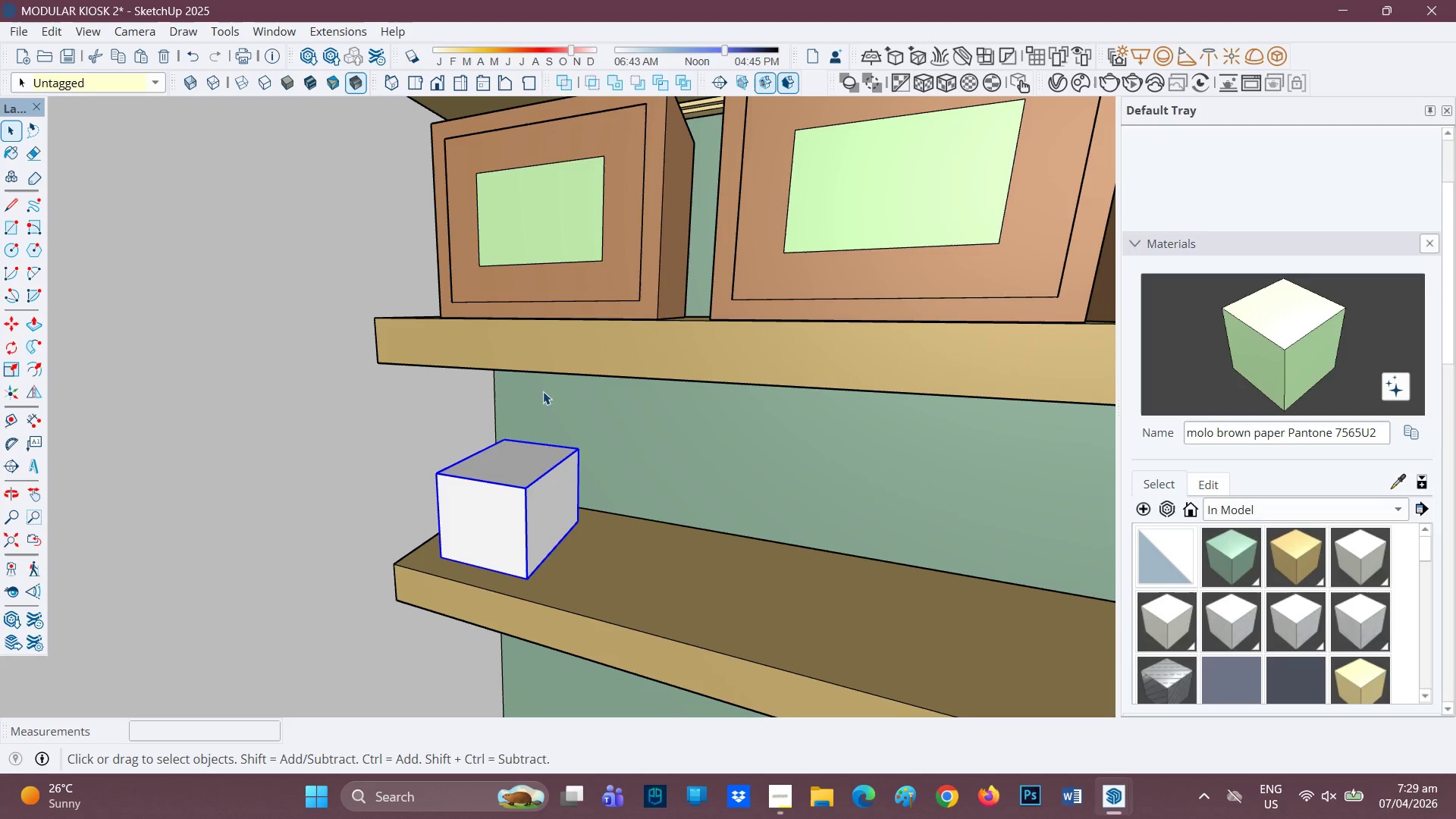 
key(P)
 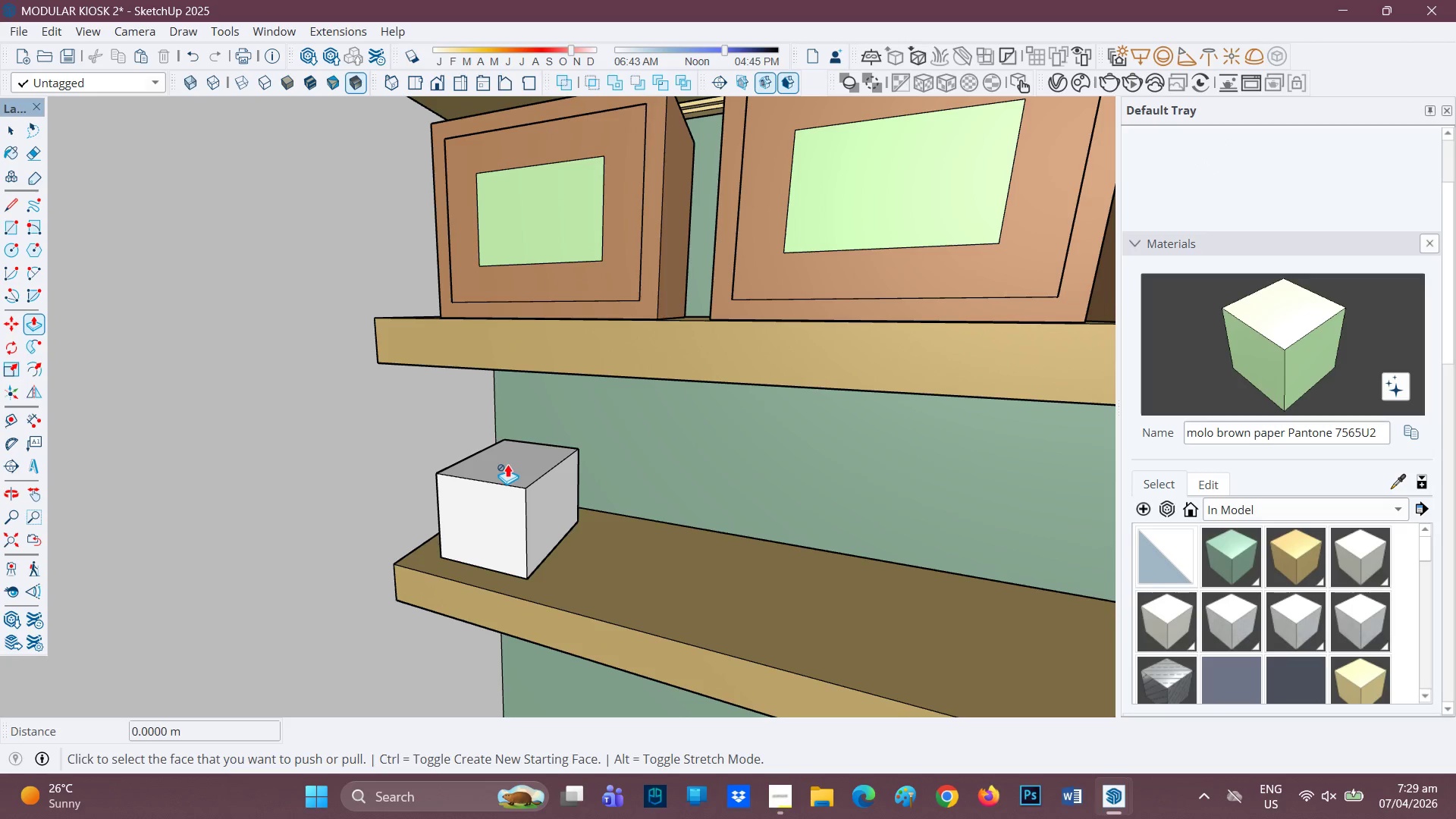 
key(Space)
 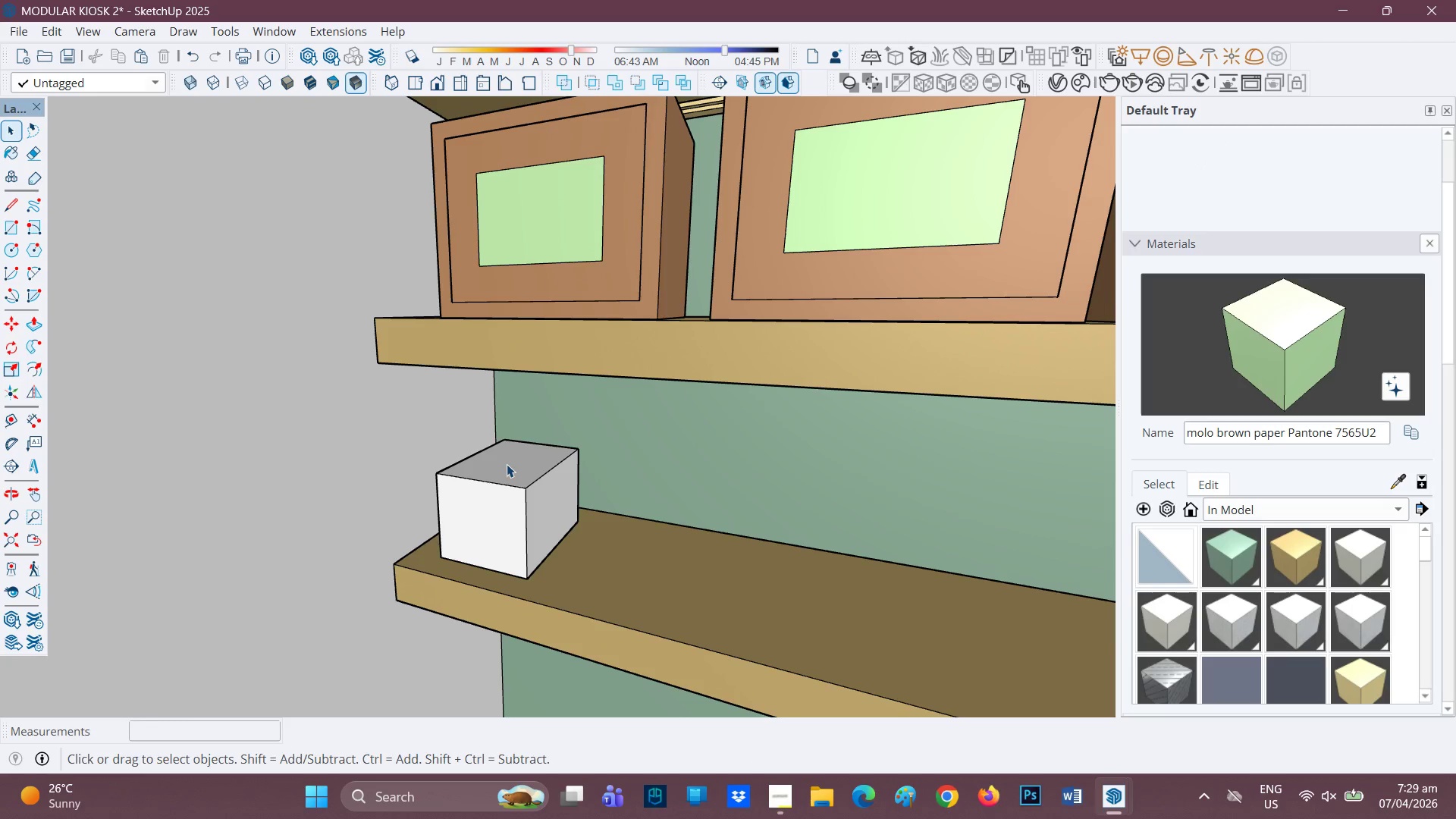 
left_click([507, 464])
 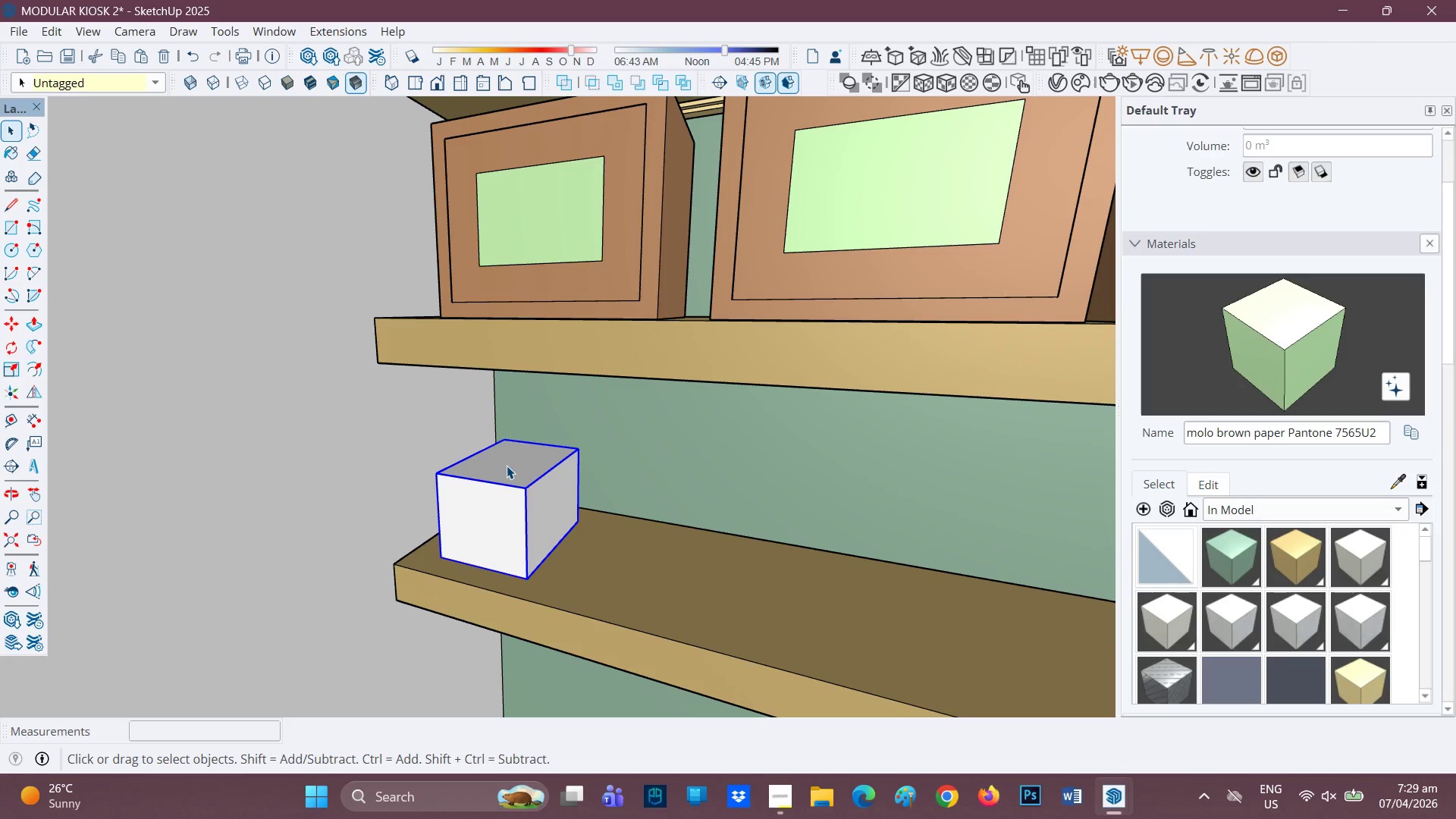 
left_click([507, 466])
 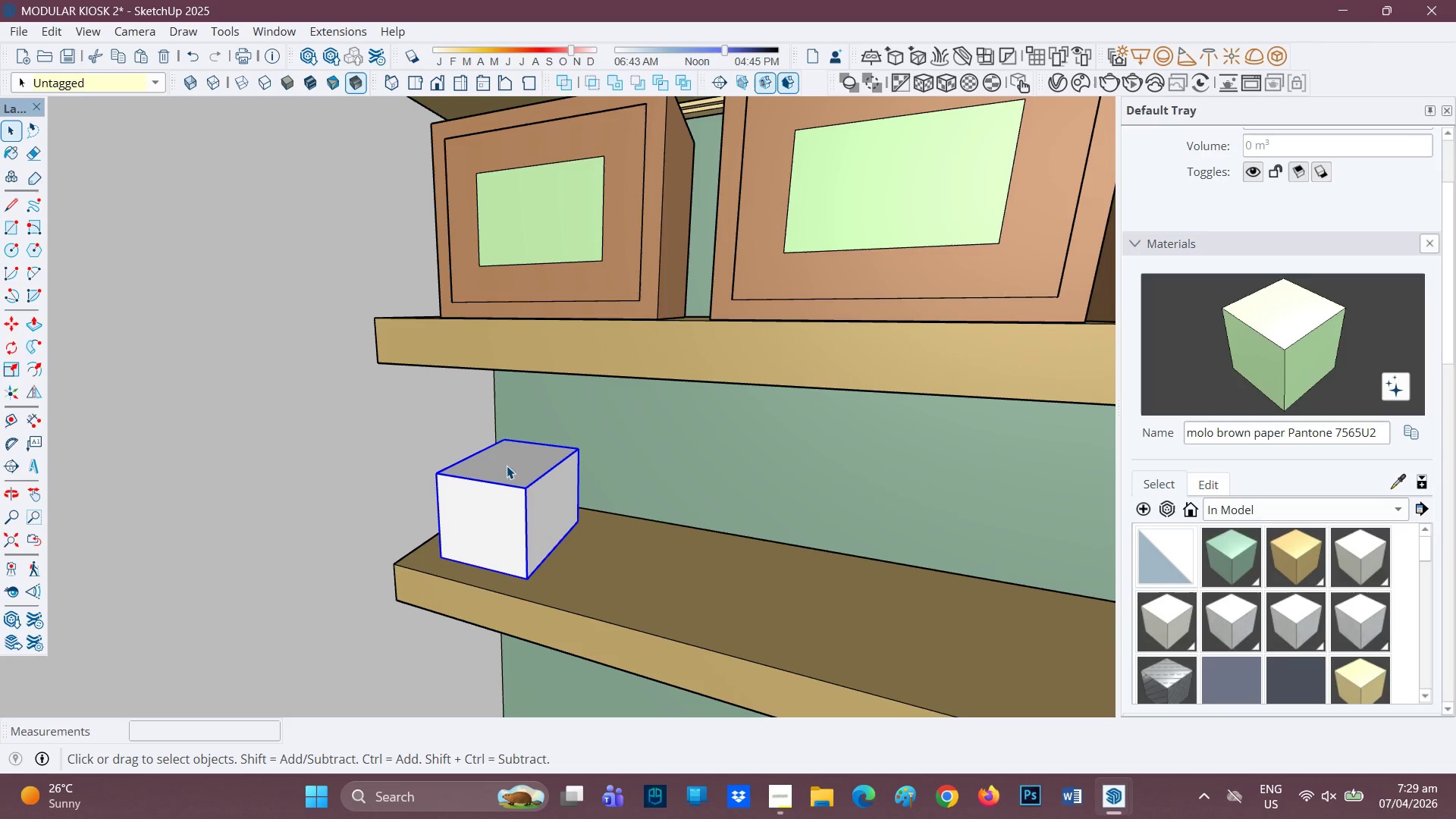 
key(P)
 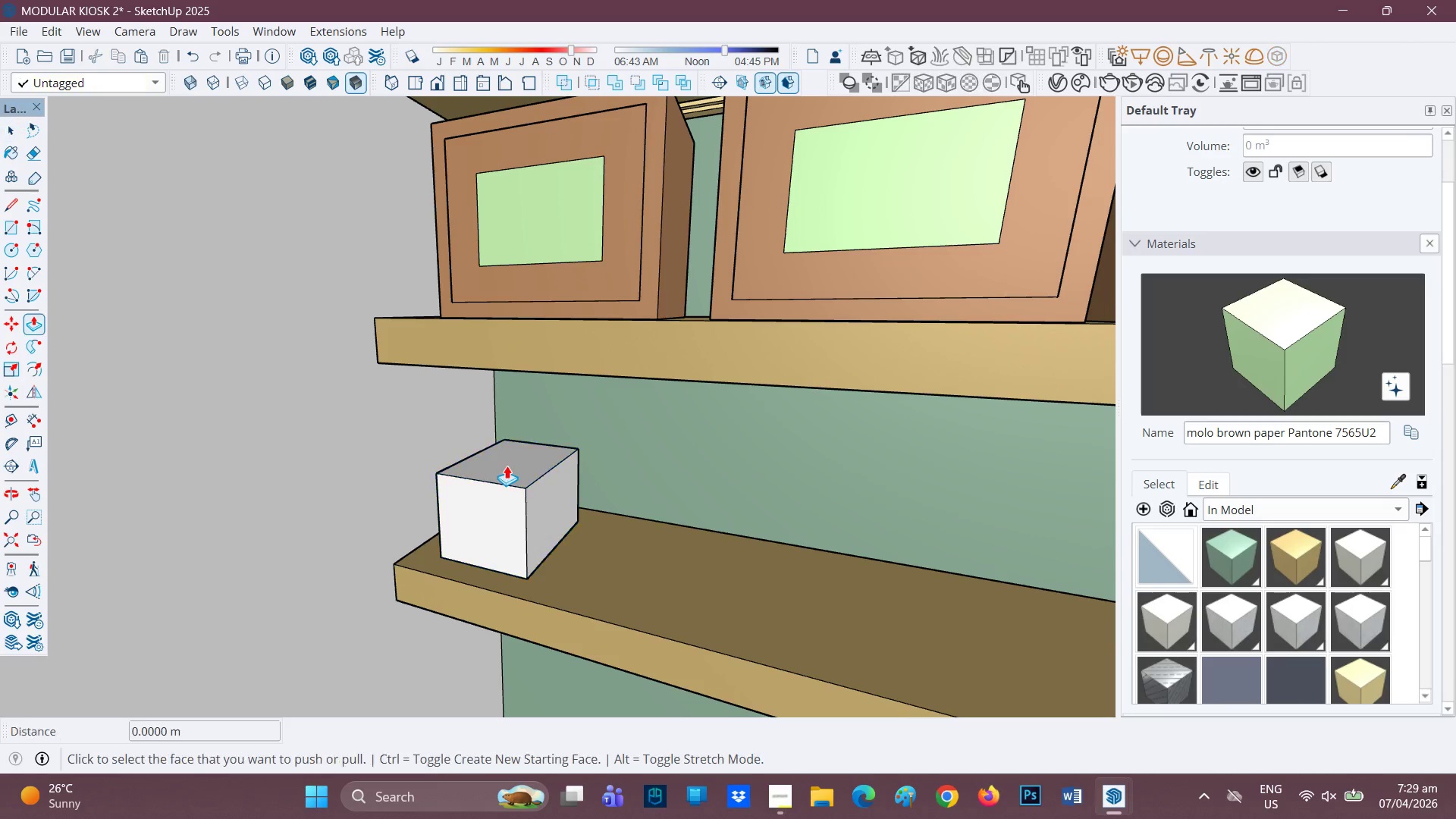 
left_click([507, 466])
 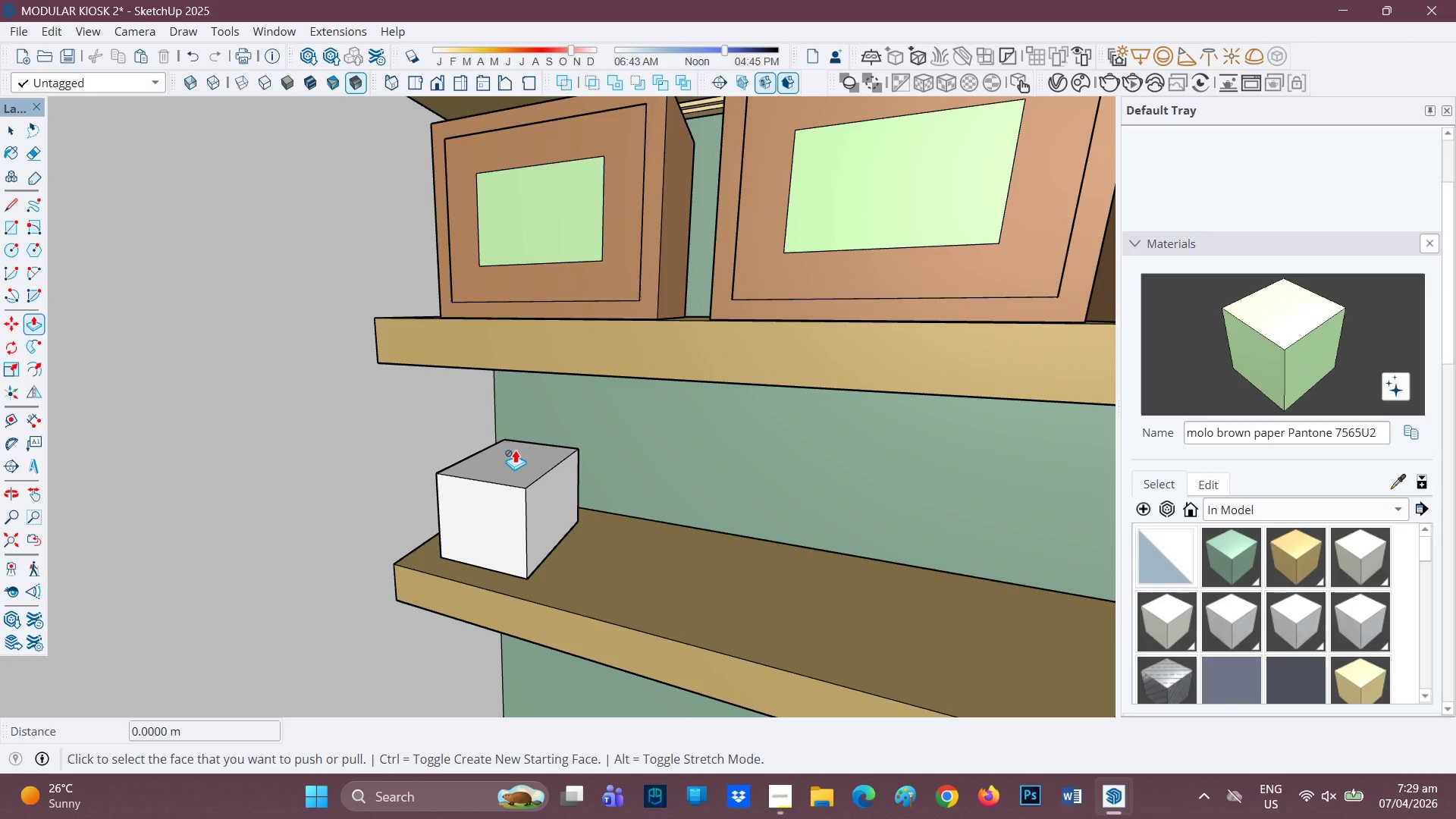 
key(Space)
 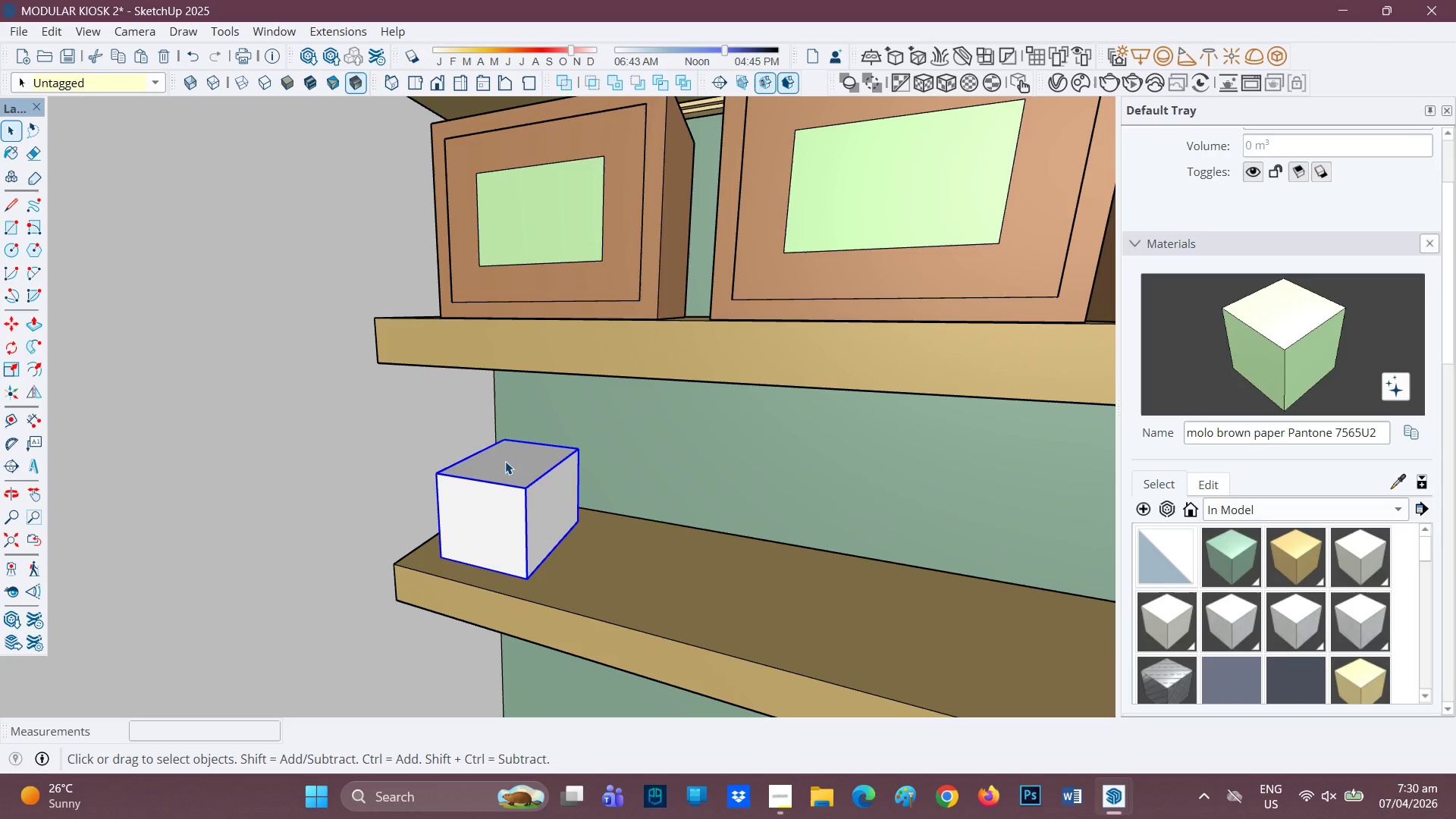 
double_click([505, 461])
 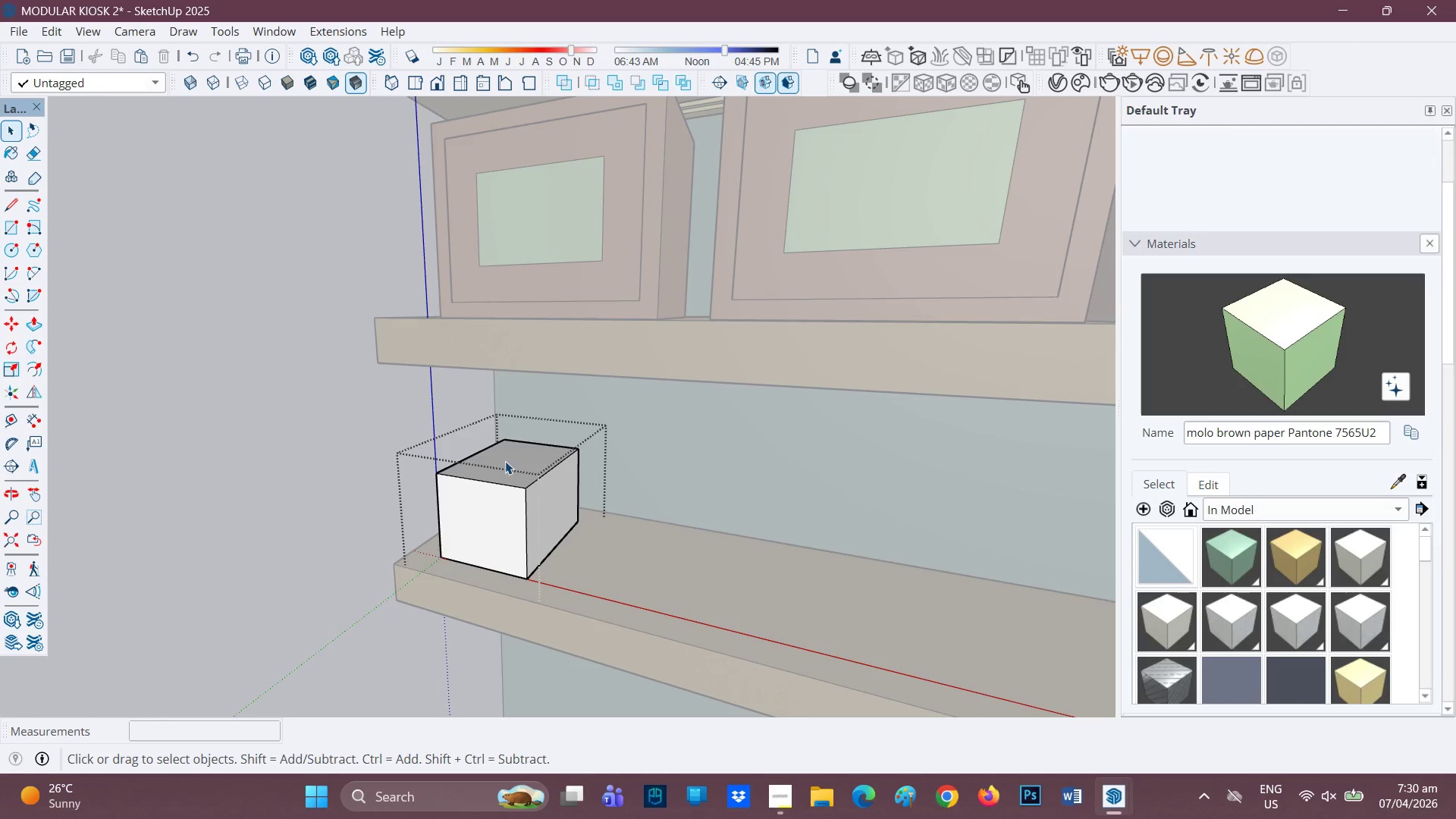 
key(P)
 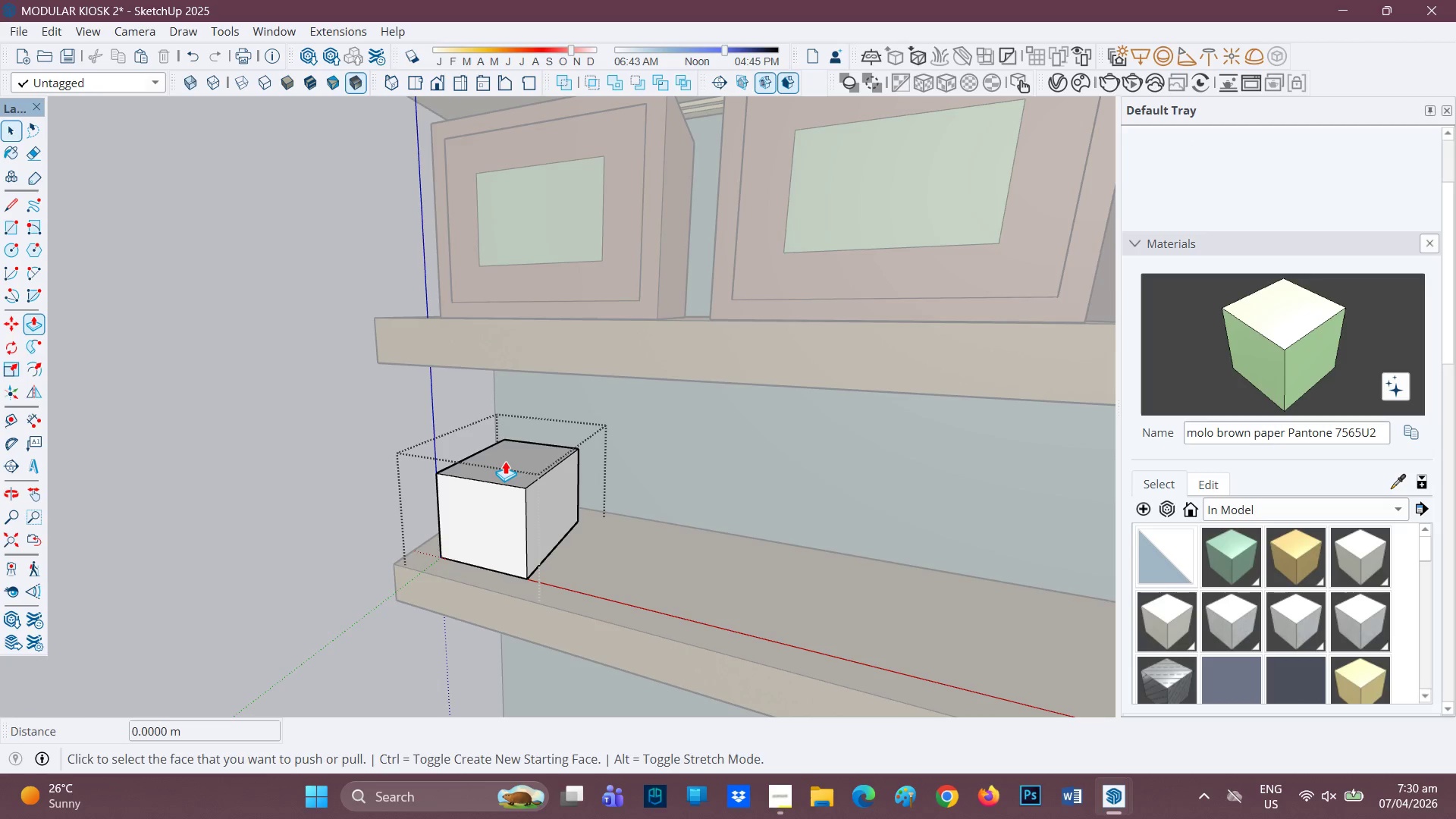 
left_click([505, 461])
 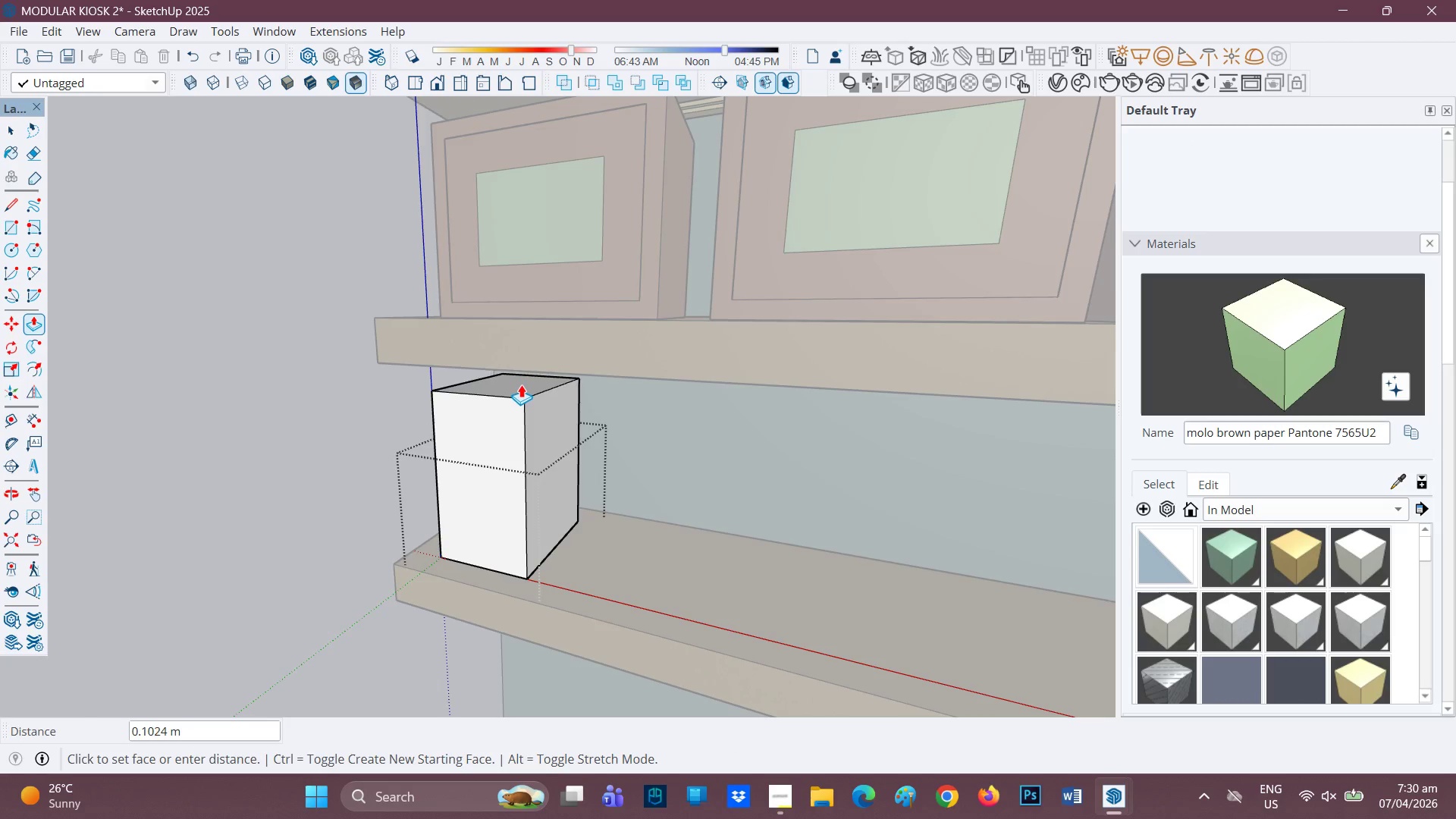 
left_click([519, 381])
 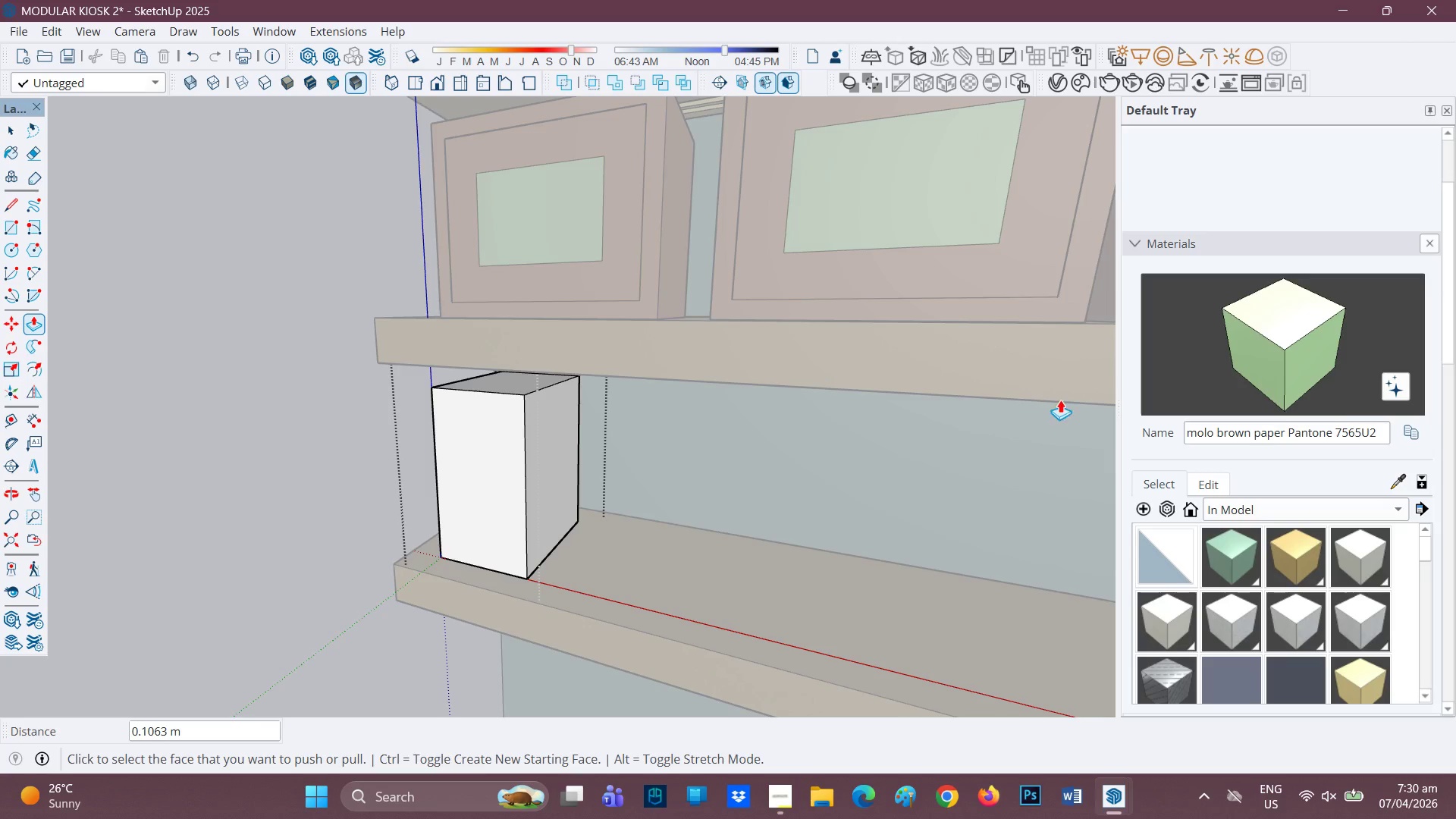 
key(Space)
 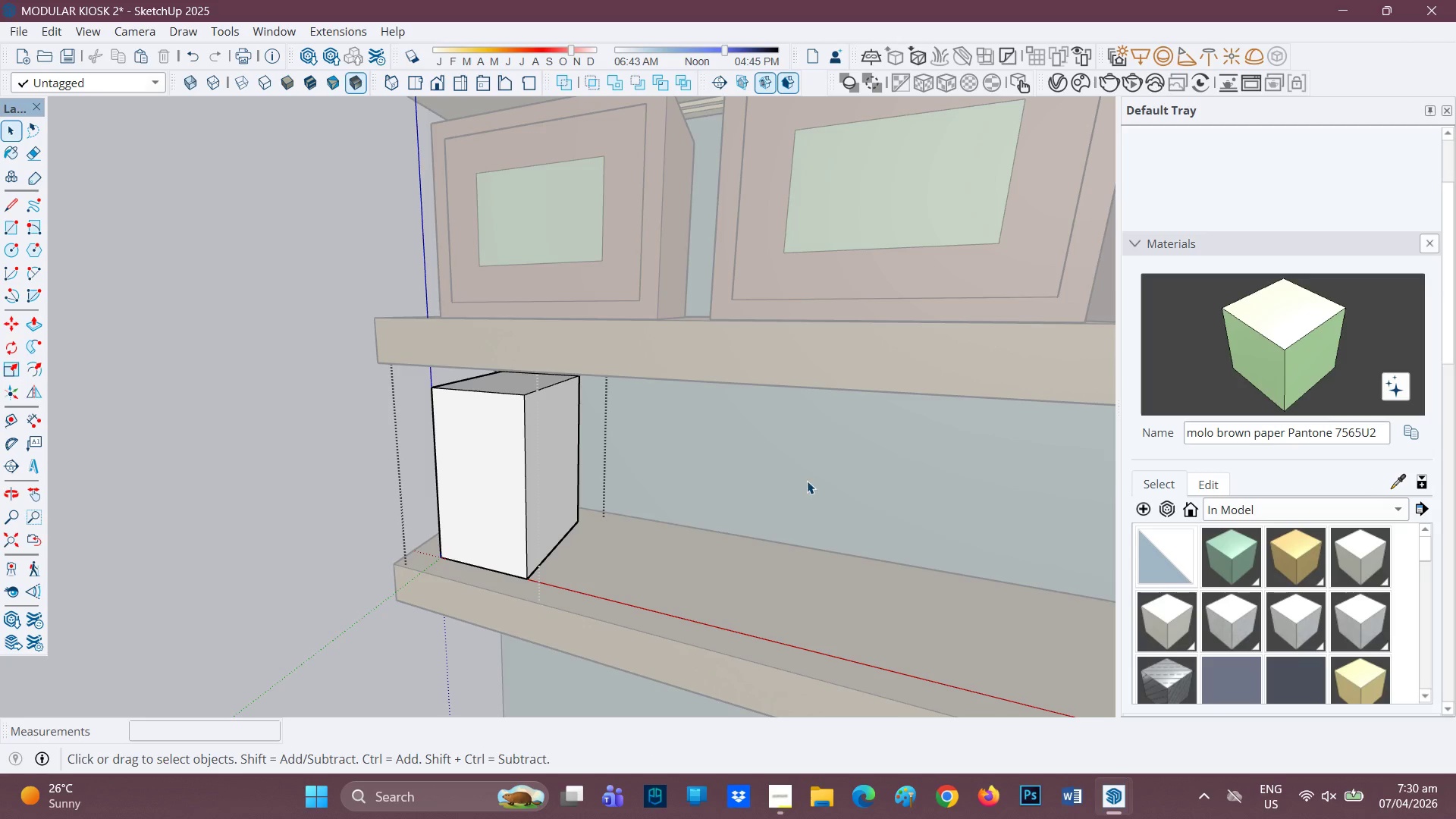 
left_click([742, 533])
 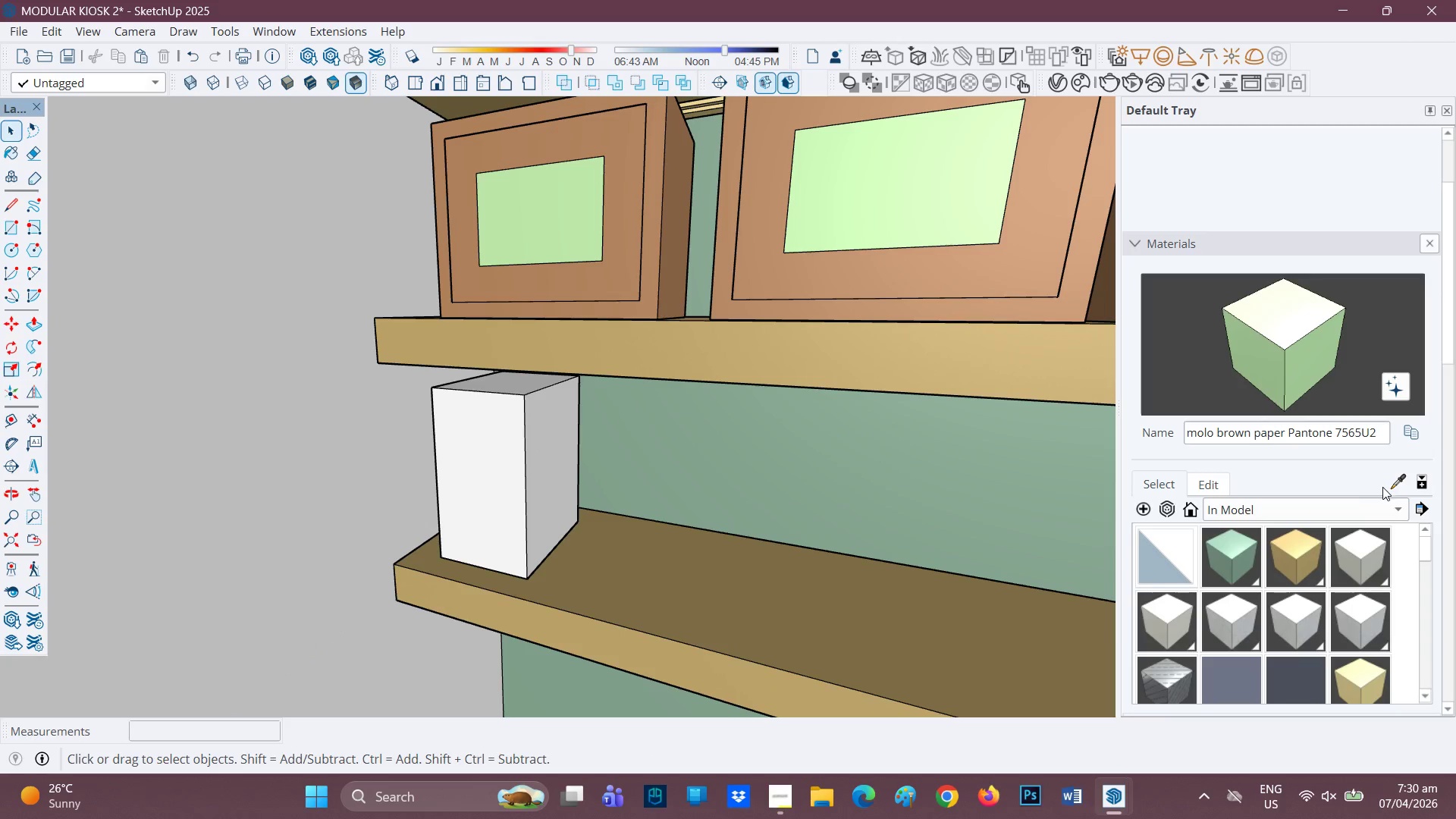 
left_click([1398, 479])
 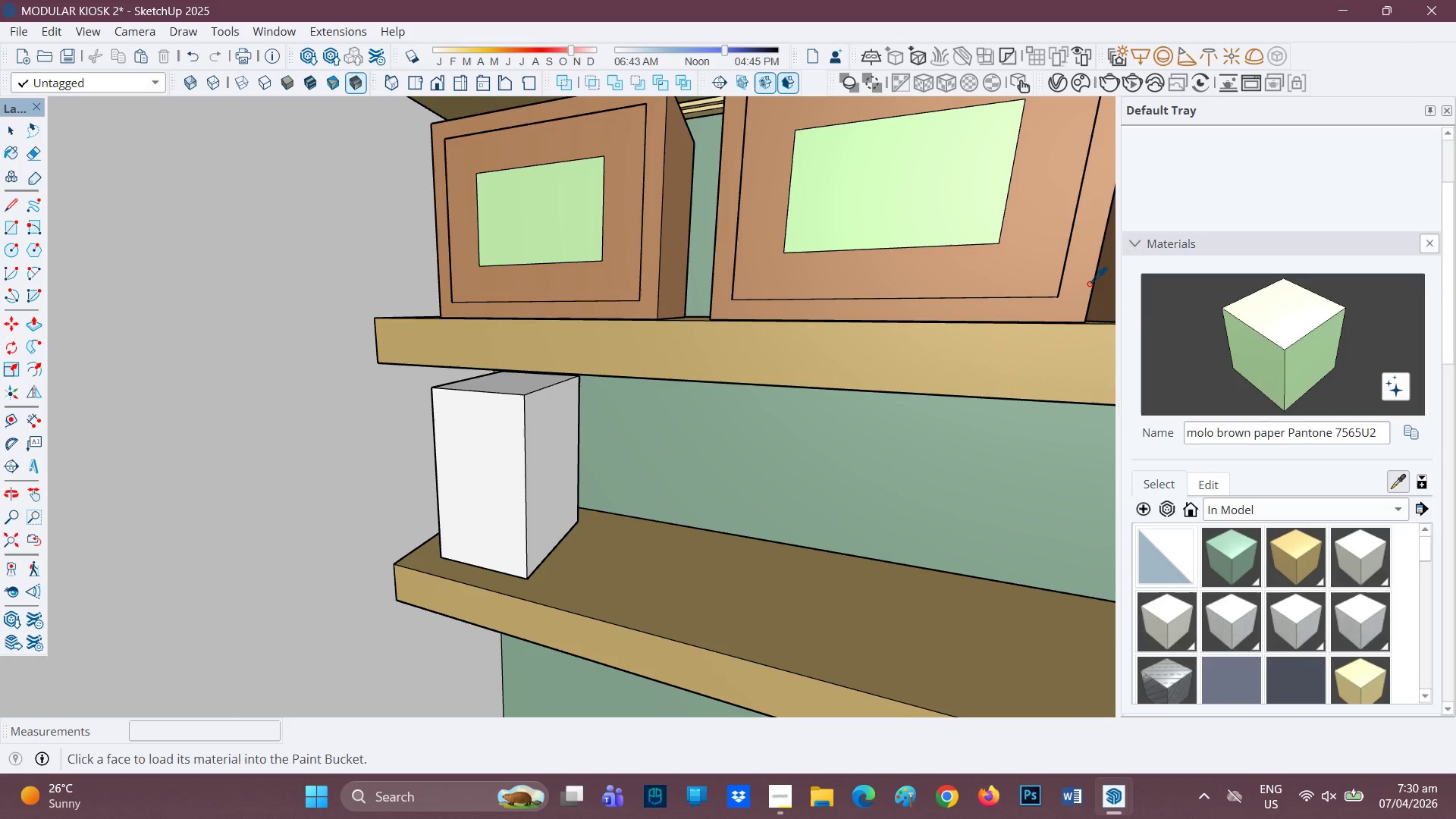 
left_click([1043, 253])
 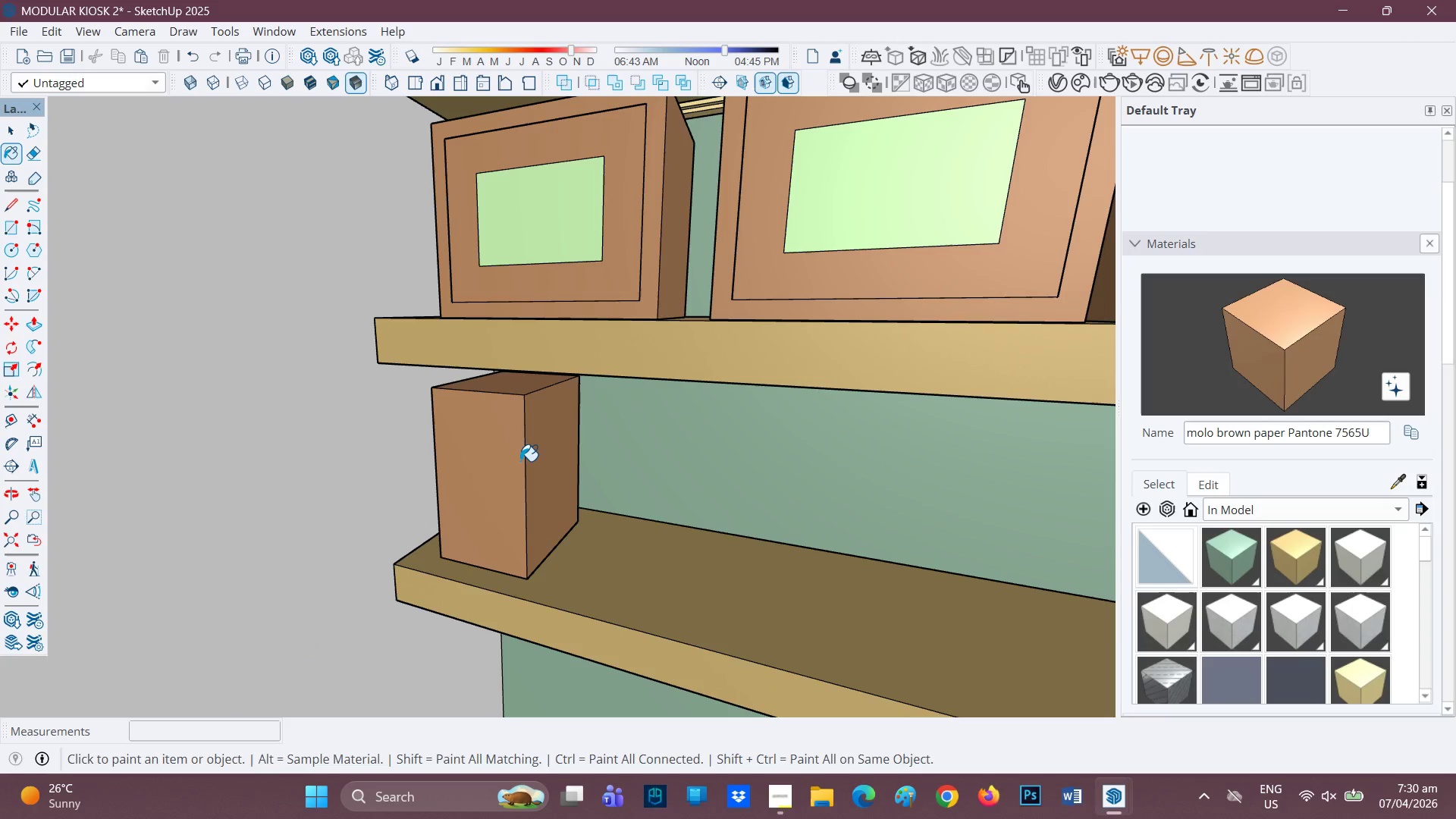 
scroll: coordinate [408, 498], scroll_direction: up, amount: 6.0
 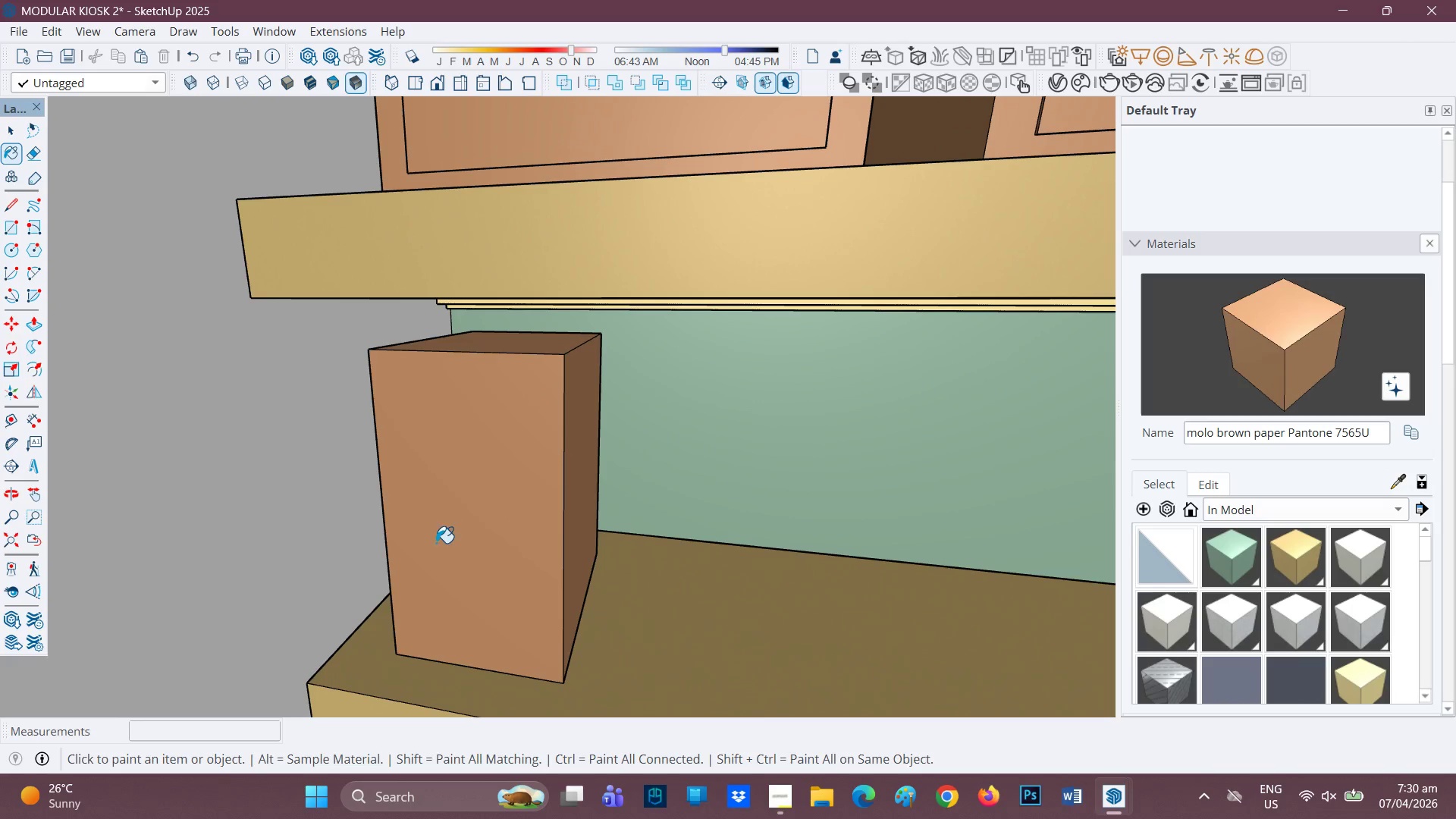 
key(R)
 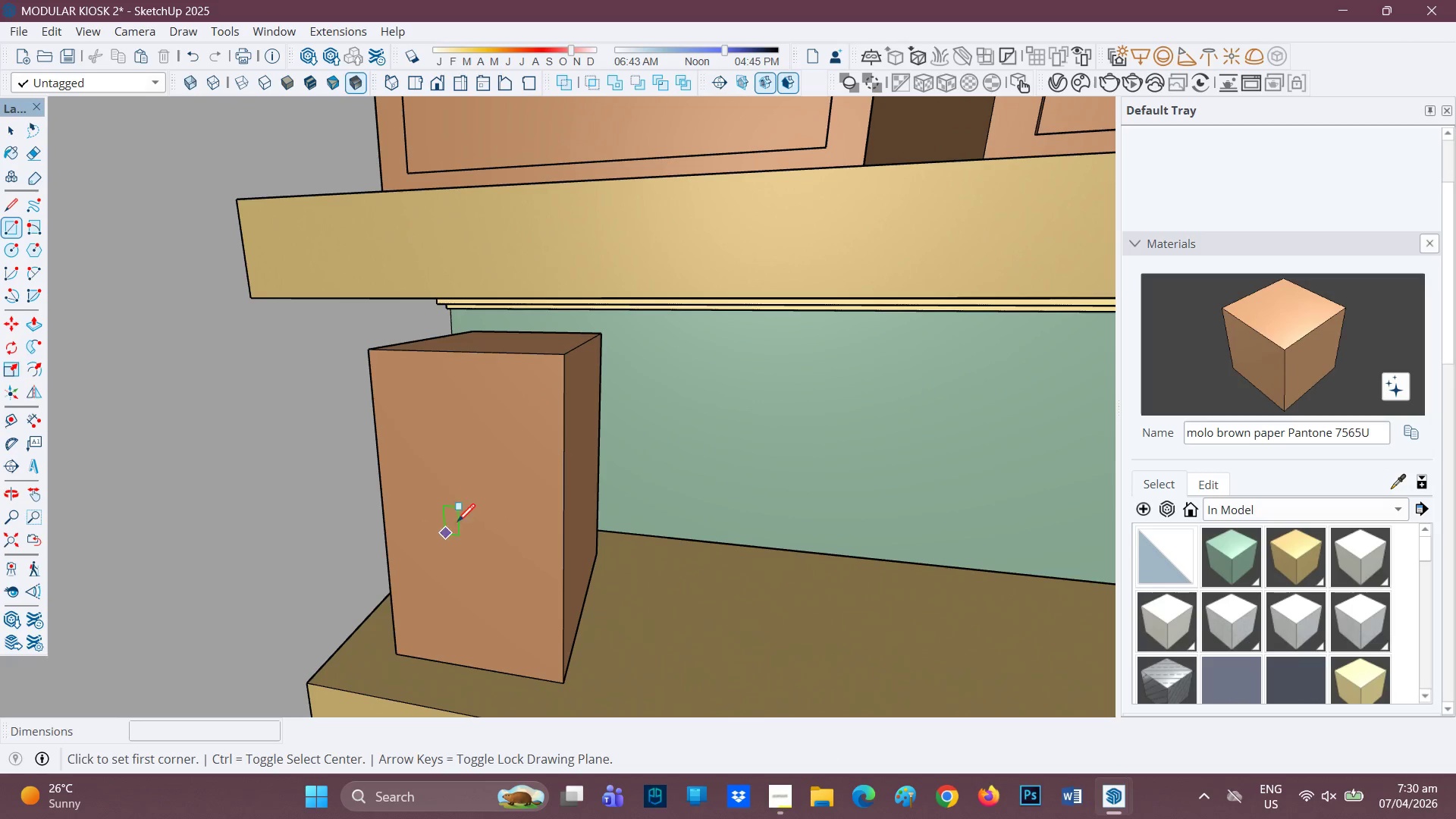 
key(Space)
 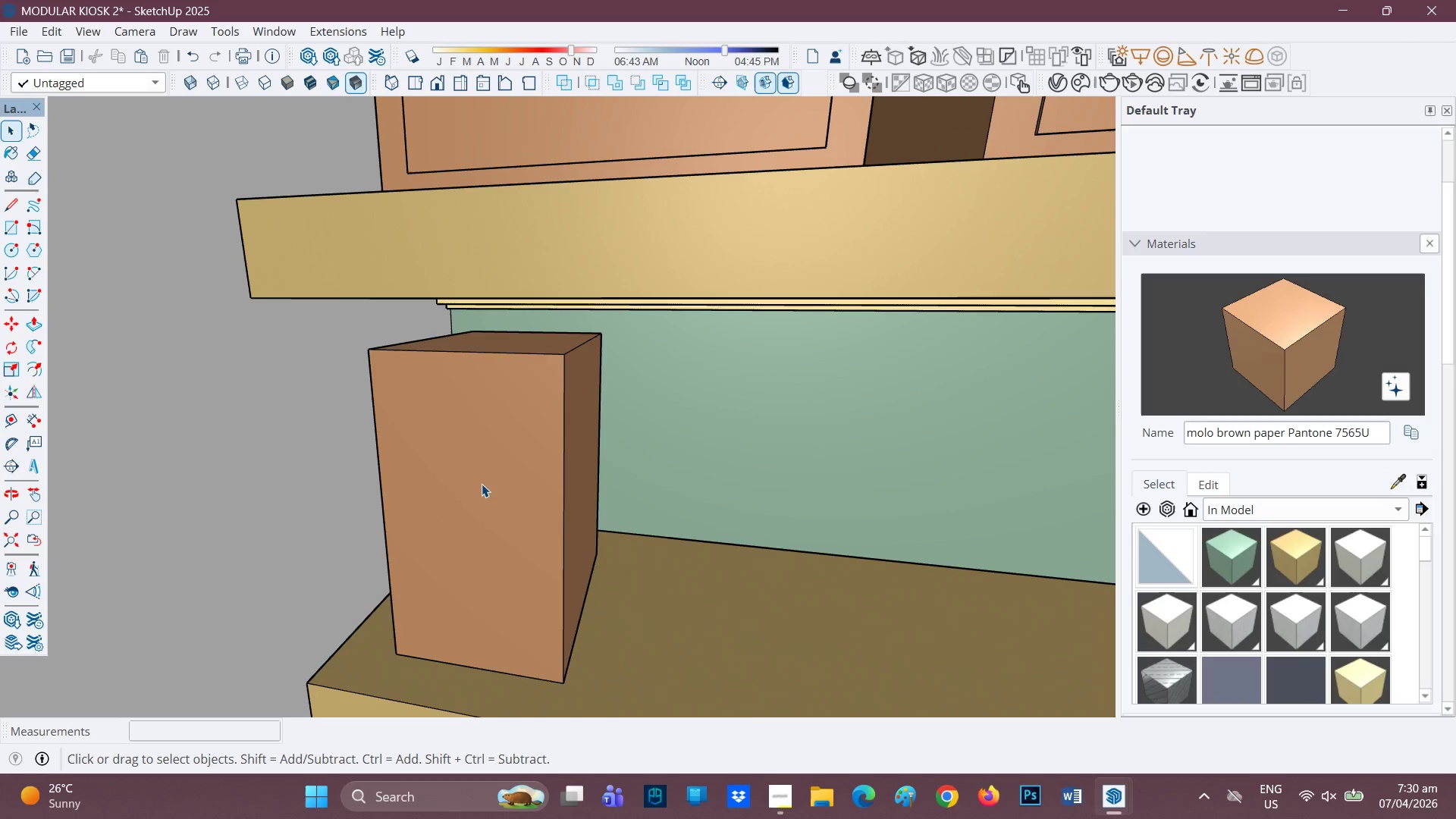 
double_click([482, 484])
 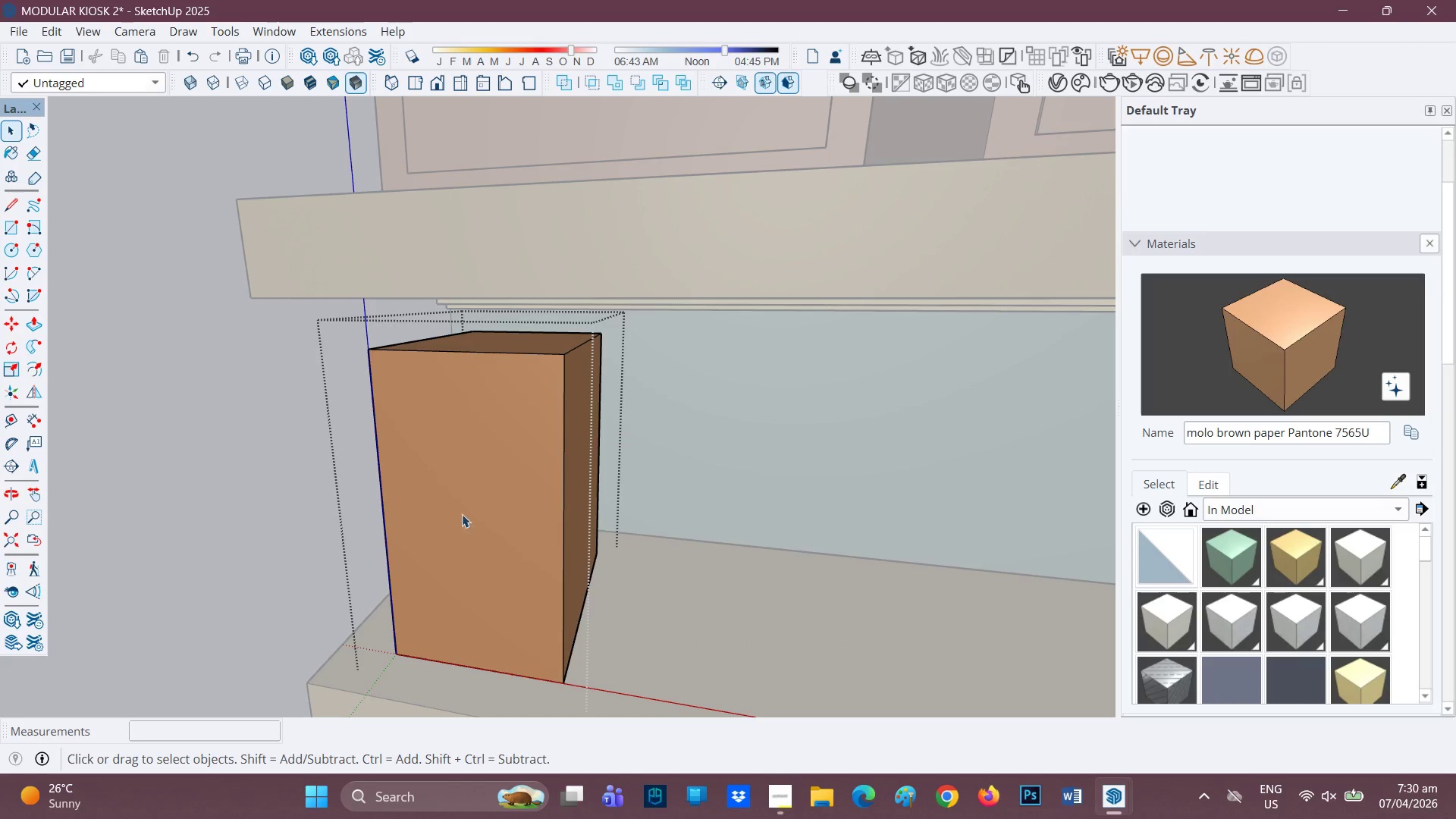 
scroll: coordinate [452, 547], scroll_direction: up, amount: 2.0
 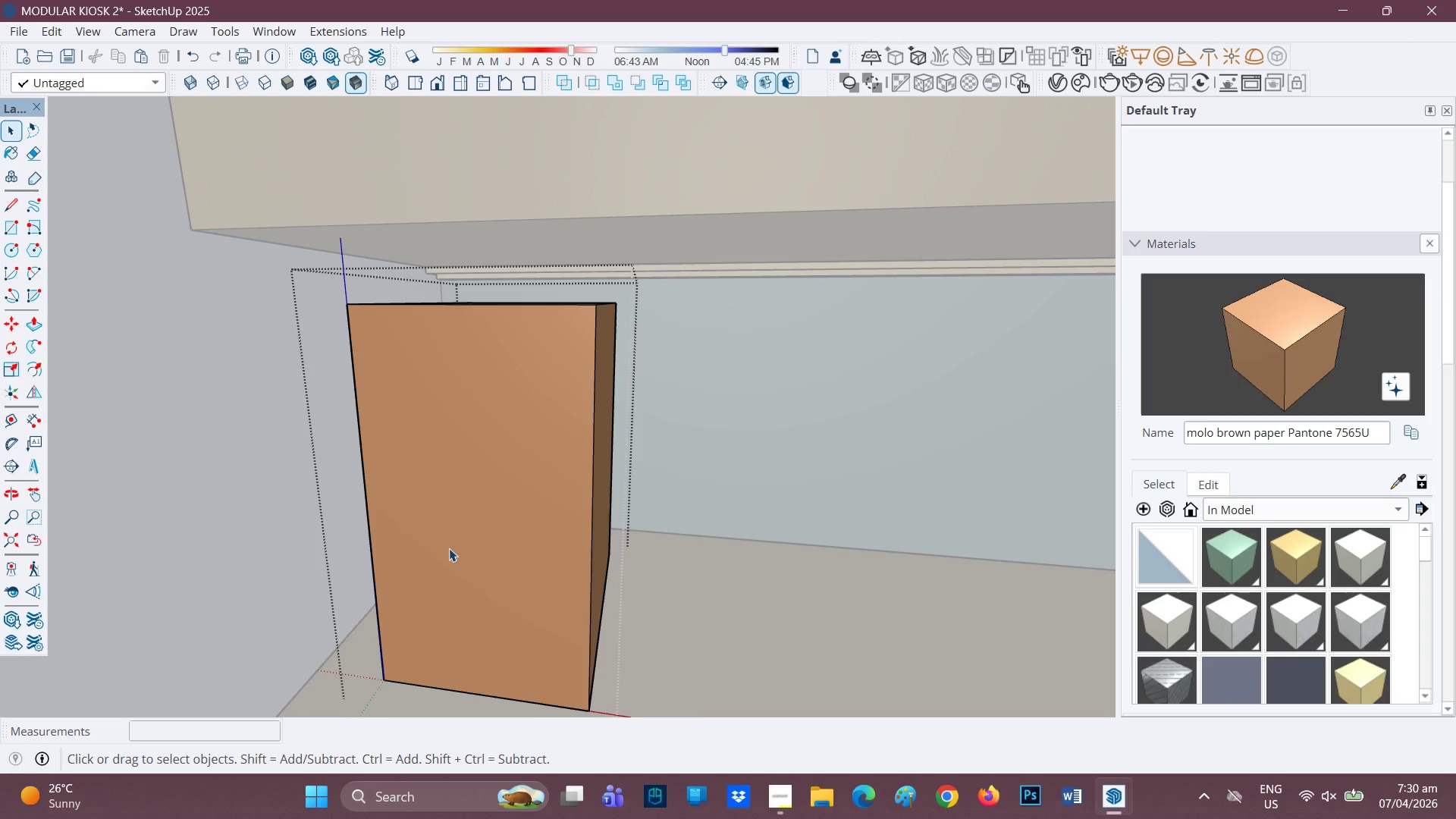 
key(F)
 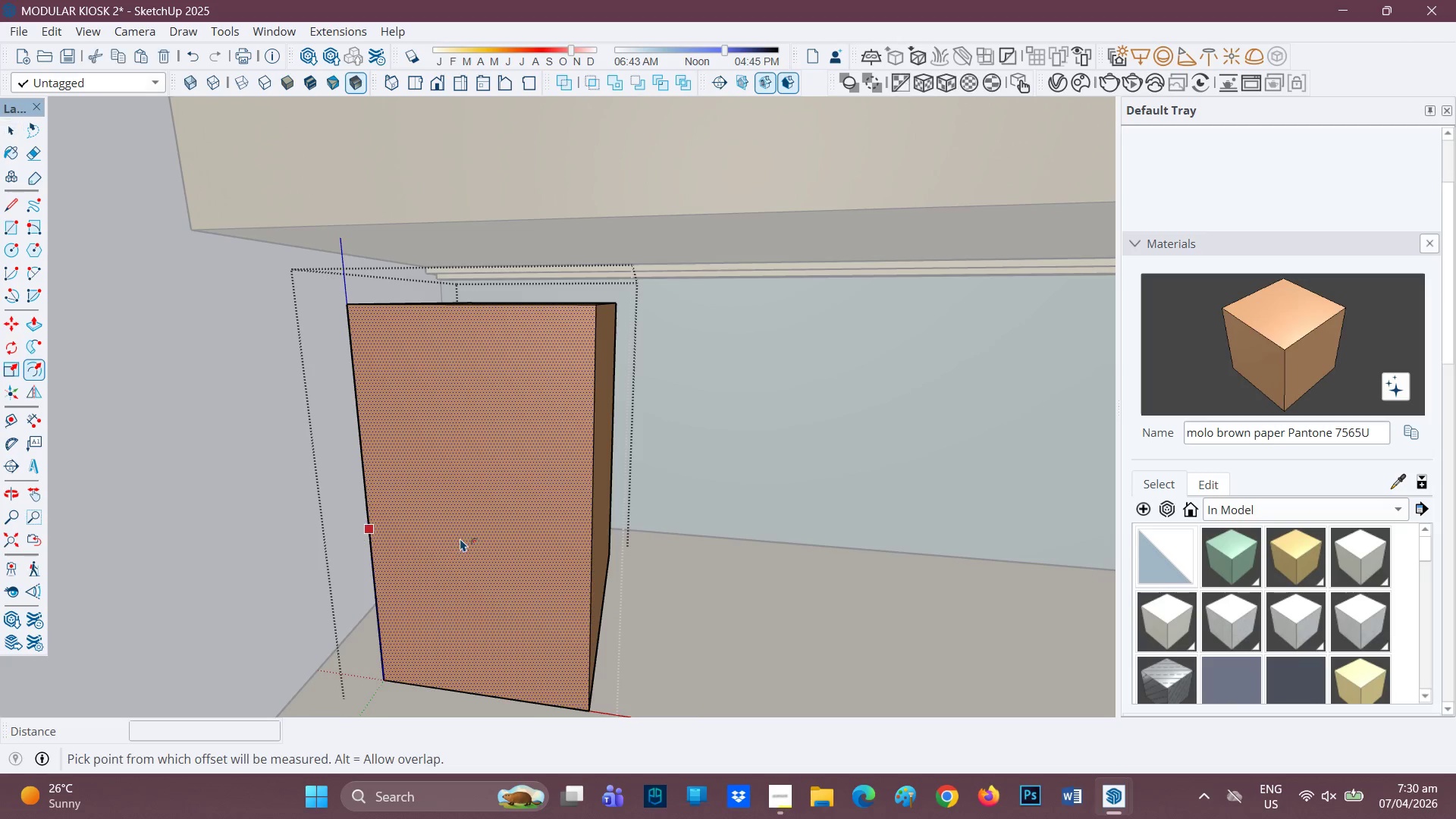 
left_click([463, 538])
 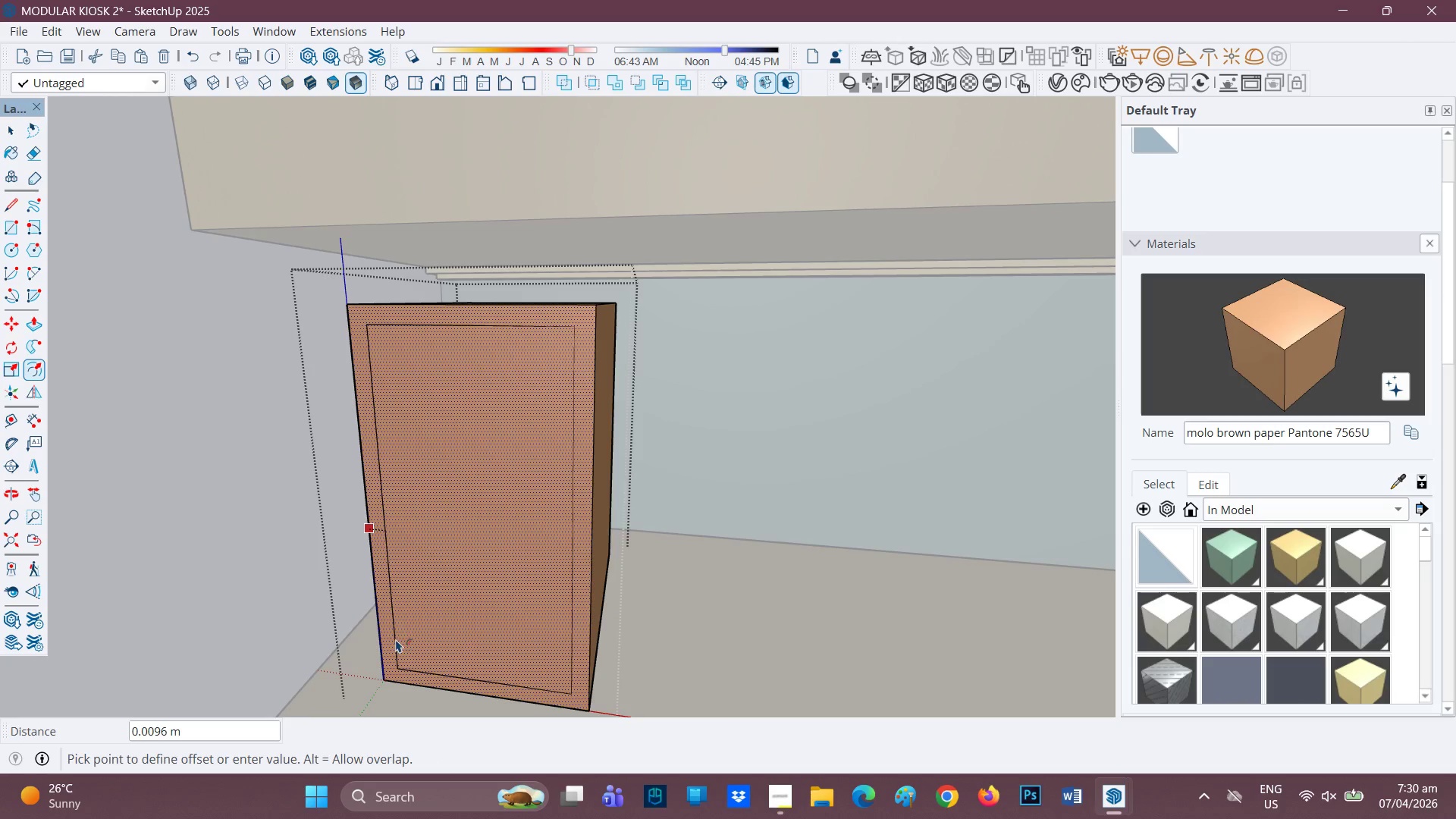 
left_click([403, 635])
 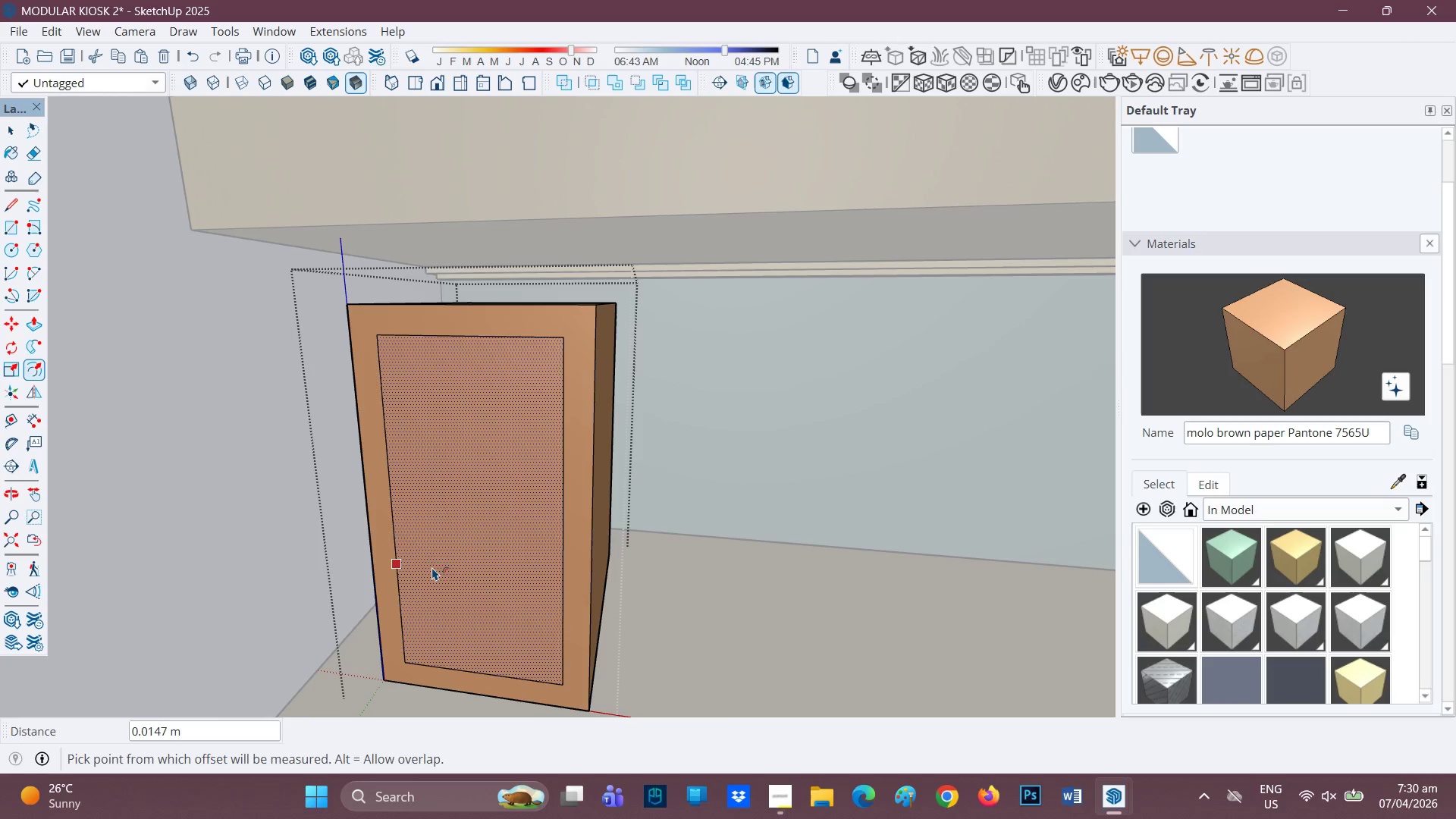 
key(L)
 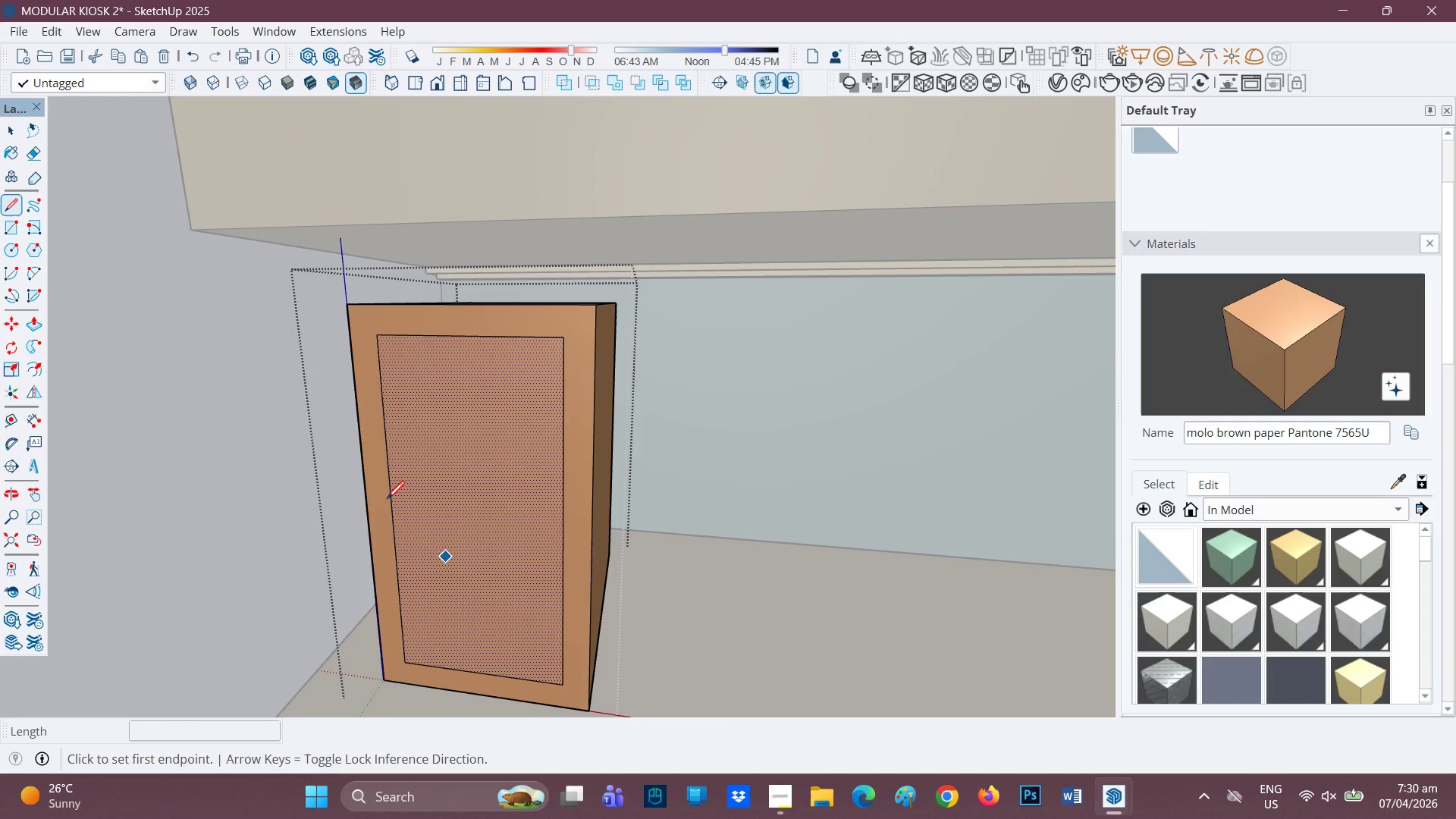 
mouse_move([394, 519])
 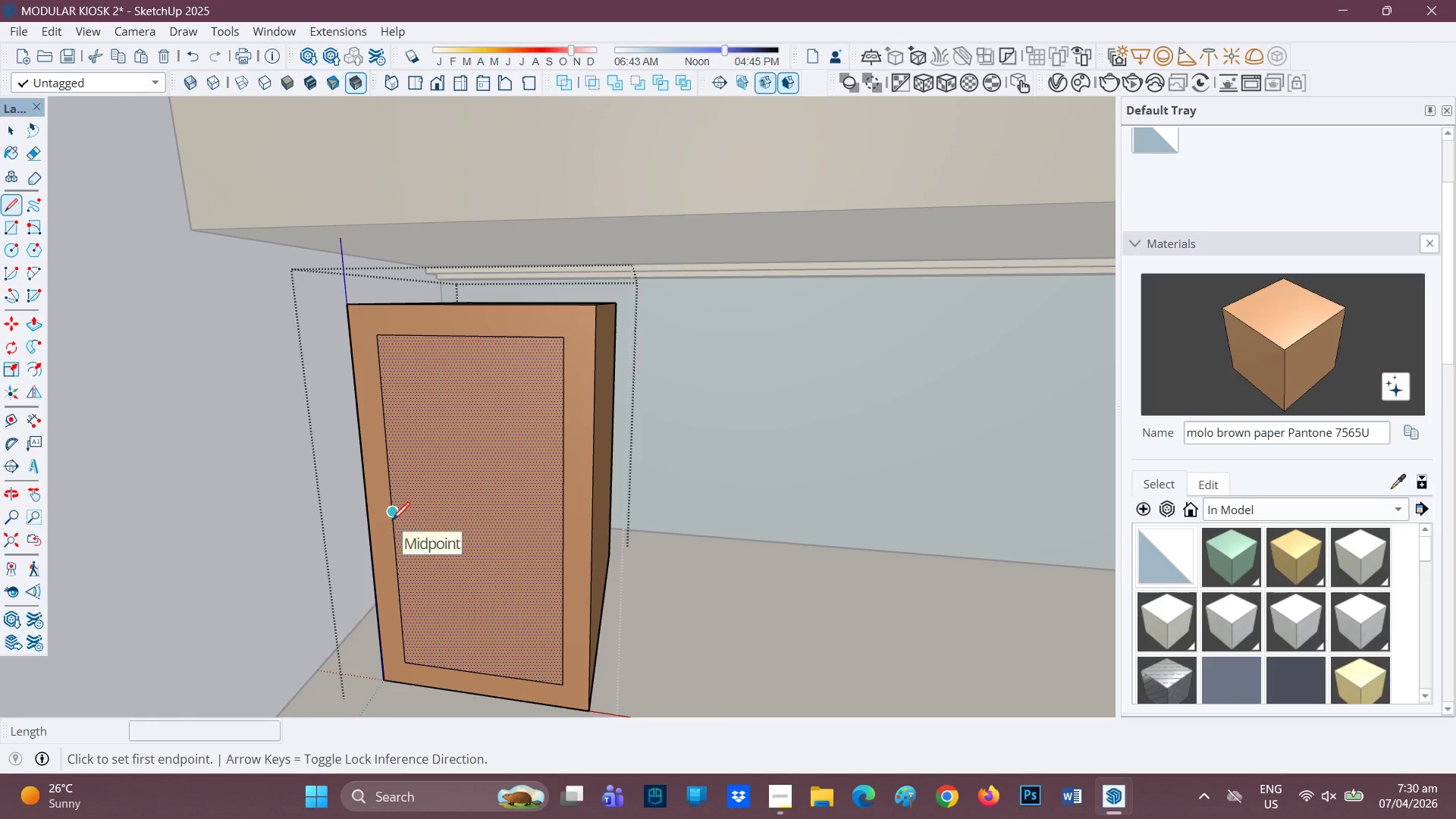 
left_click([392, 521])
 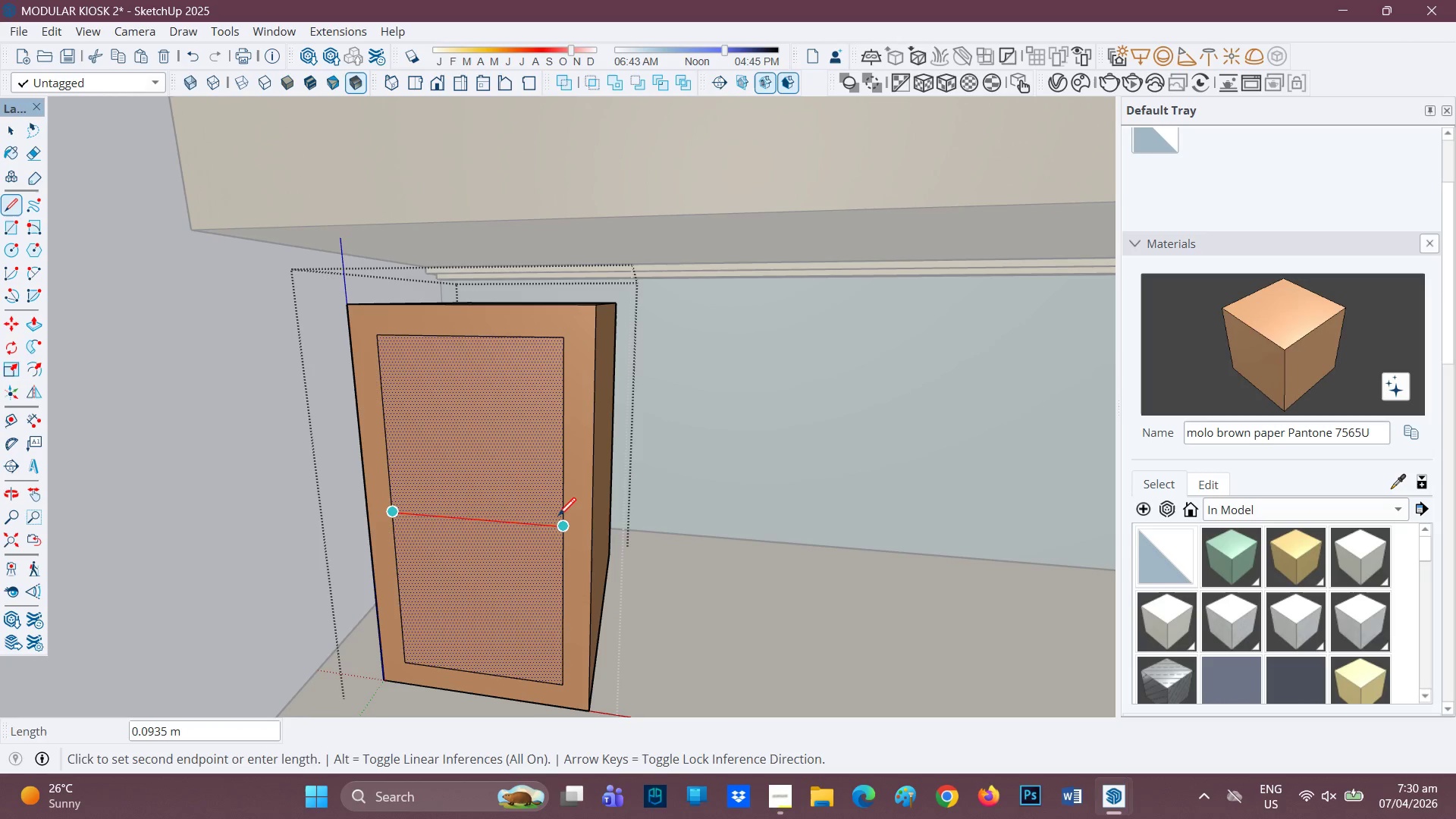 
left_click([560, 517])
 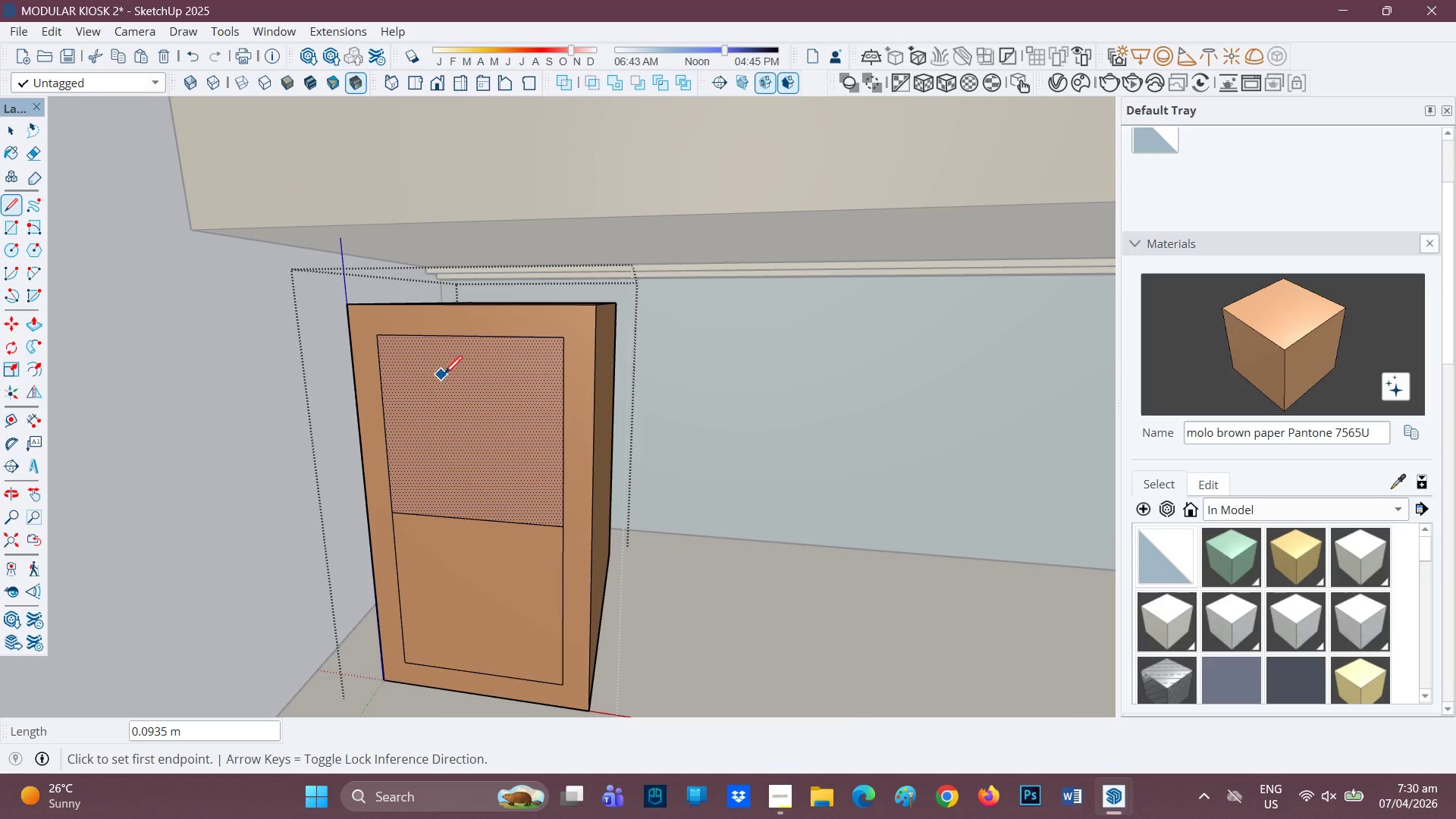 
key(E)
 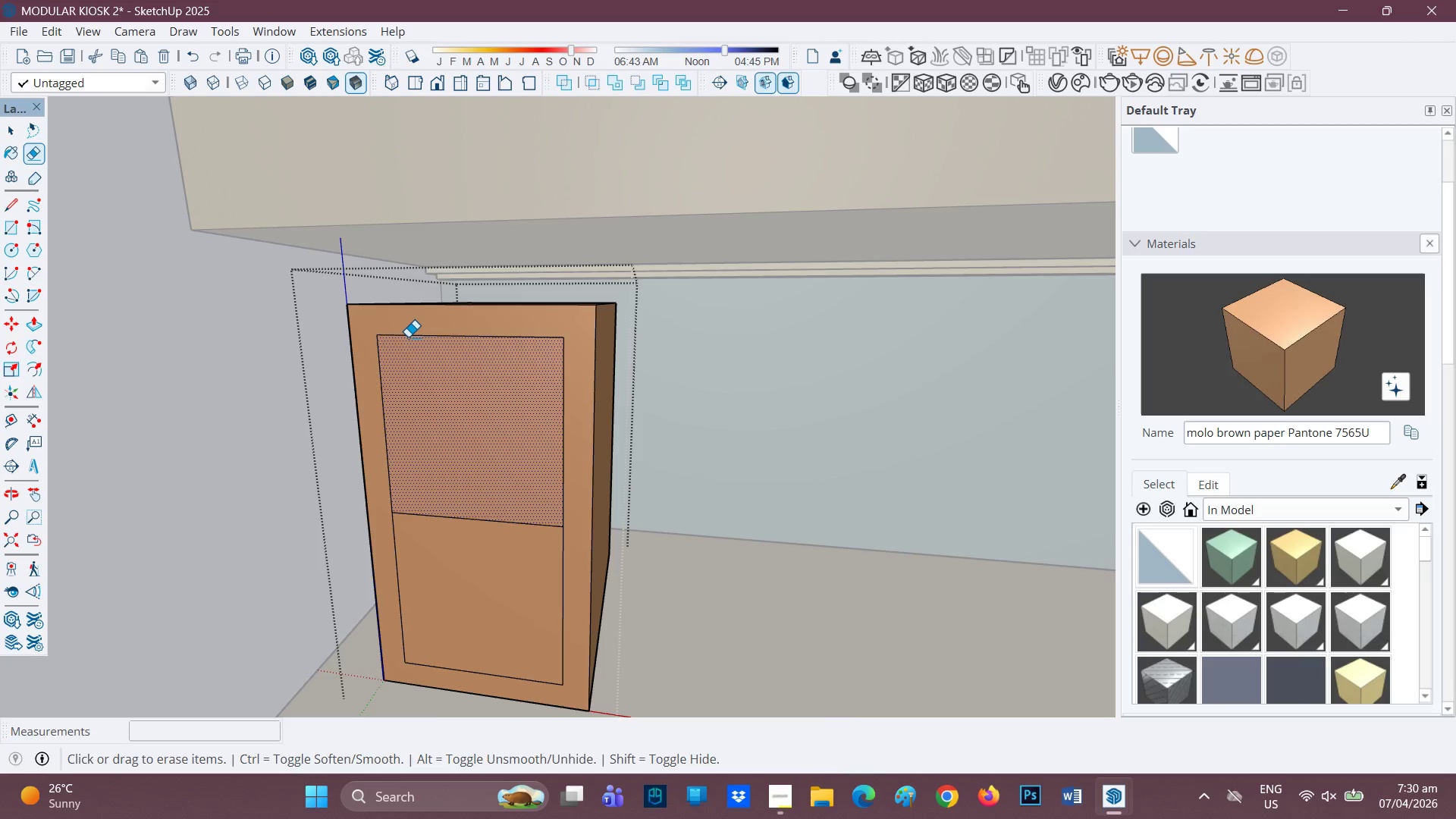 
left_click_drag(start_coordinate=[406, 336], to_coordinate=[374, 366])
 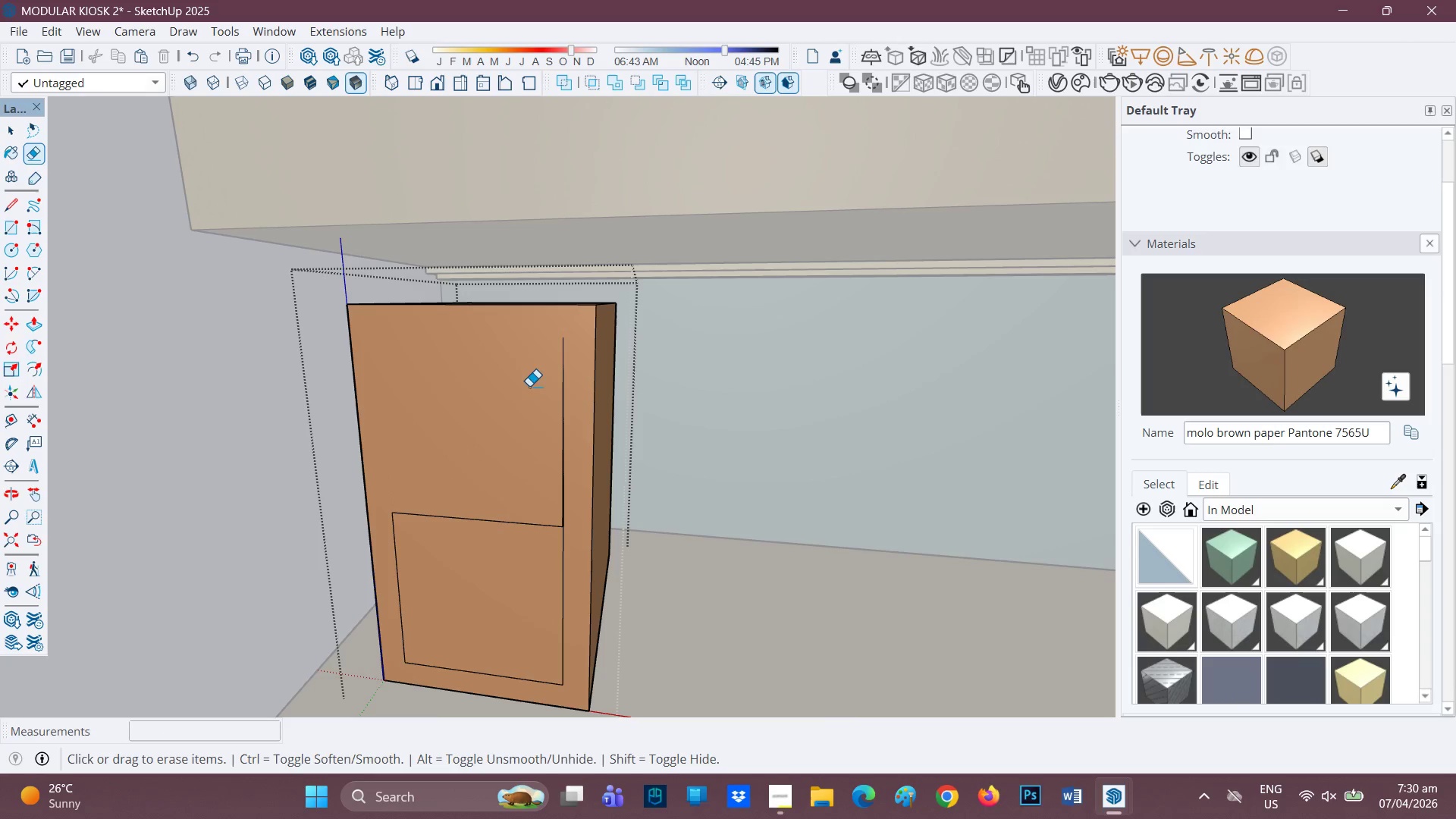 
left_click_drag(start_coordinate=[553, 395], to_coordinate=[567, 406])
 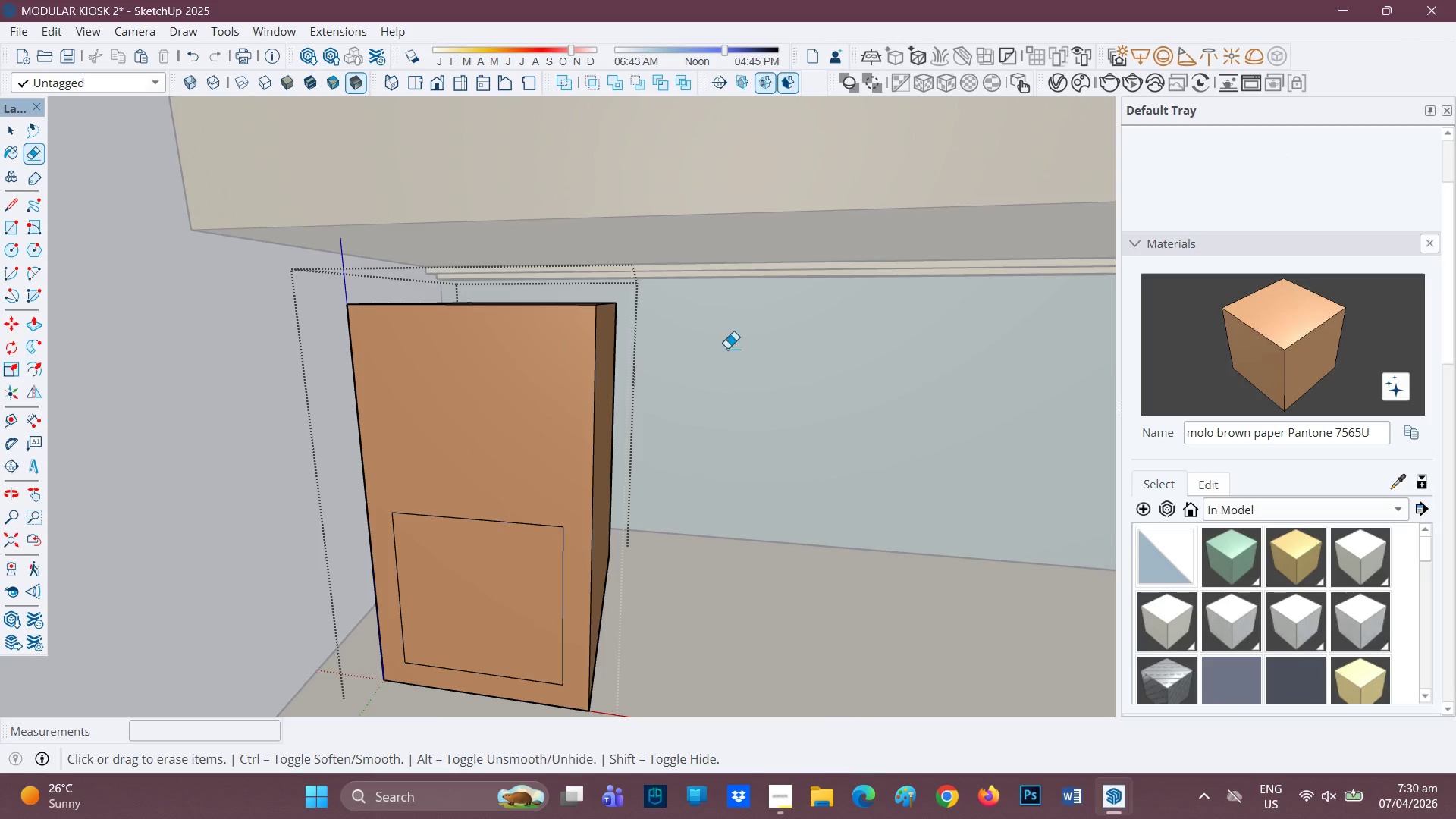 
scroll: coordinate [628, 366], scroll_direction: down, amount: 4.0
 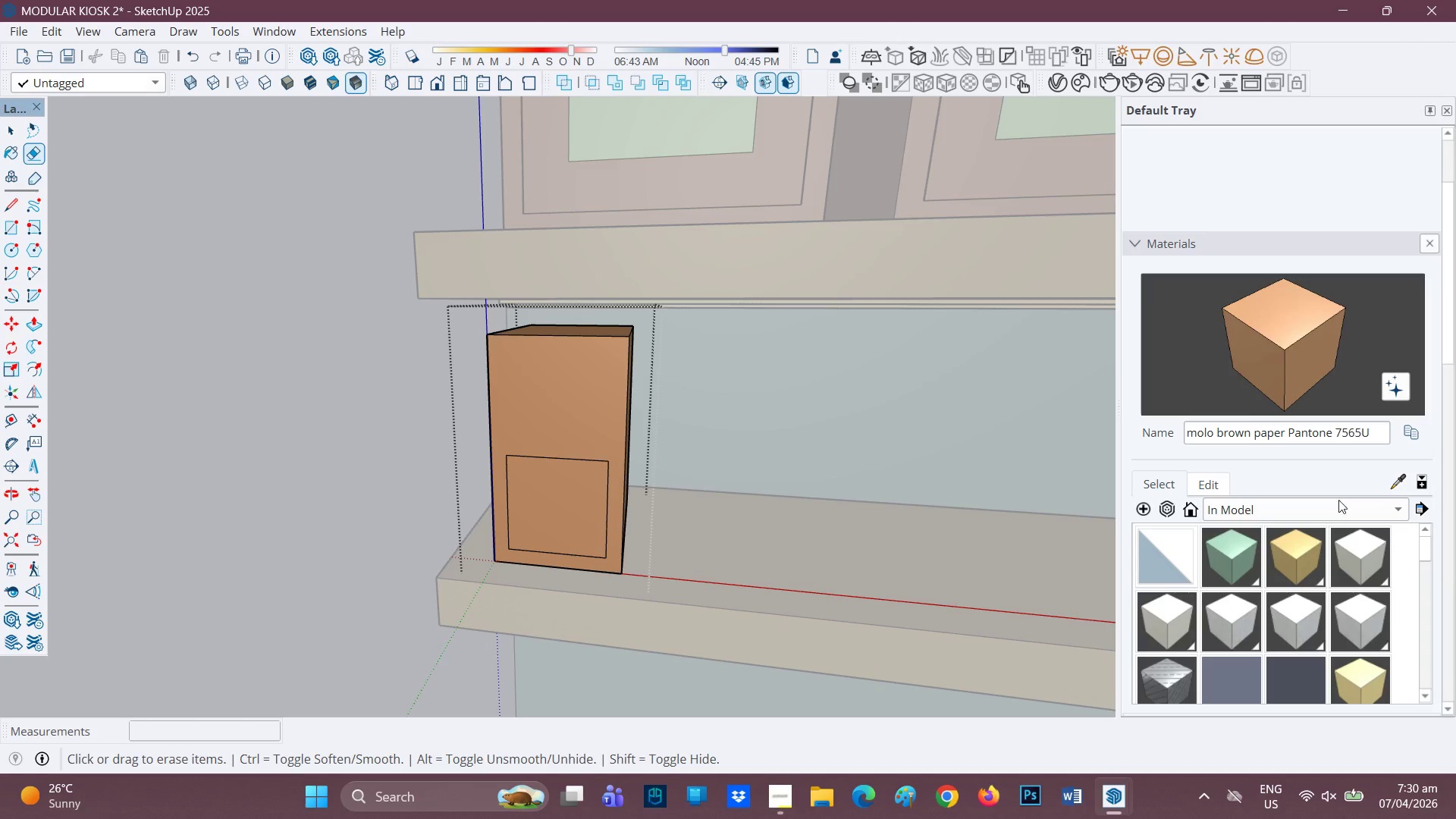 
wait(6.98)
 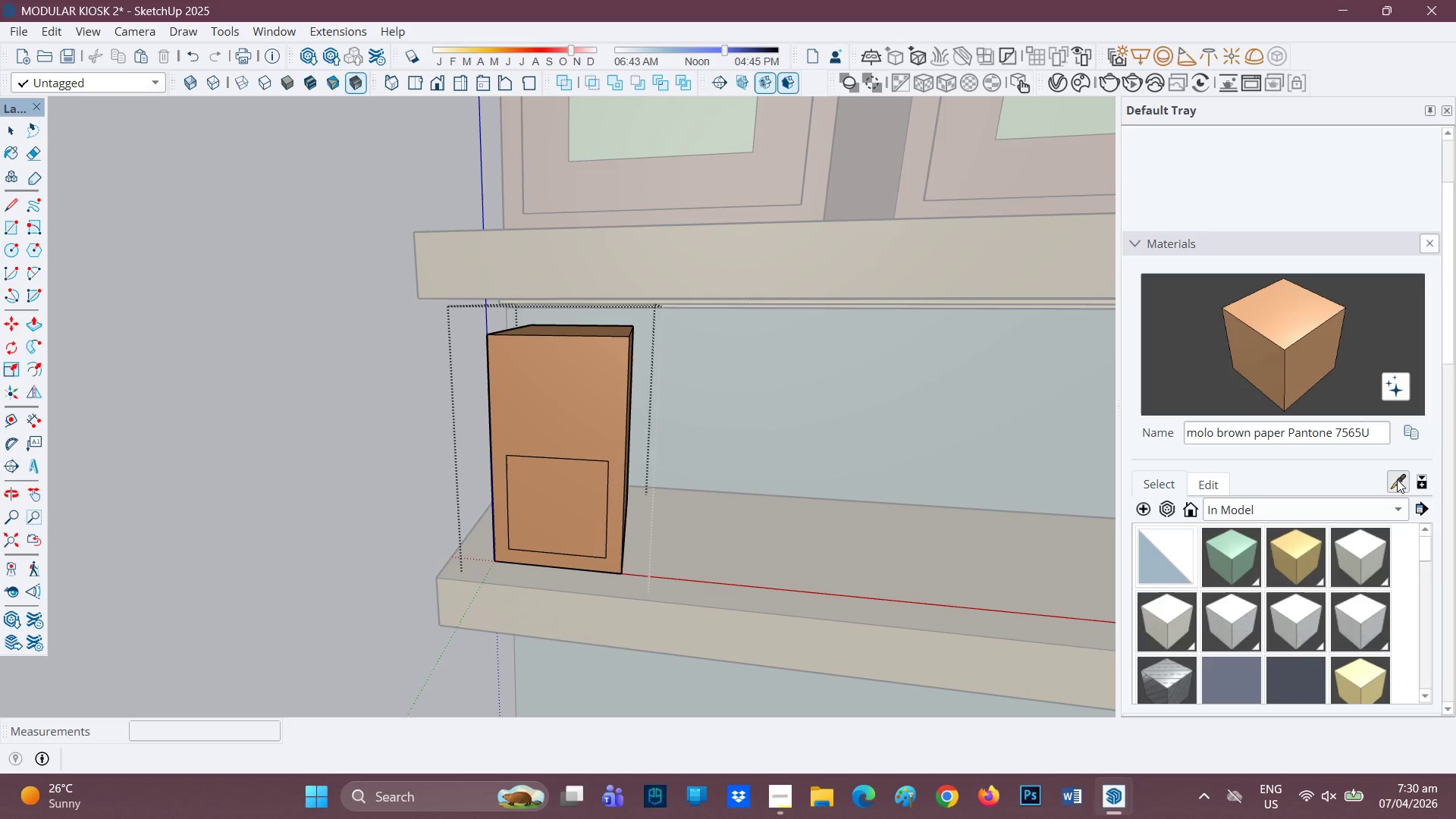 
left_click_drag(start_coordinate=[652, 118], to_coordinate=[651, 121])
 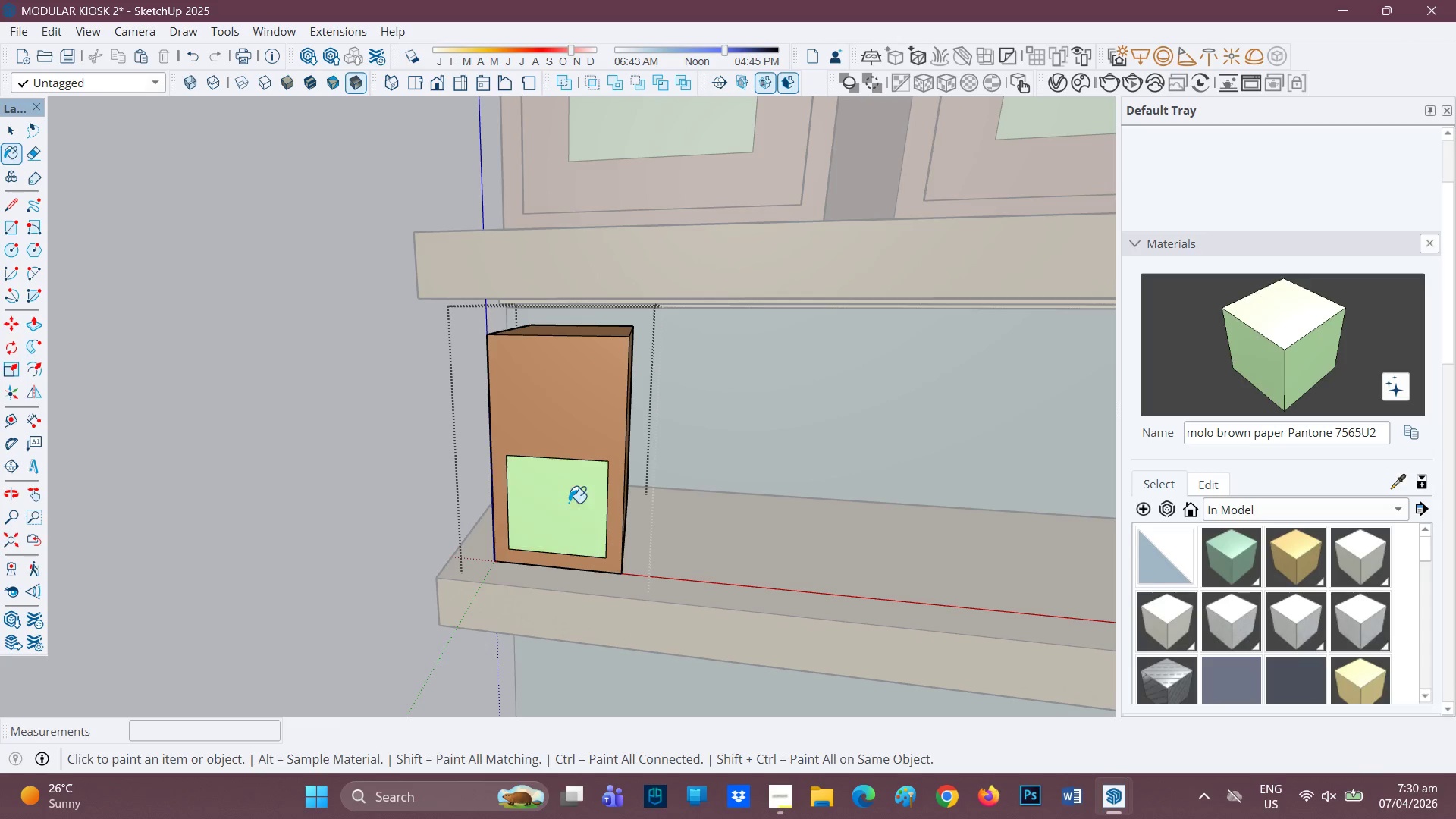 
scroll: coordinate [726, 432], scroll_direction: down, amount: 1.0
 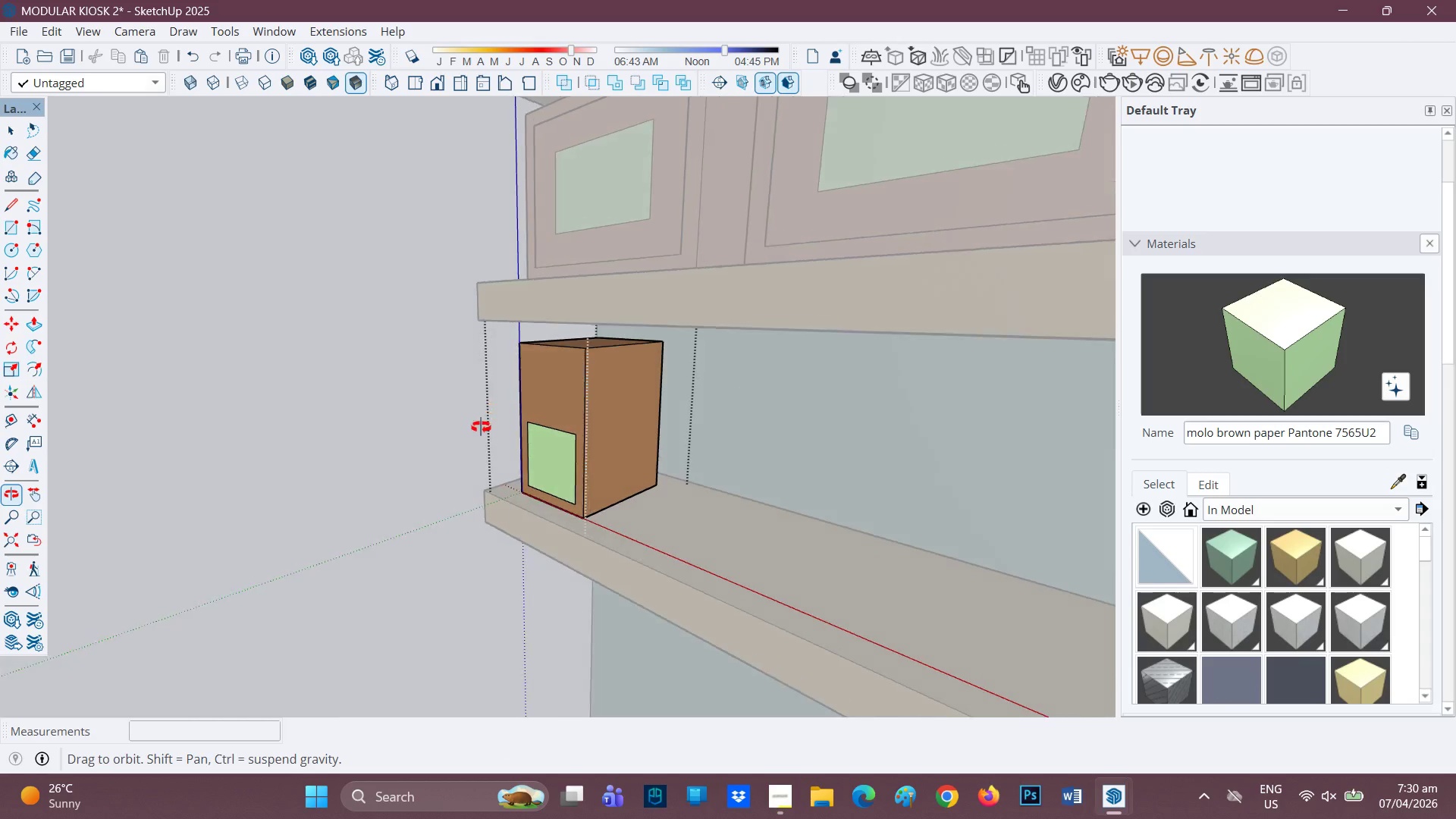 
key(Space)
 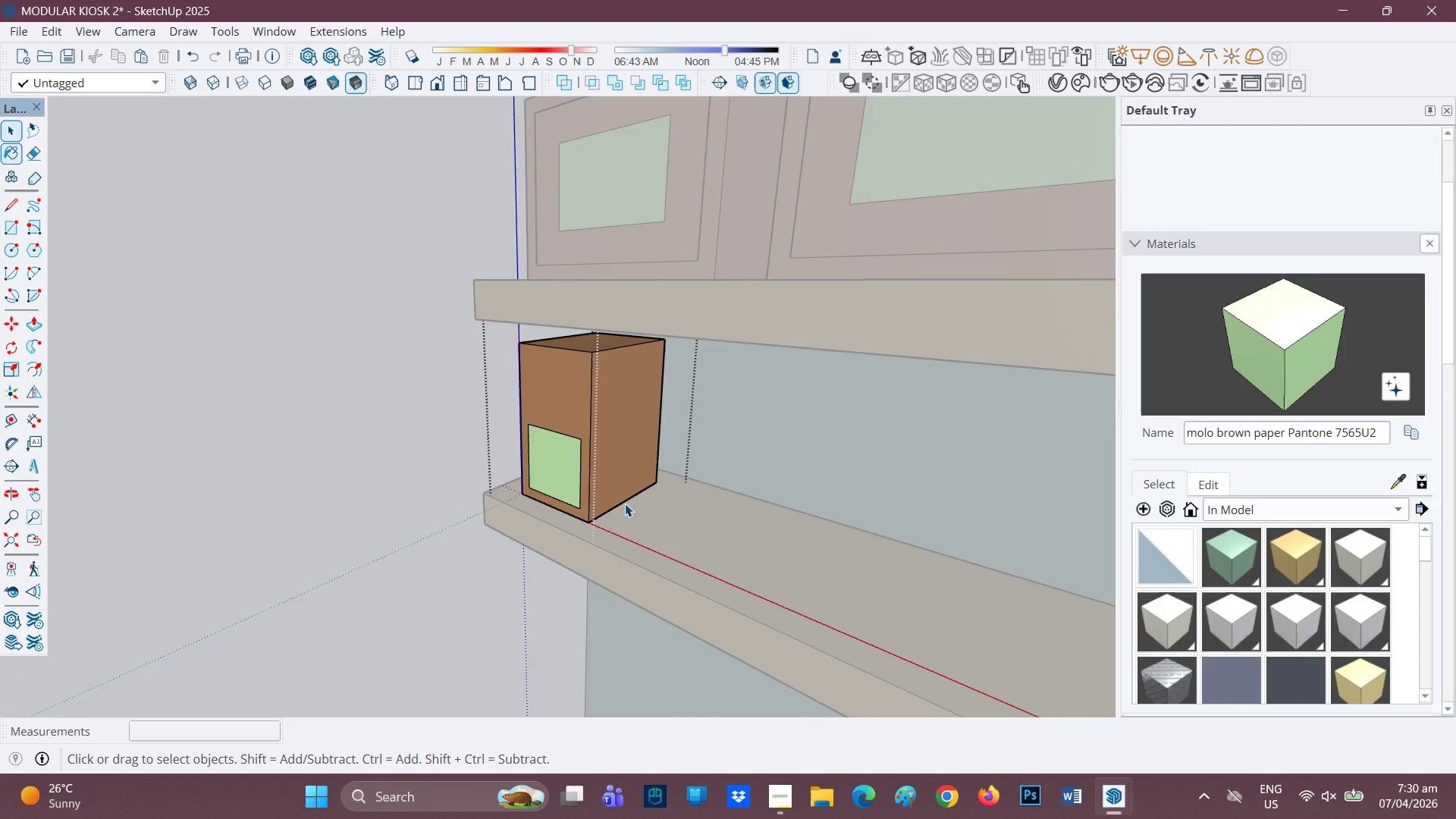 
scroll: coordinate [651, 505], scroll_direction: none, amount: 0.0
 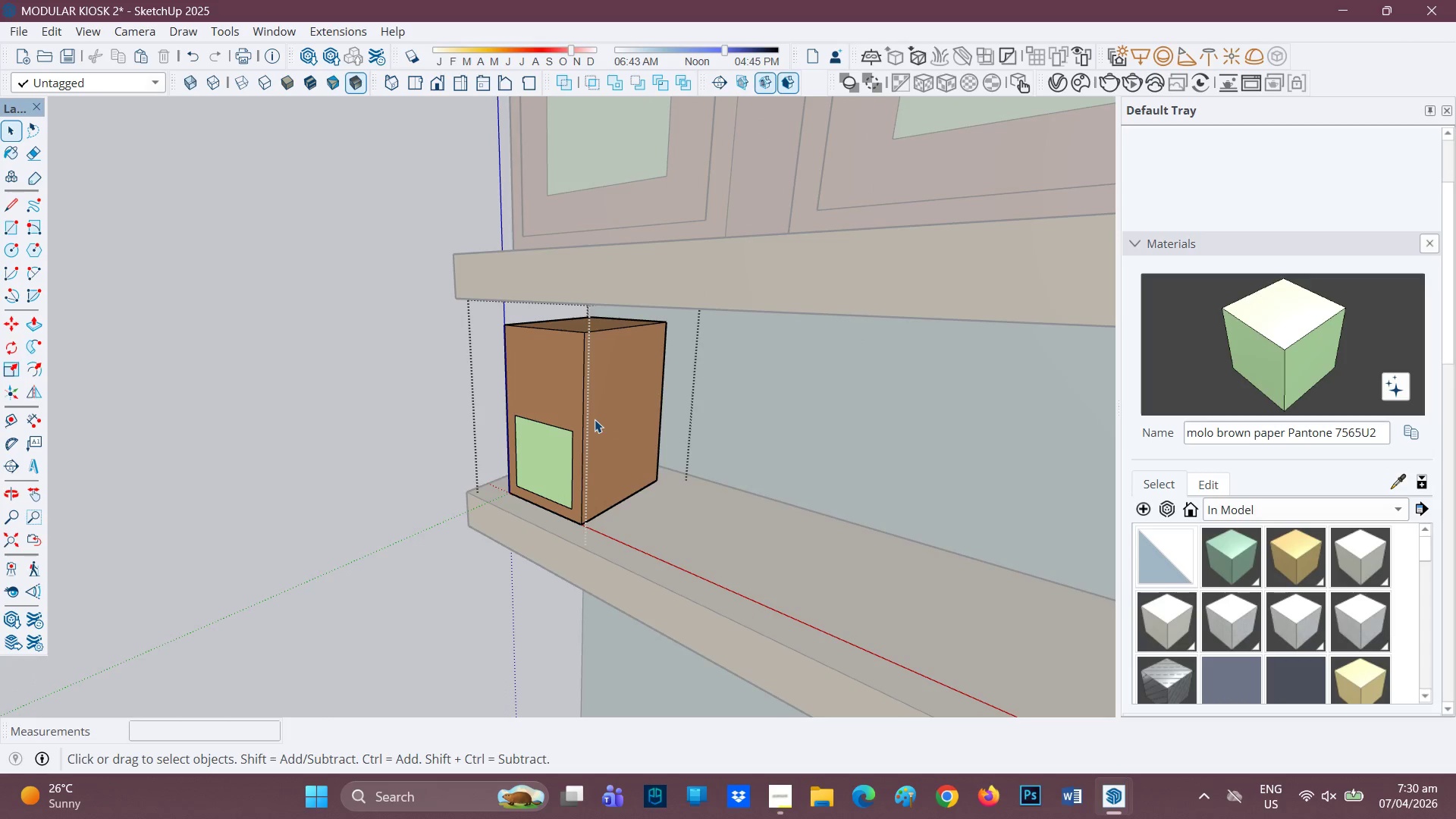 
left_click([595, 419])
 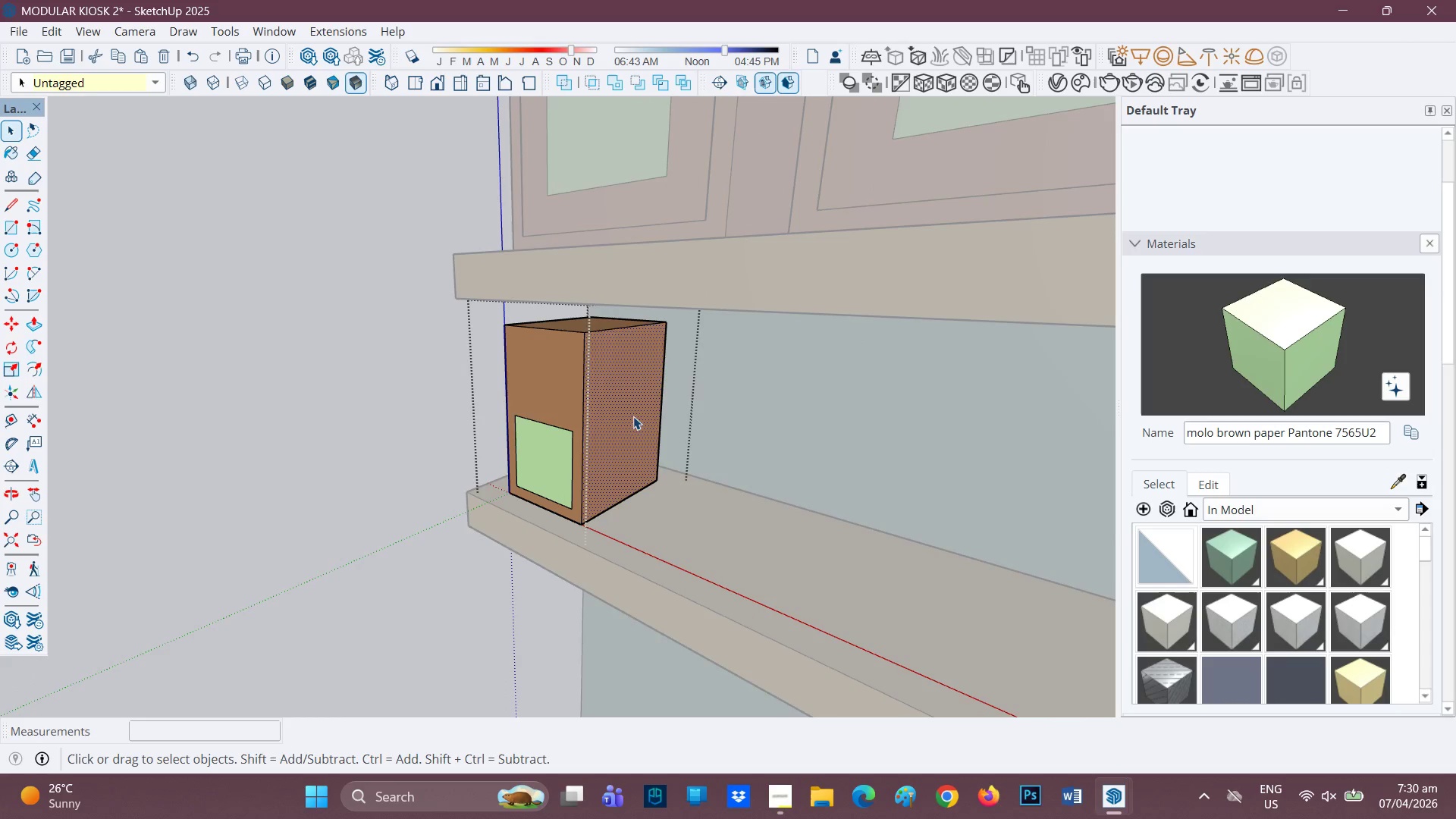 
key(Space)
 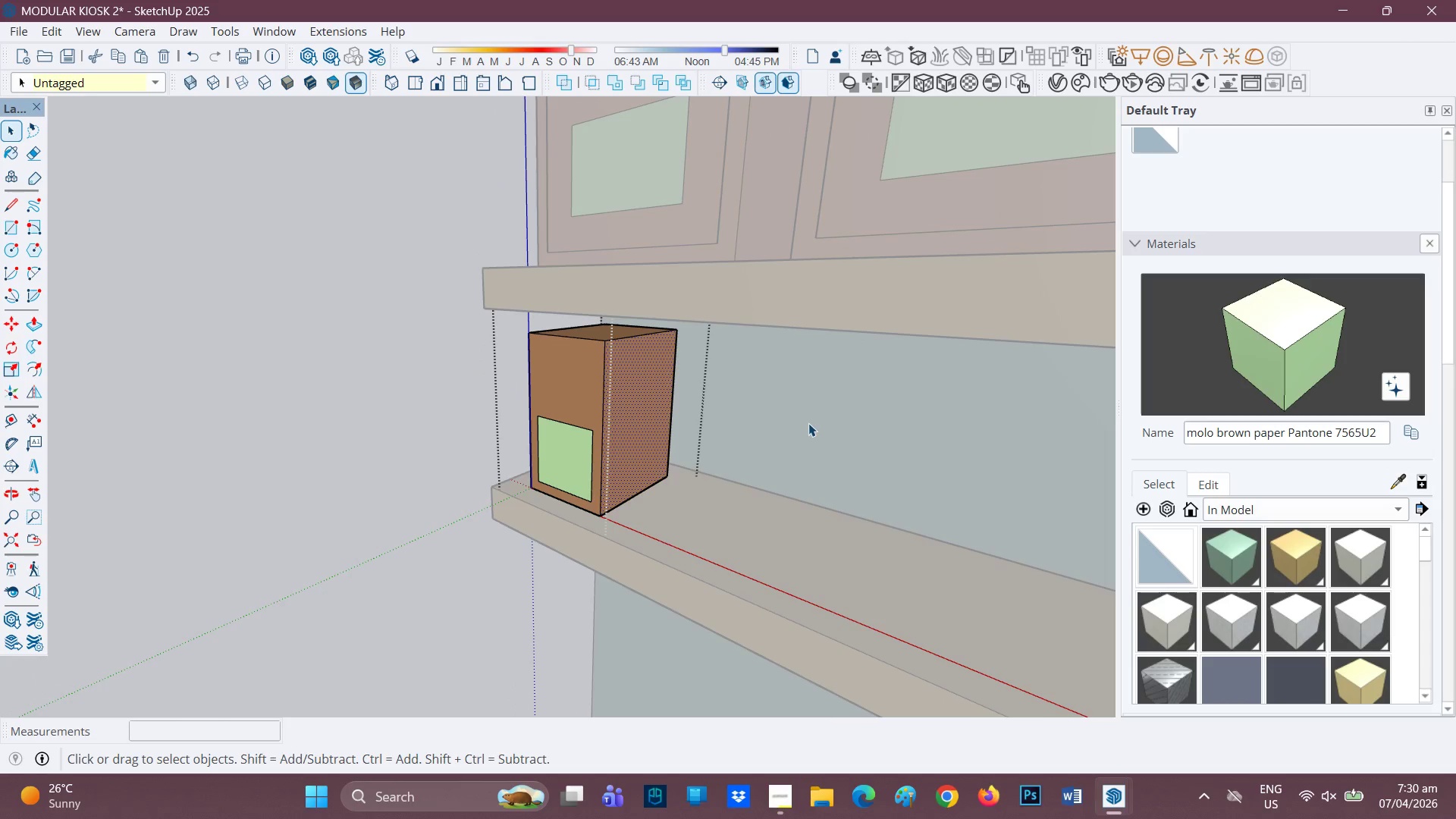 
scroll: coordinate [807, 422], scroll_direction: none, amount: 0.0
 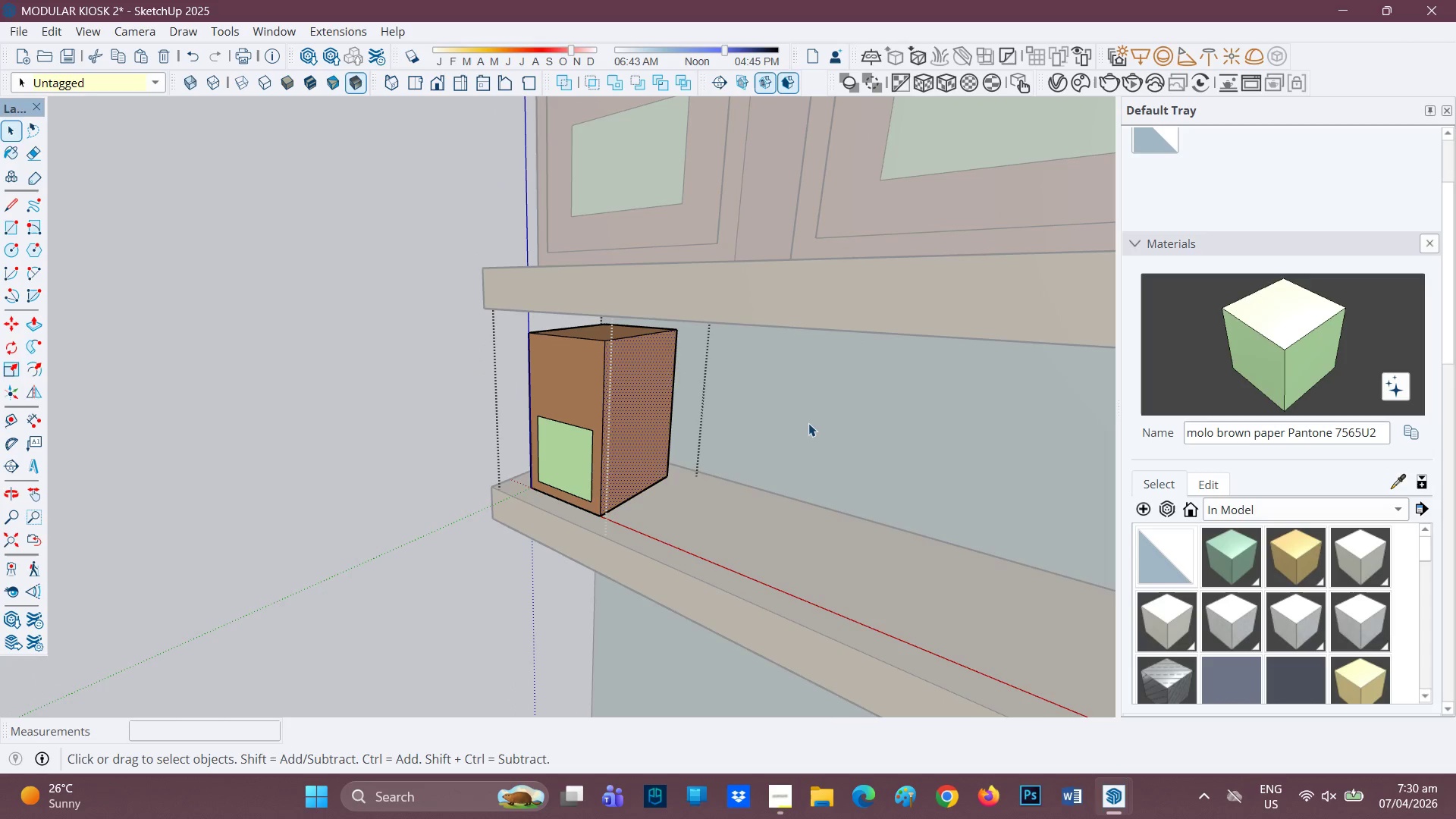 
left_click_drag(start_coordinate=[808, 423], to_coordinate=[812, 422])
 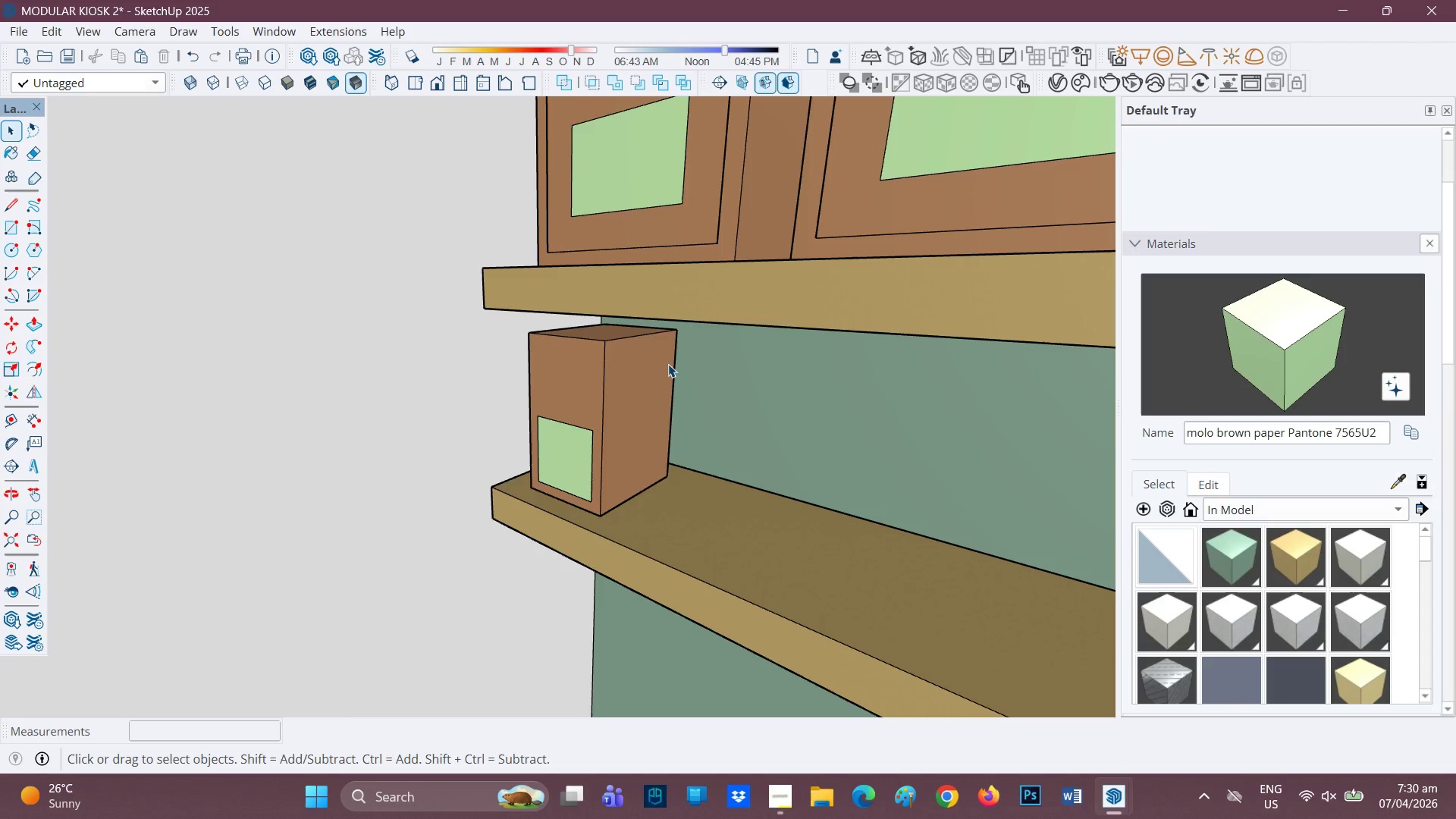 
scroll: coordinate [745, 405], scroll_direction: down, amount: 5.0
 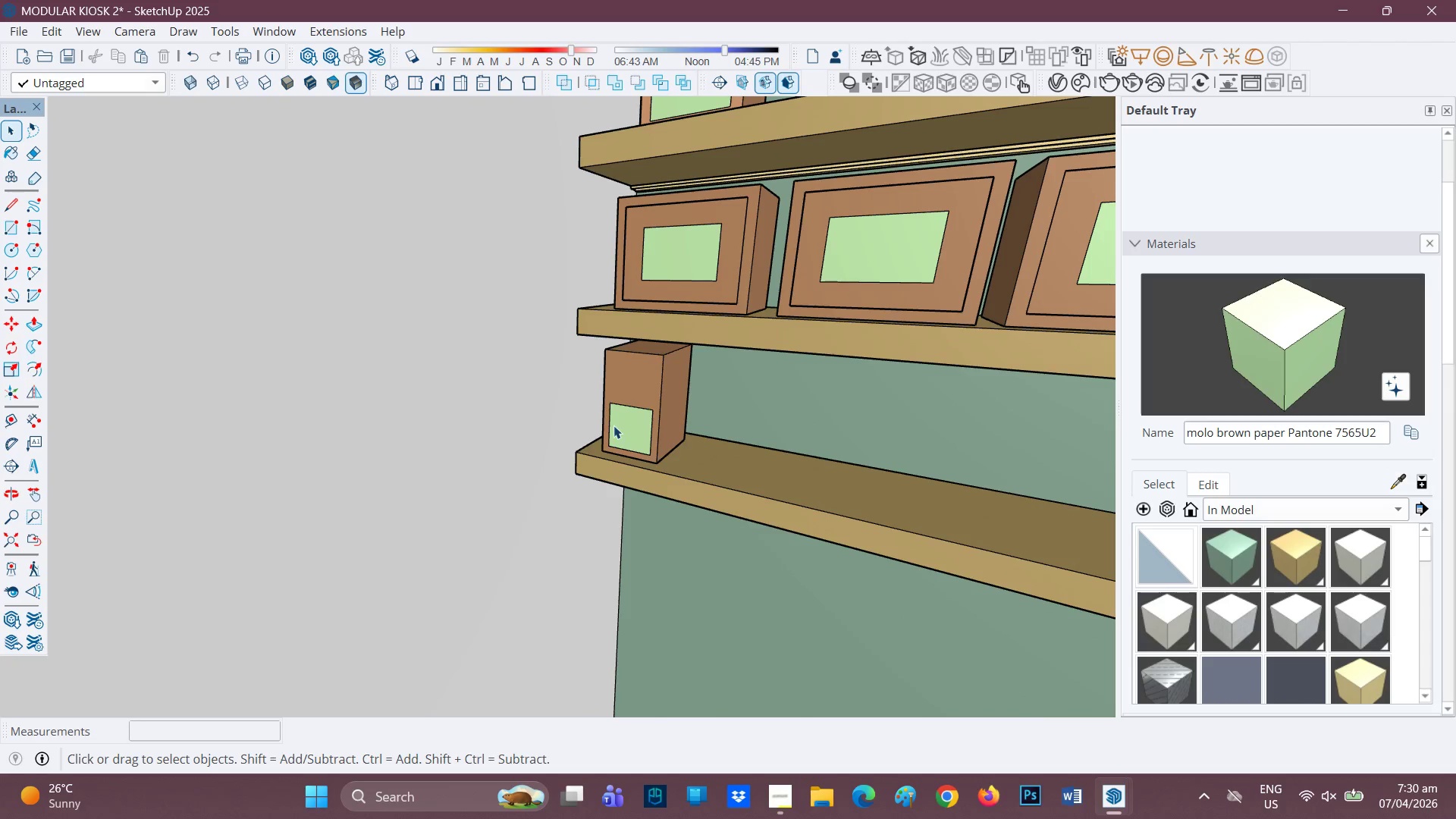 
scroll: coordinate [668, 442], scroll_direction: up, amount: 1.0
 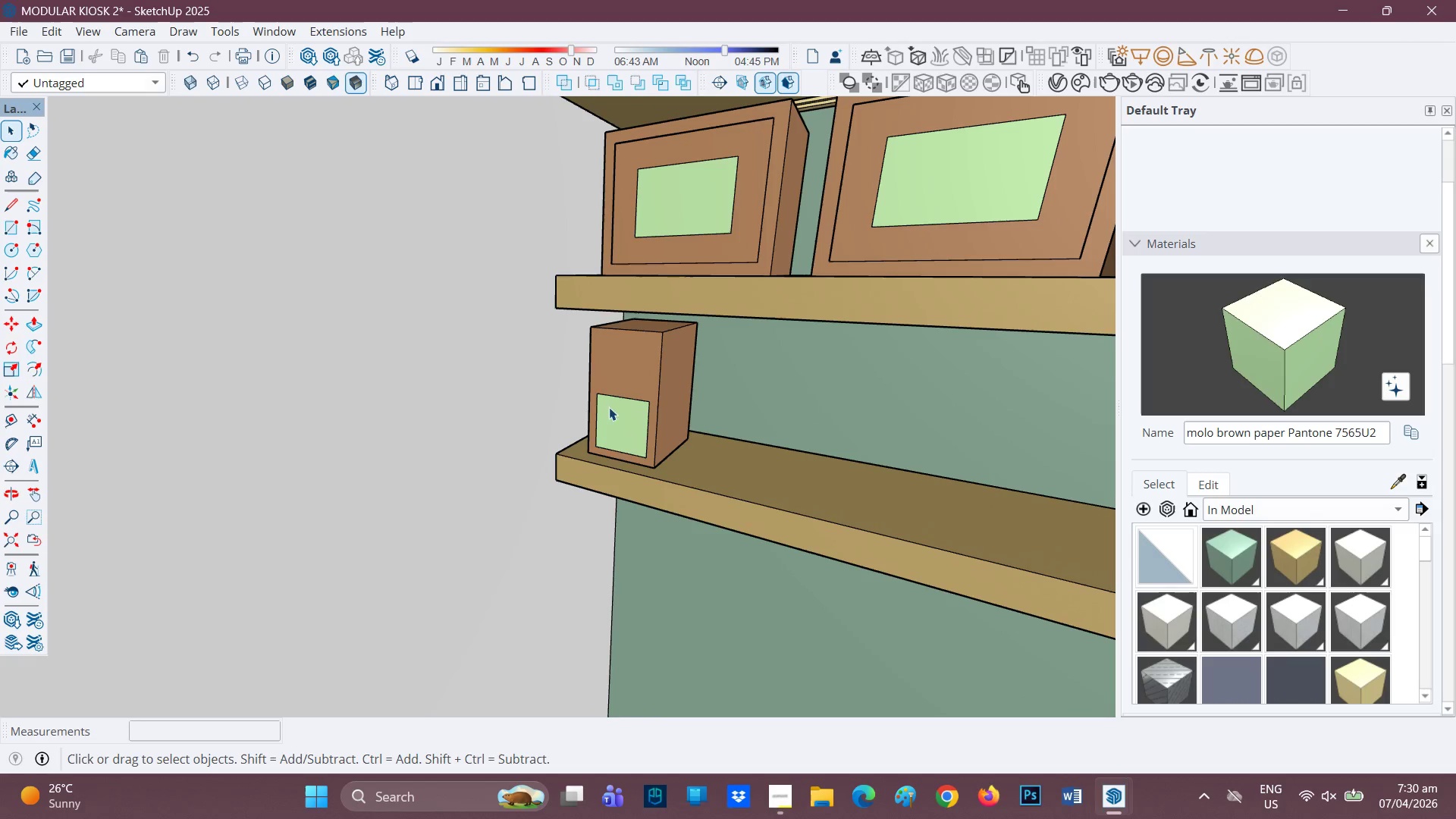 
left_click([632, 403])
 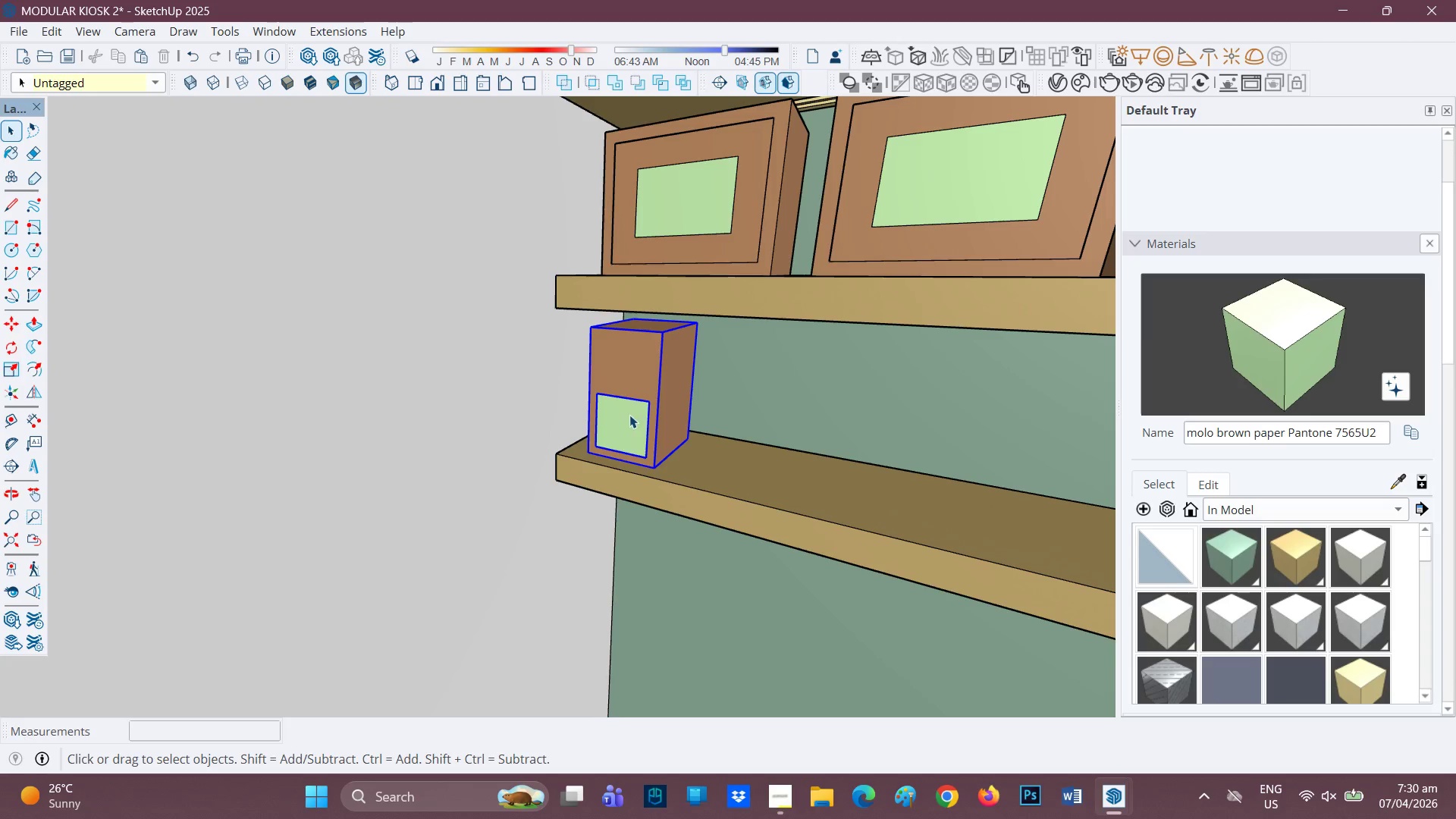 
scroll: coordinate [642, 437], scroll_direction: up, amount: 7.0
 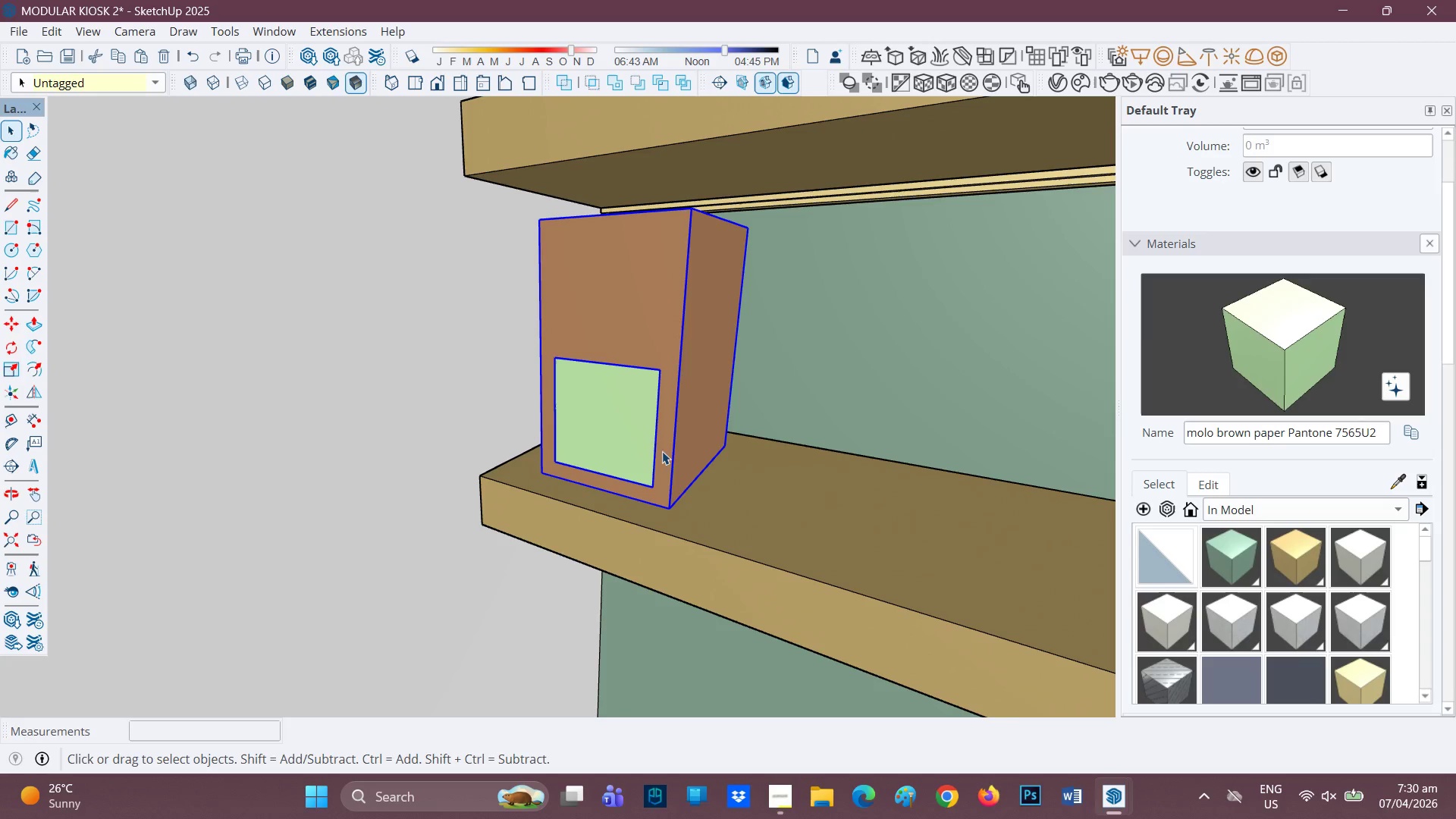 
key(M)
 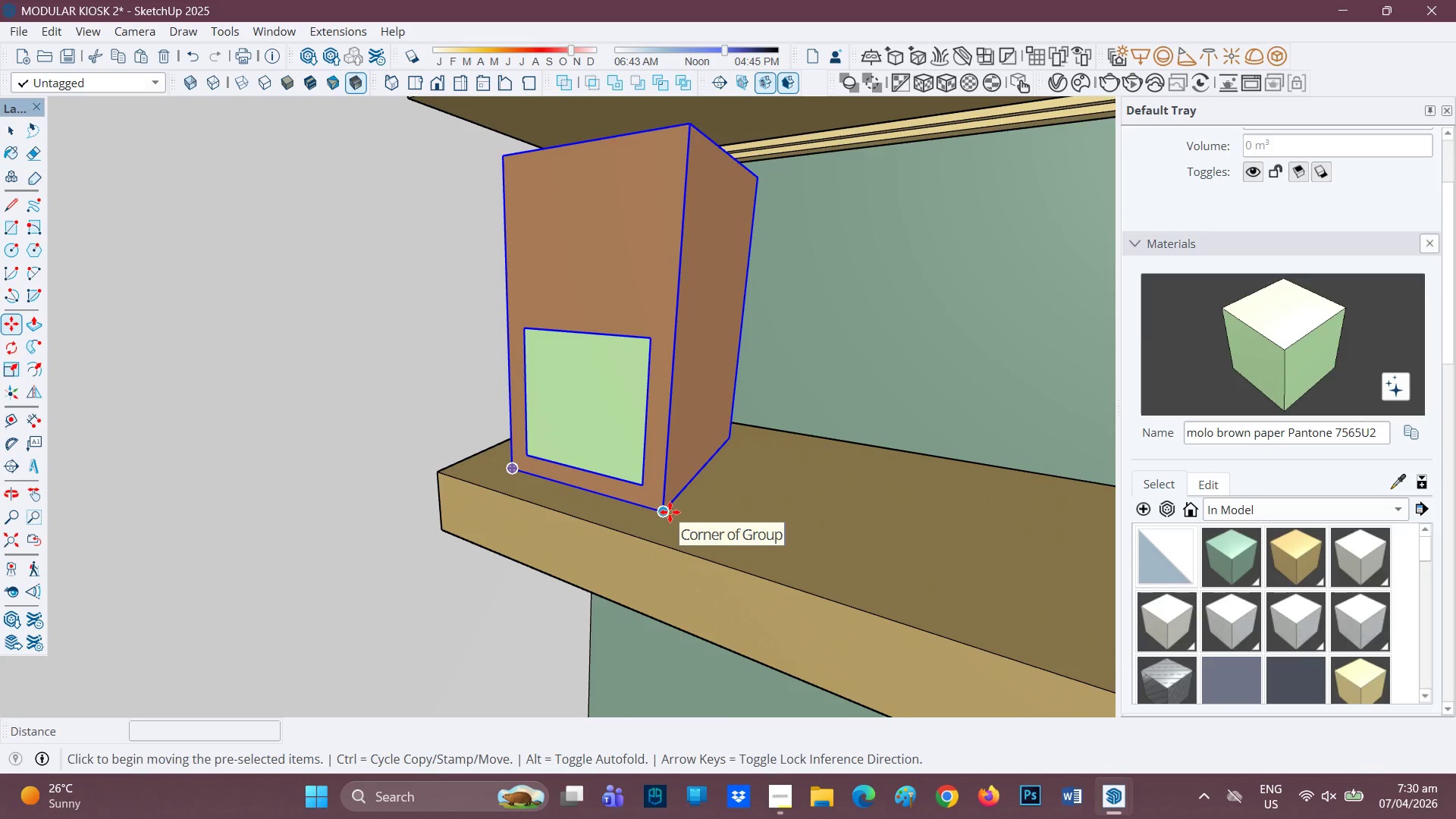 
scroll: coordinate [698, 490], scroll_direction: up, amount: 2.0
 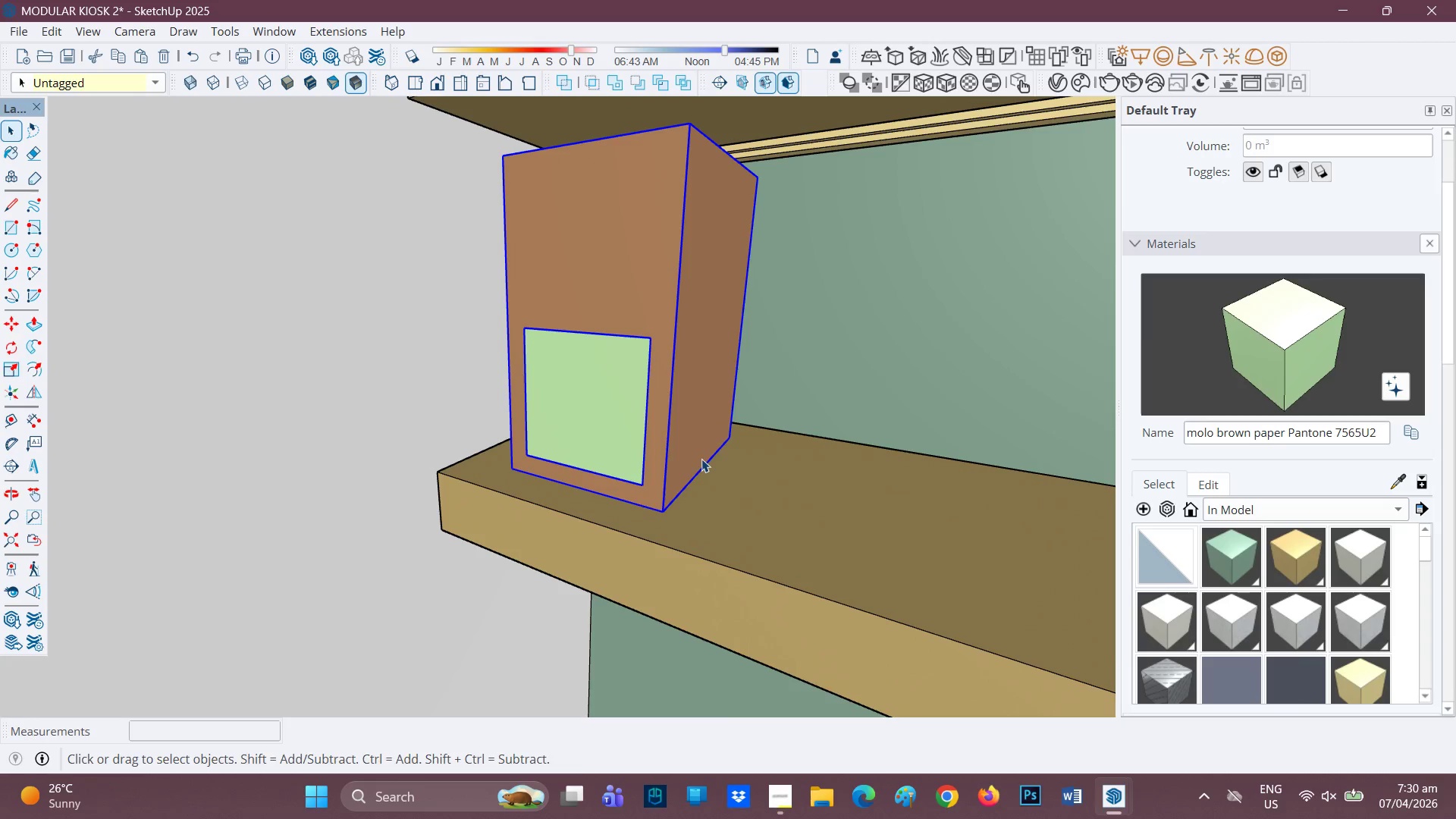 
key(Control+ControlRight)
 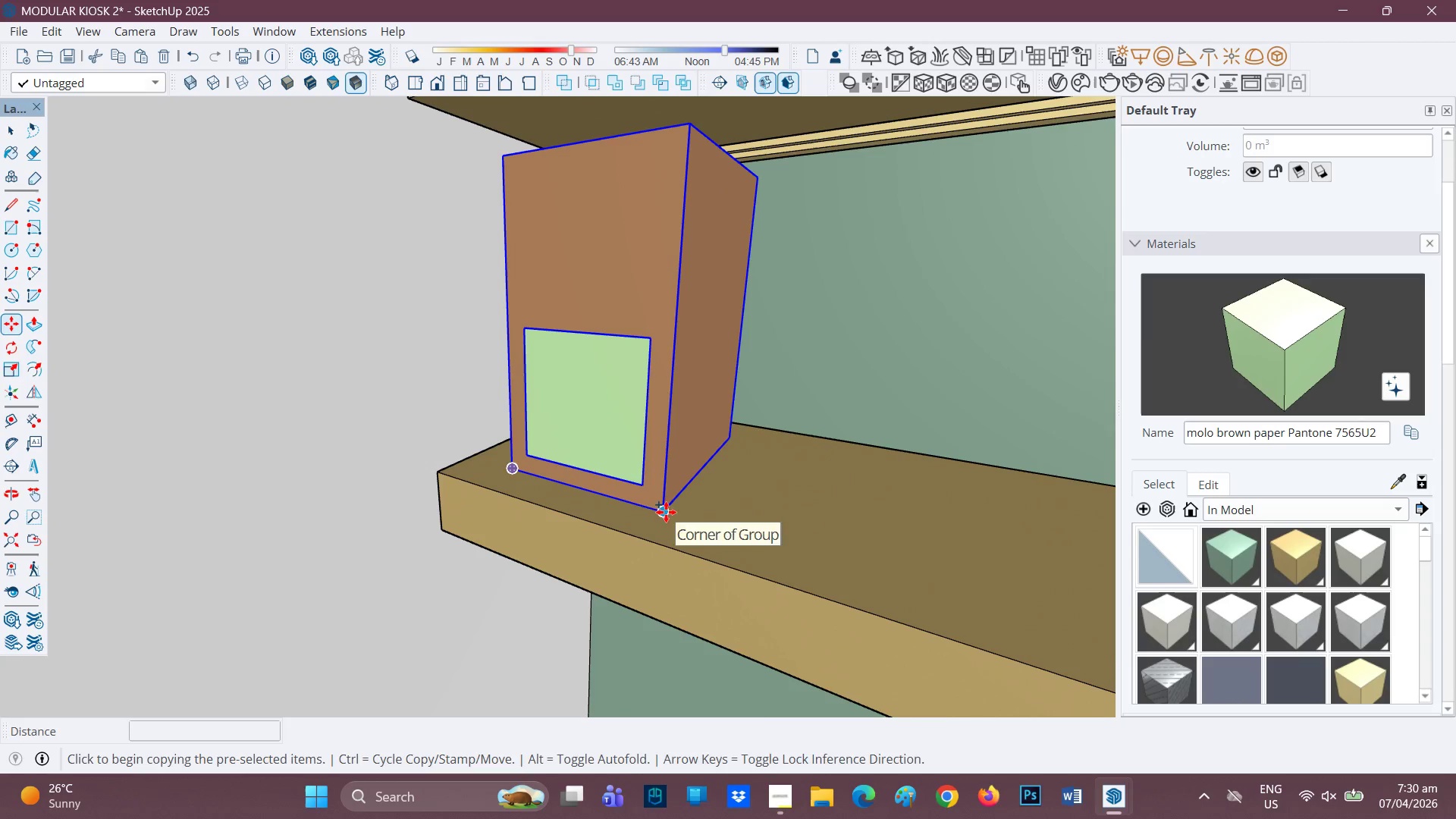 
scroll: coordinate [708, 519], scroll_direction: none, amount: 0.0
 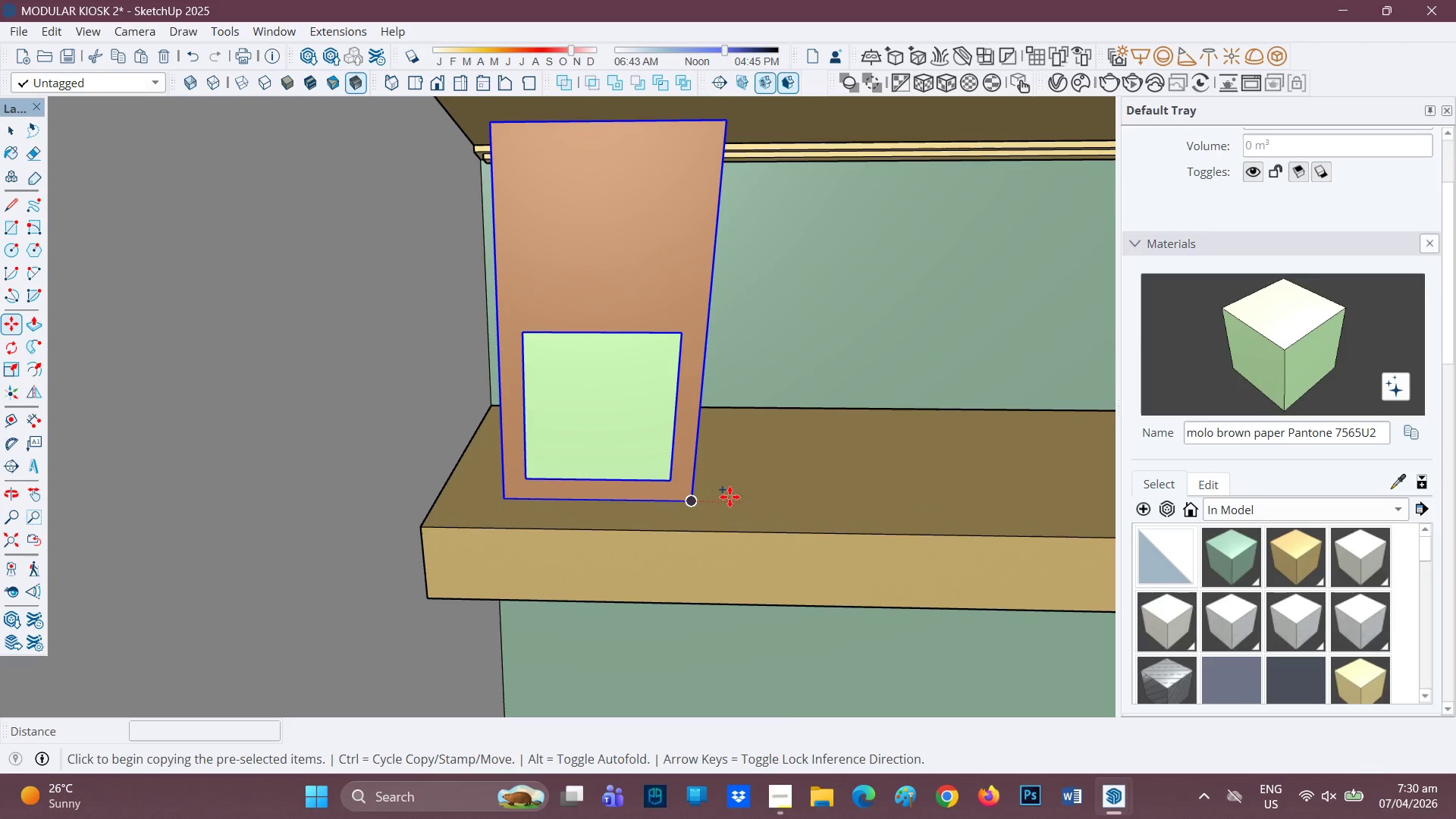 
left_click([693, 502])
 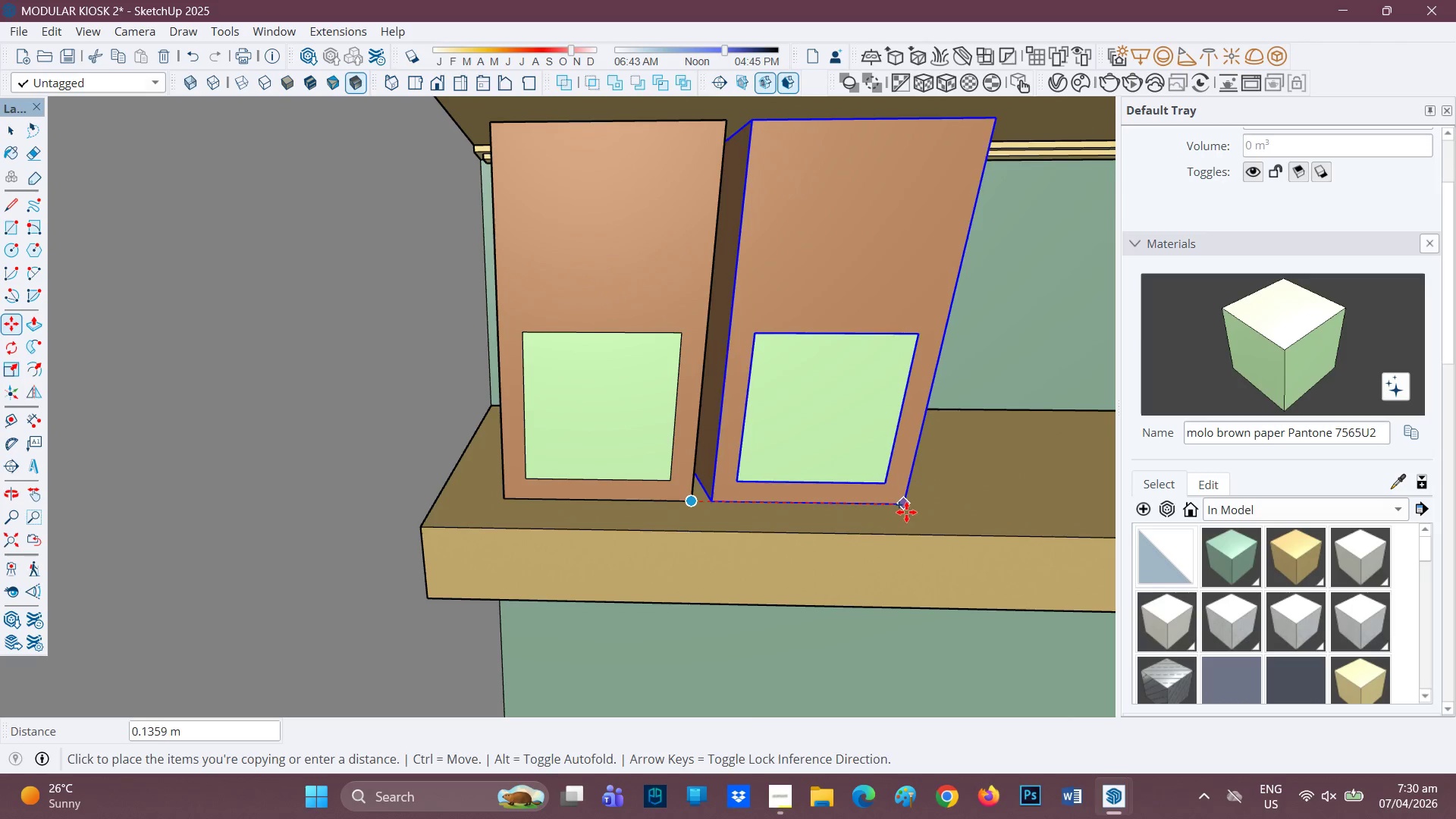 
left_click([921, 513])
 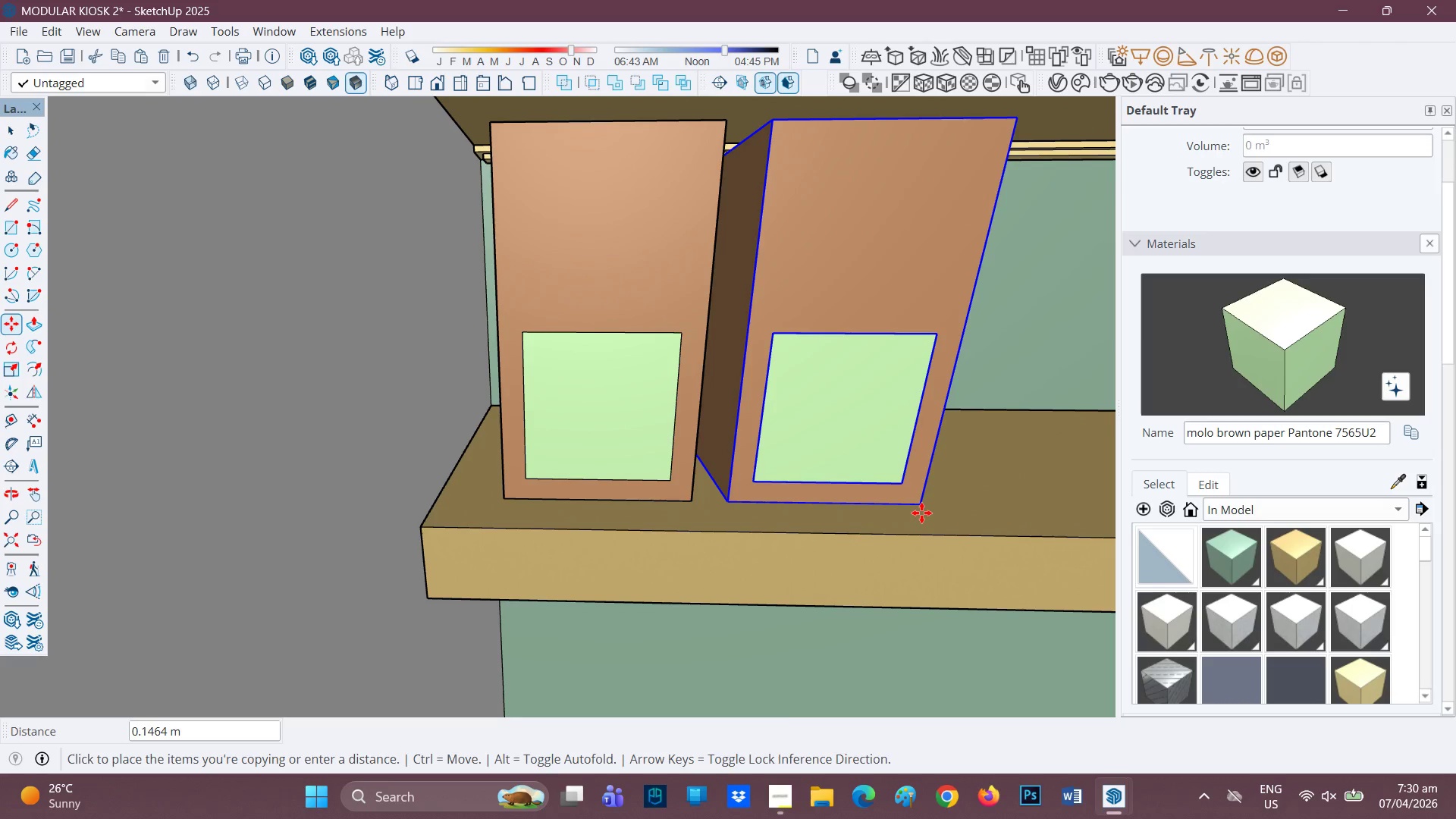 
key(H)
 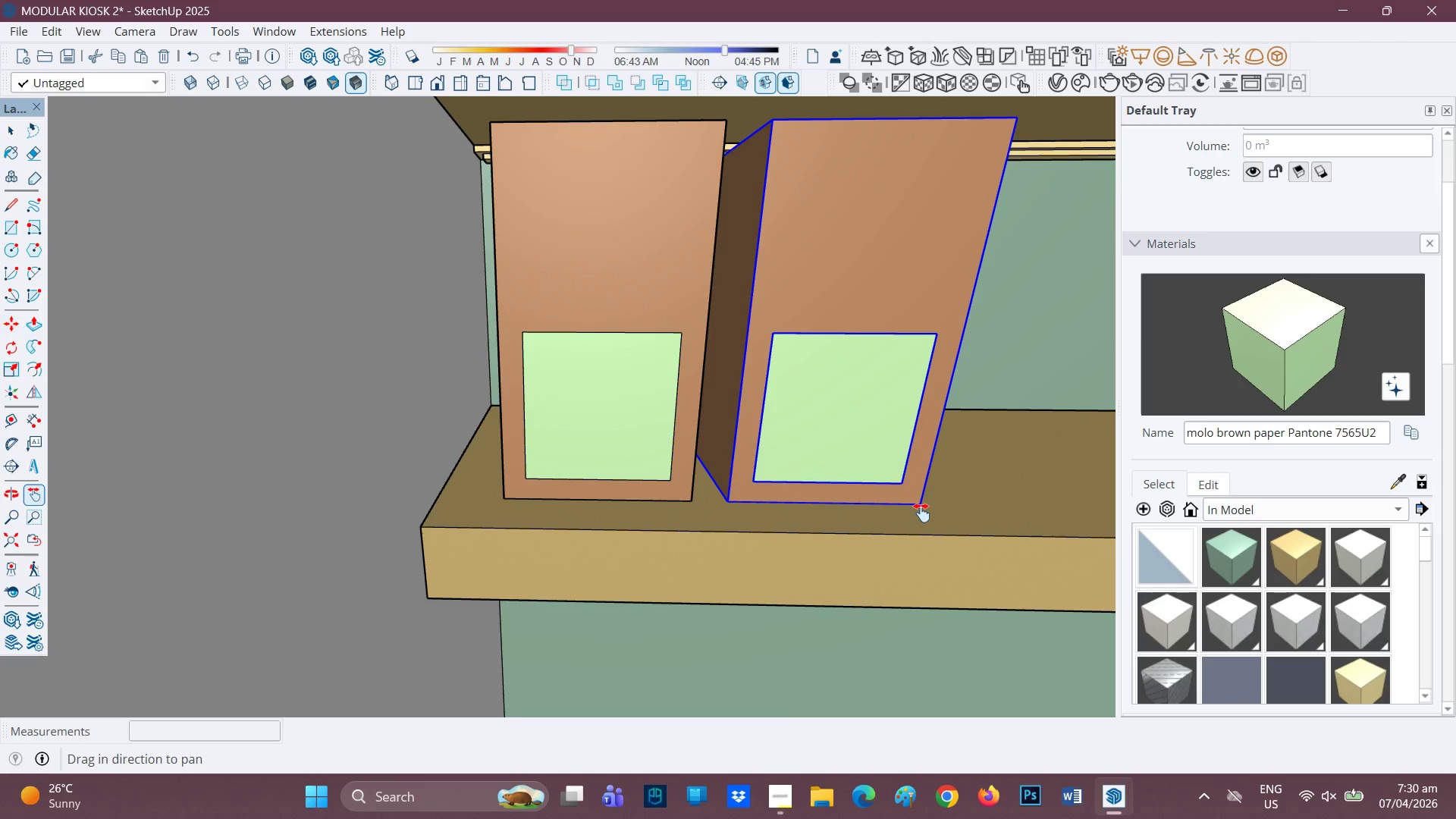 
left_click_drag(start_coordinate=[921, 513], to_coordinate=[692, 535])
 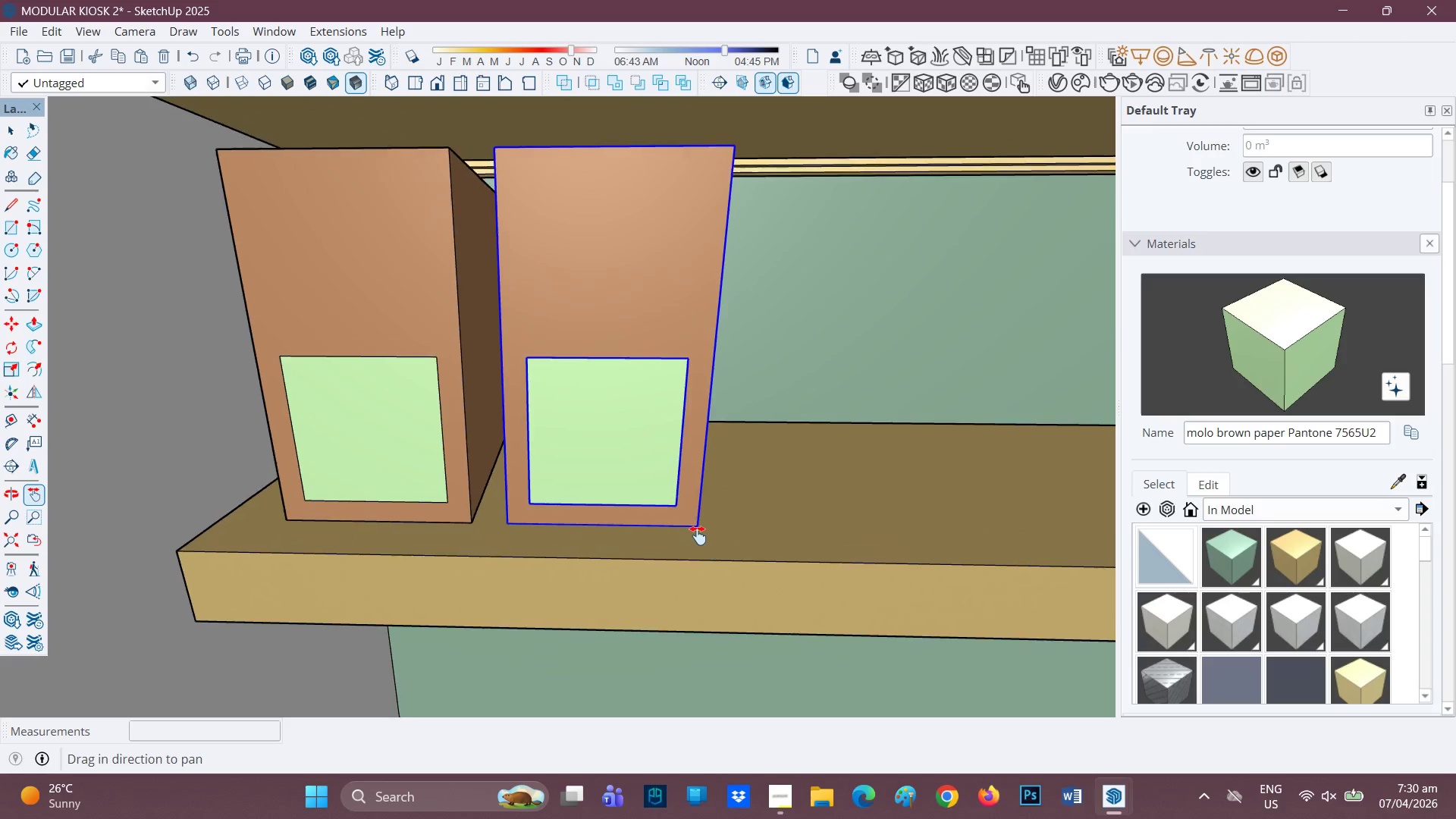 
scroll: coordinate [449, 428], scroll_direction: down, amount: 16.0
 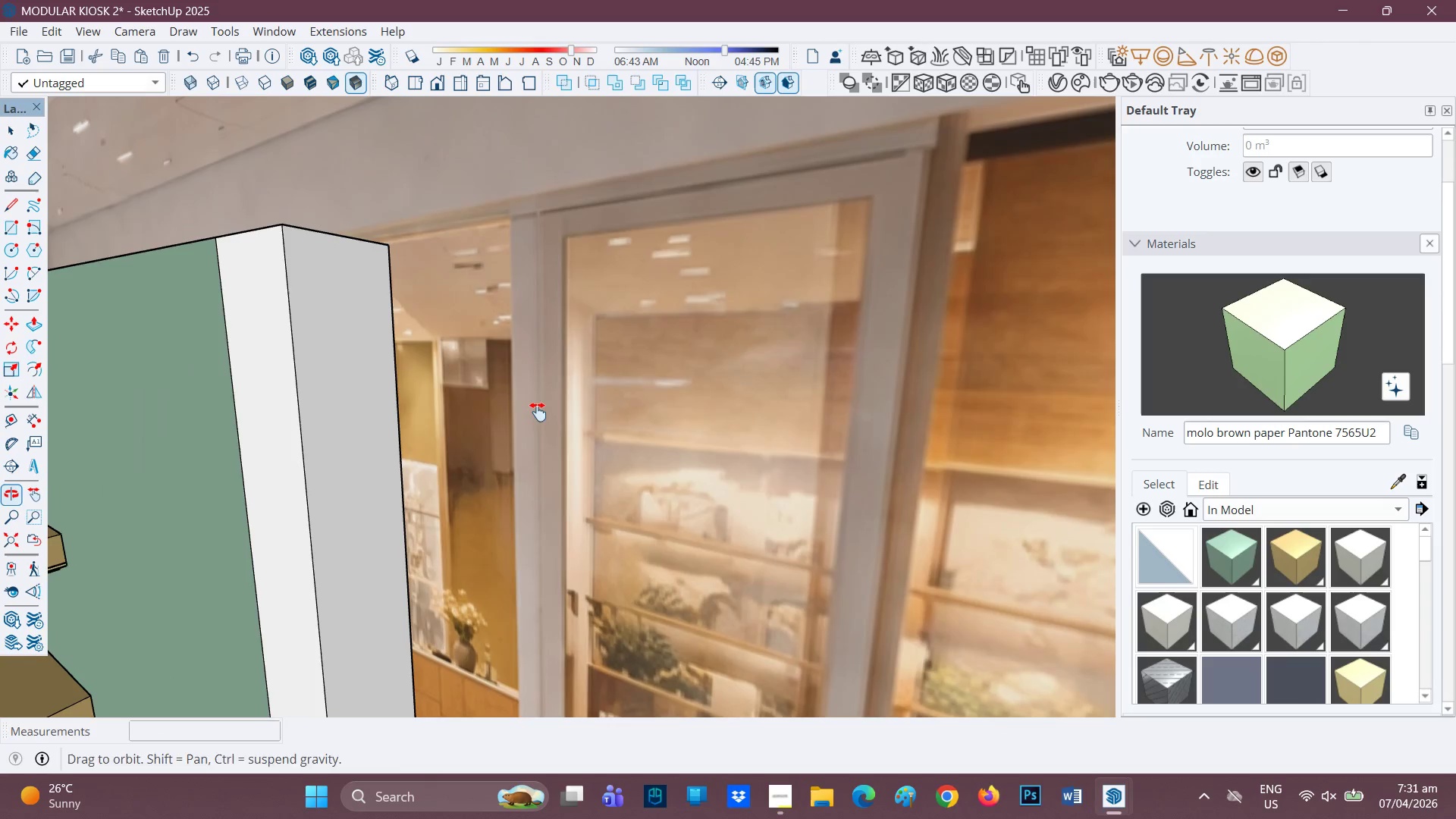 
key(H)
 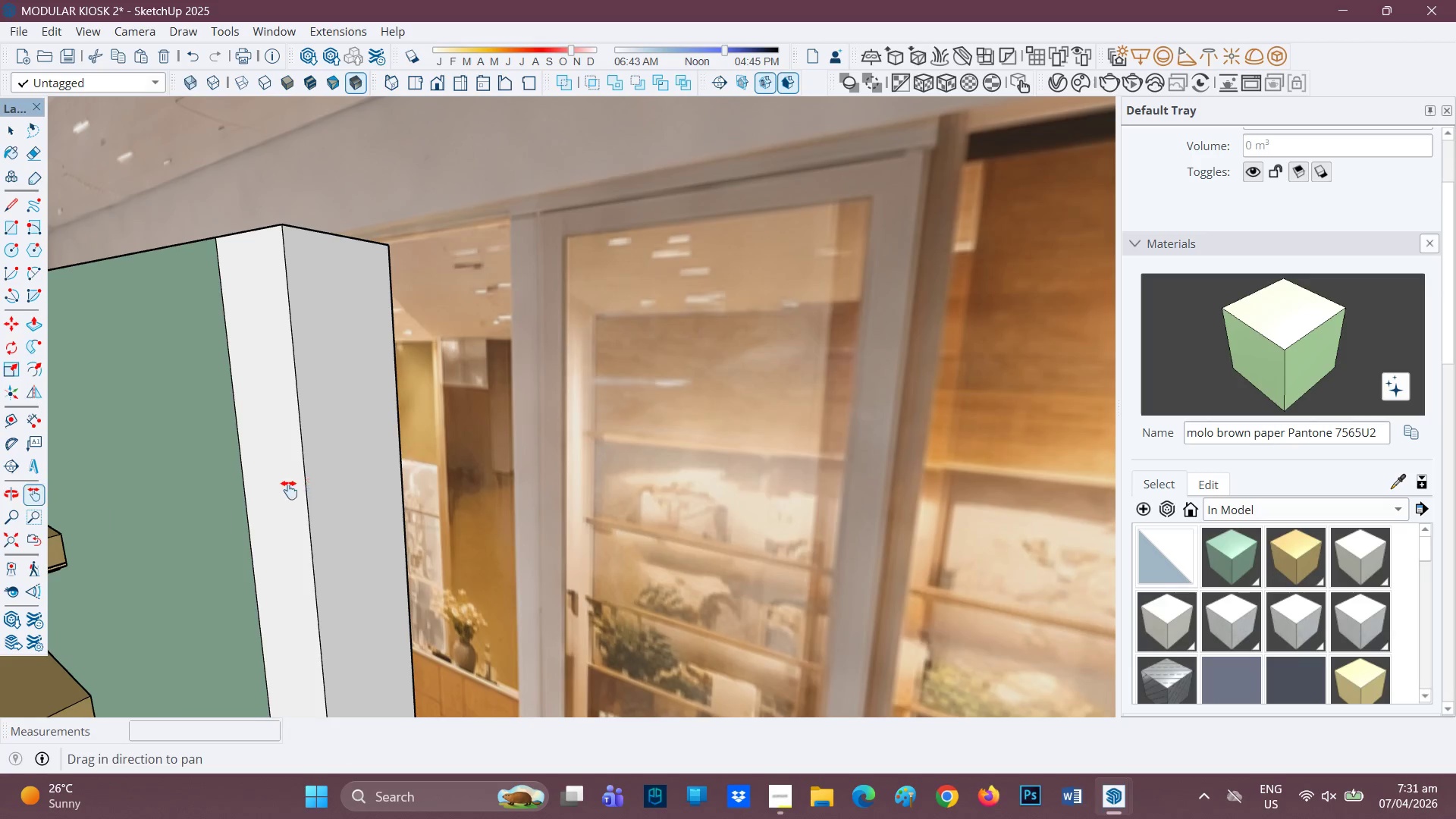 
left_click_drag(start_coordinate=[290, 490], to_coordinate=[1100, 235])
 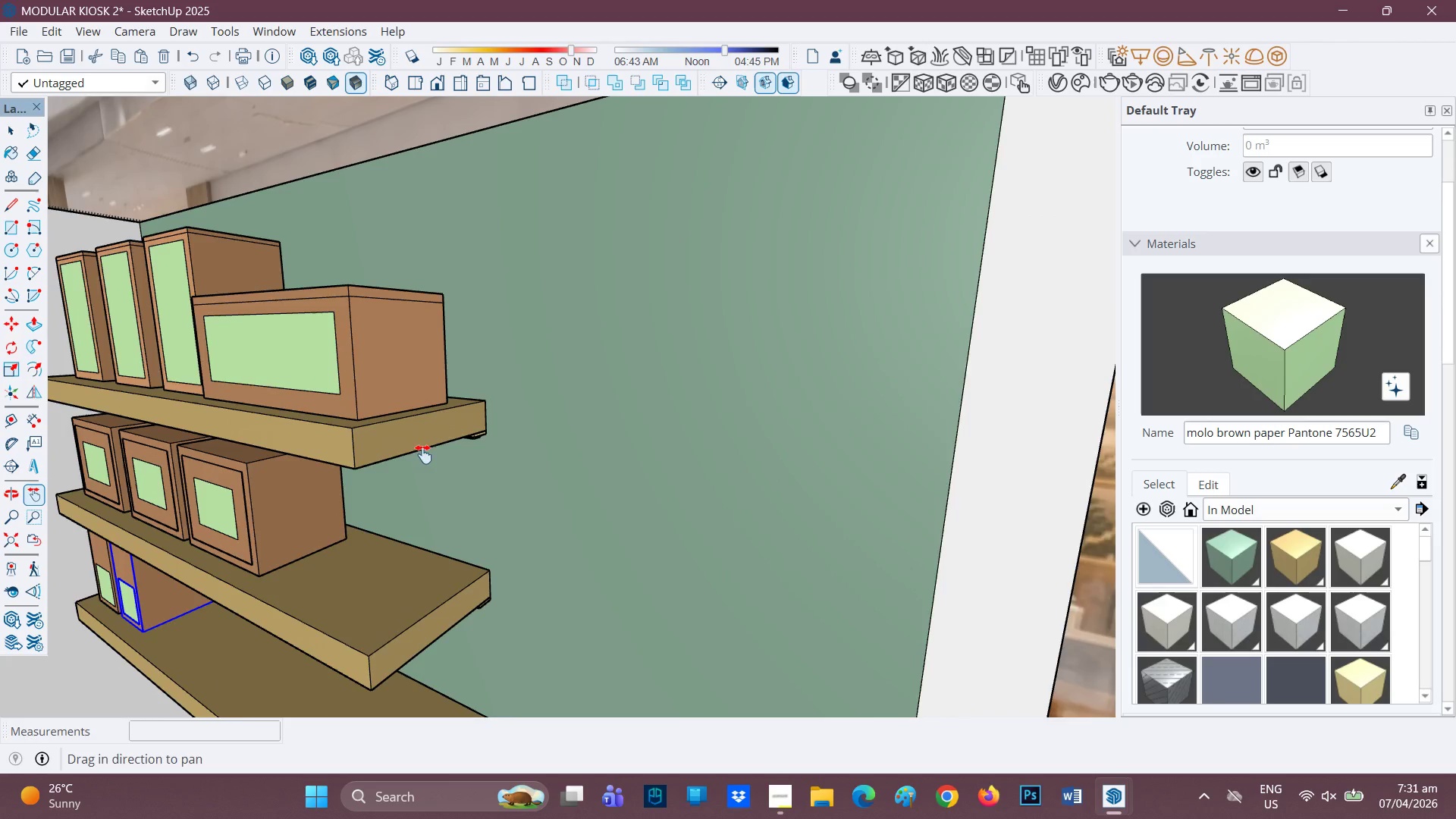 
left_click_drag(start_coordinate=[424, 454], to_coordinate=[749, 389])
 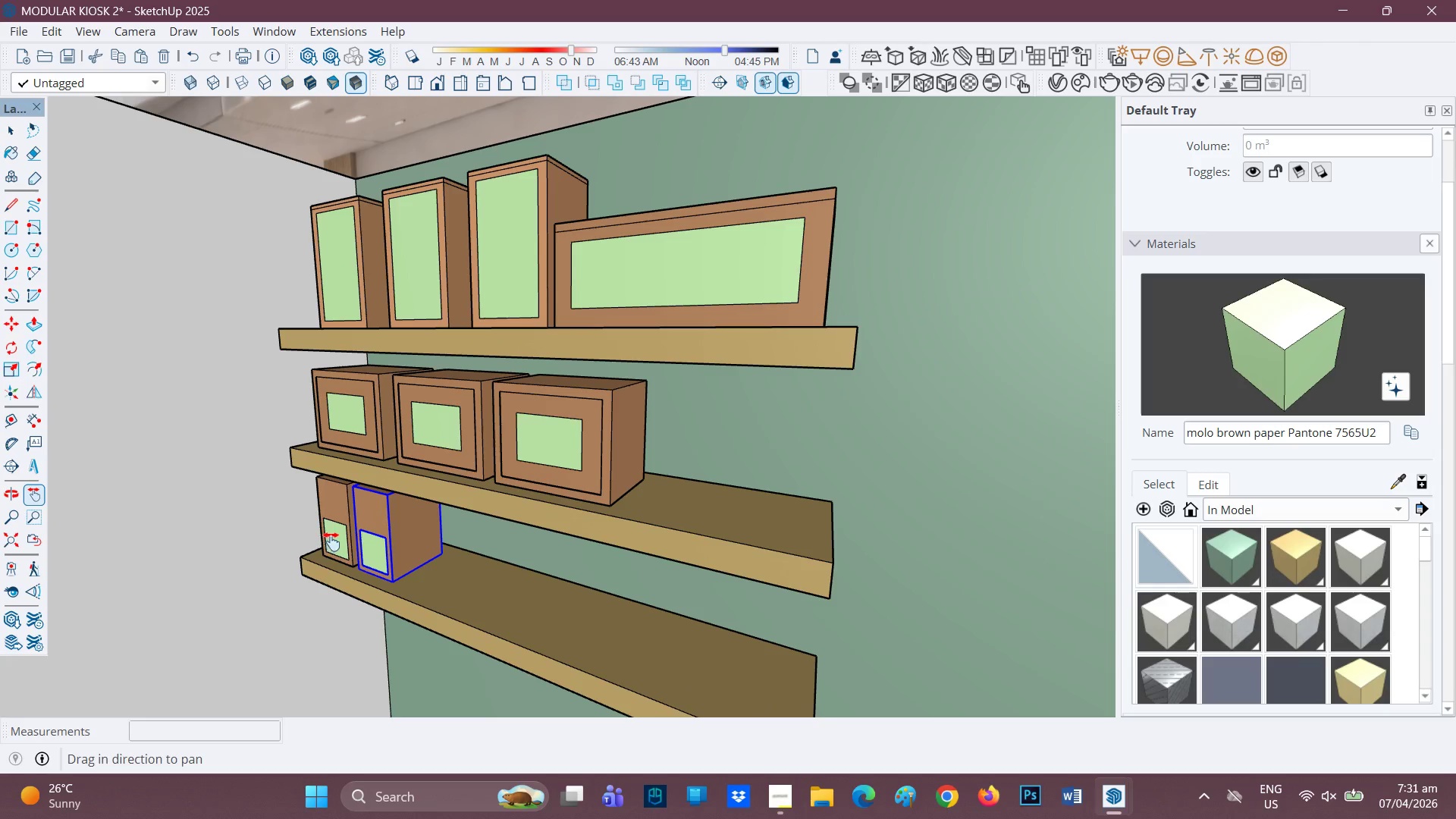 
scroll: coordinate [394, 551], scroll_direction: up, amount: 3.0
 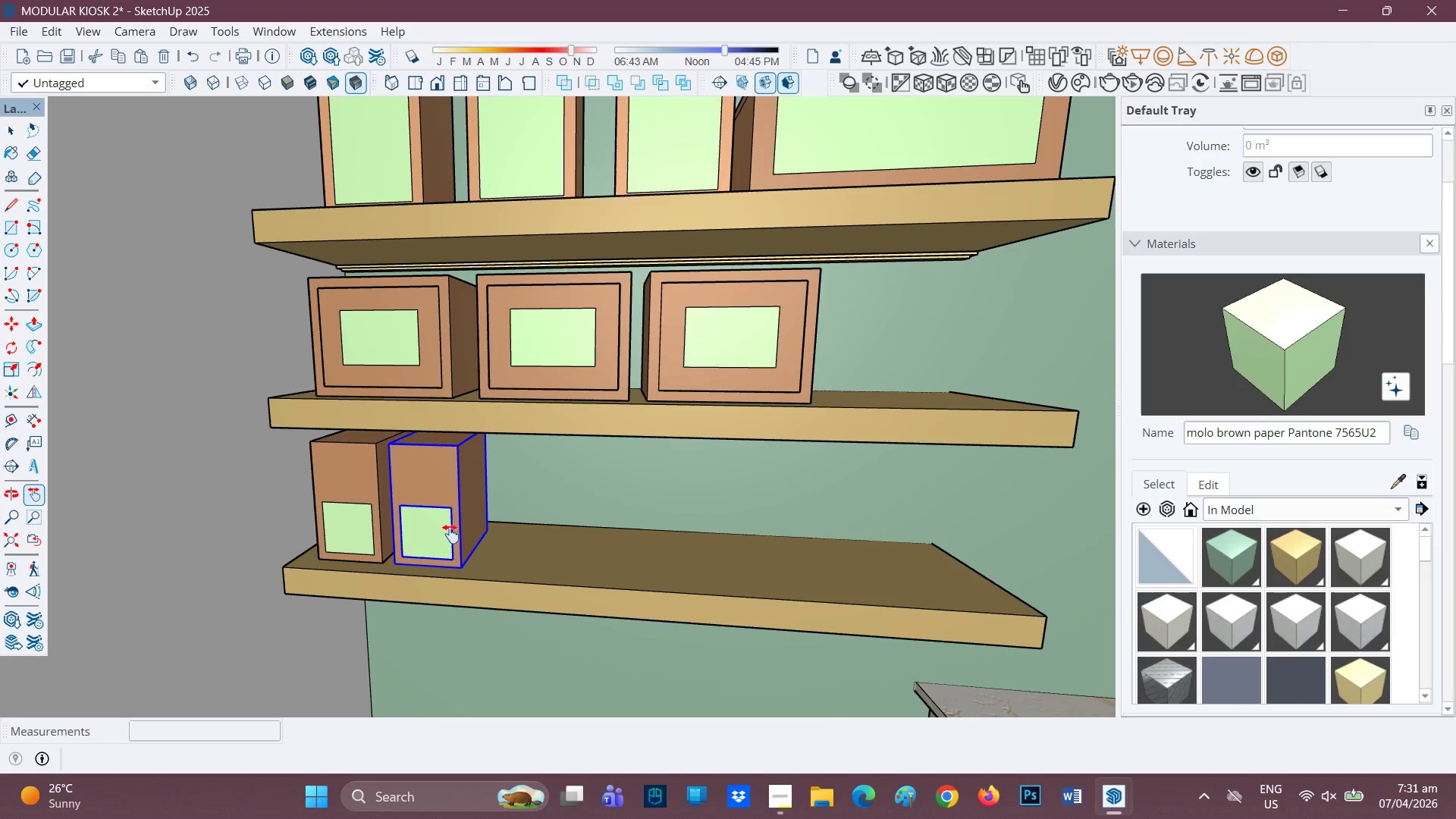 
key(M)
 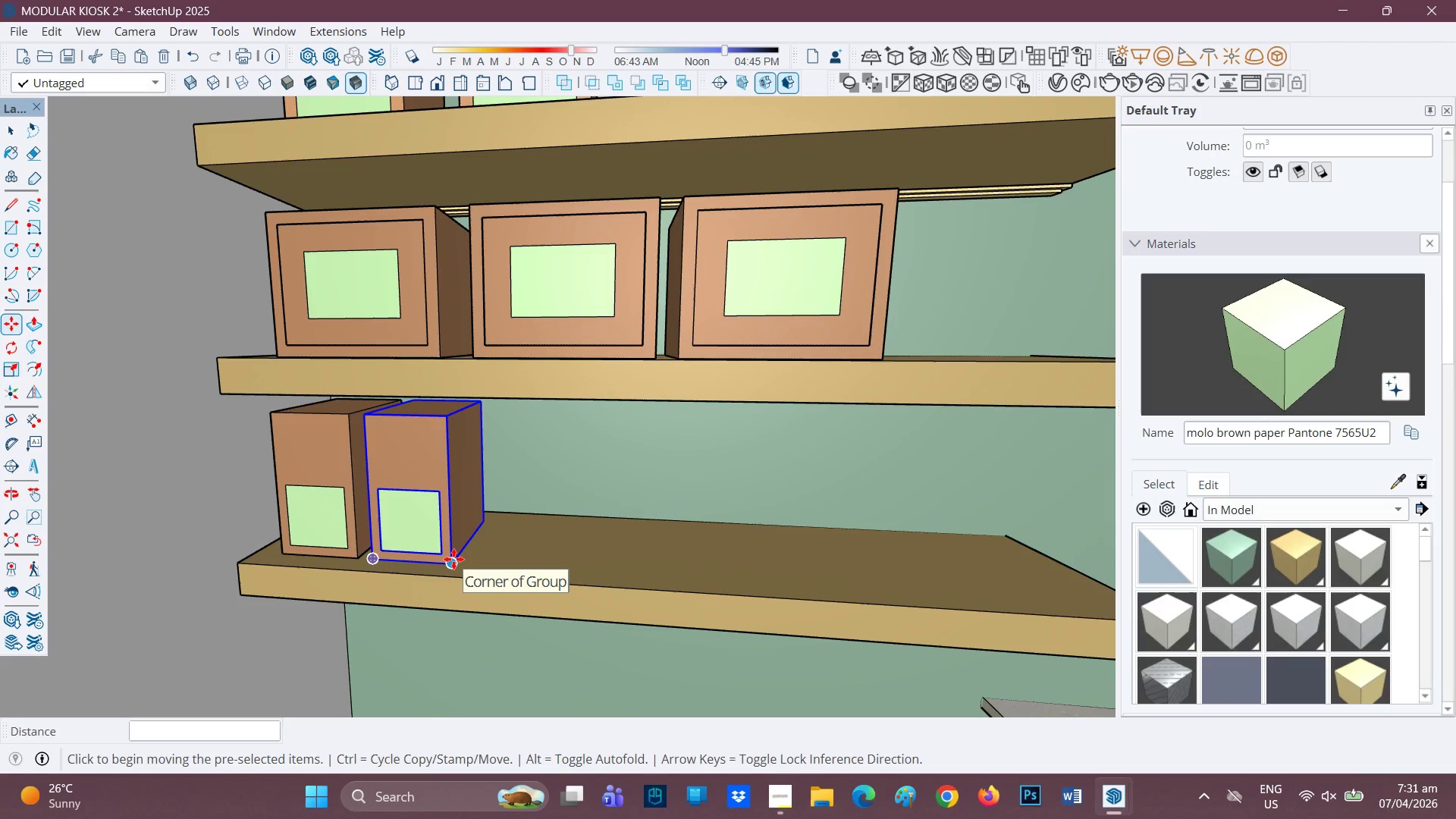 
scroll: coordinate [512, 588], scroll_direction: up, amount: 2.0
 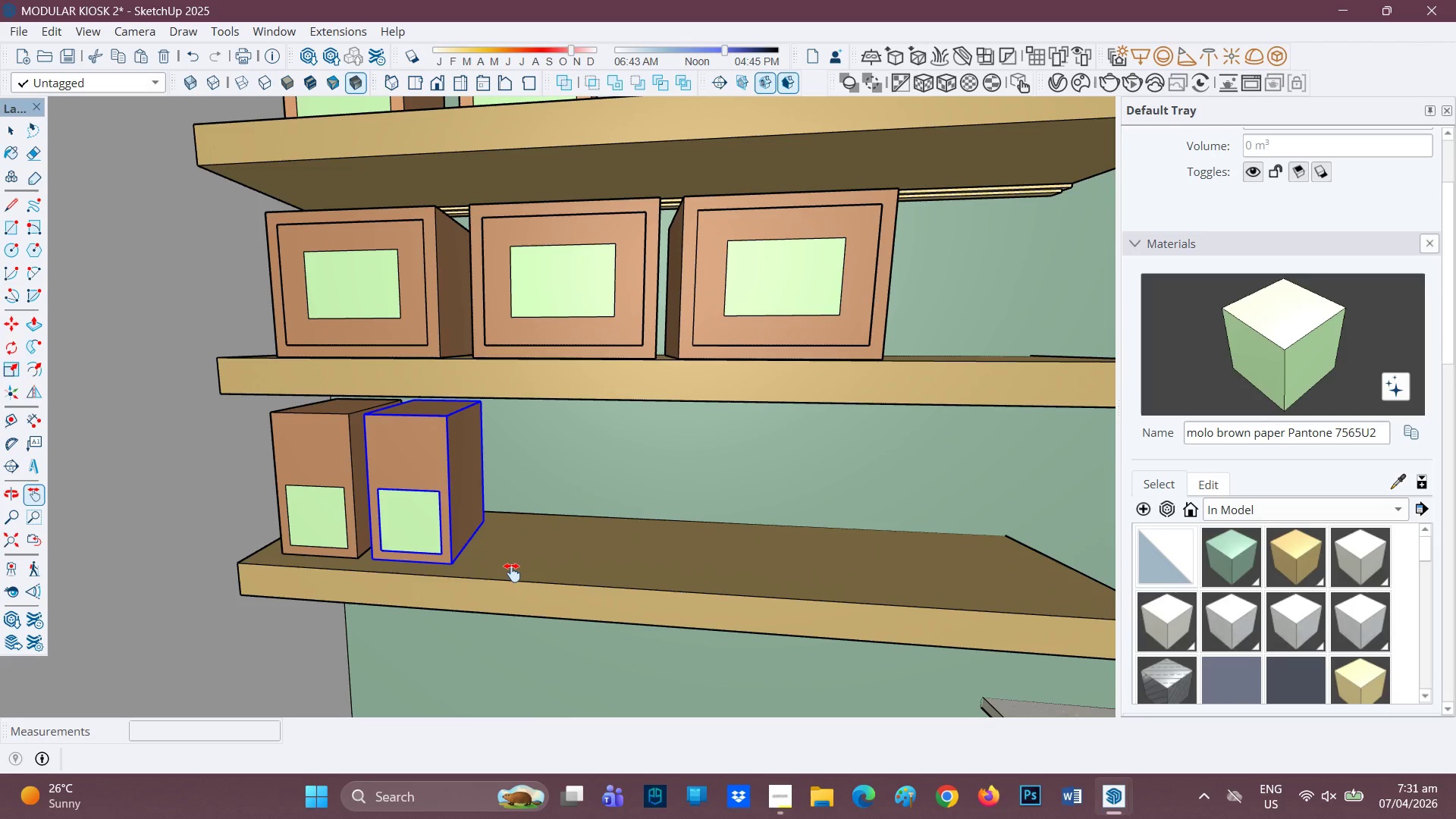 
key(Control+ControlRight)
 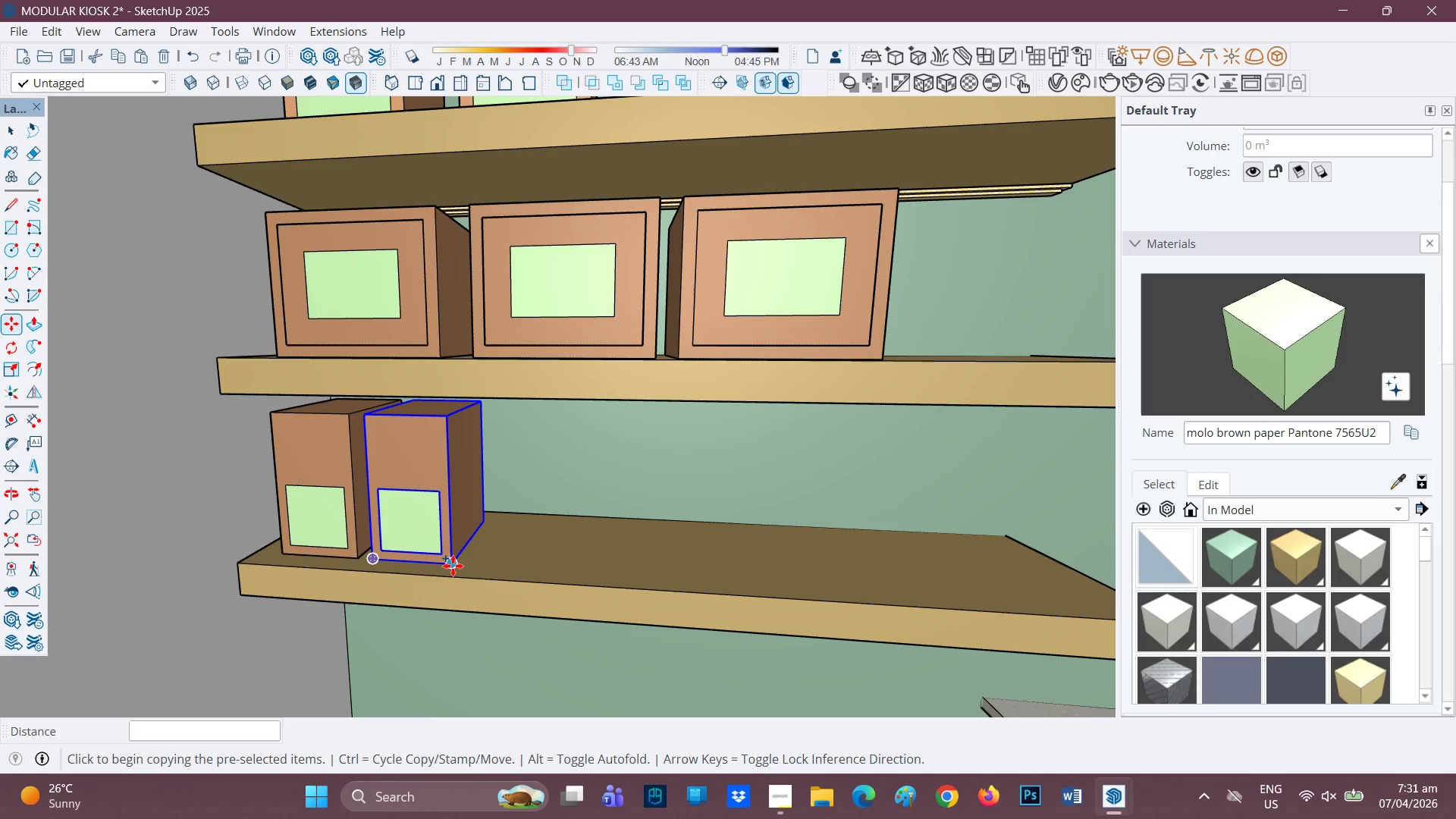 
left_click([453, 566])
 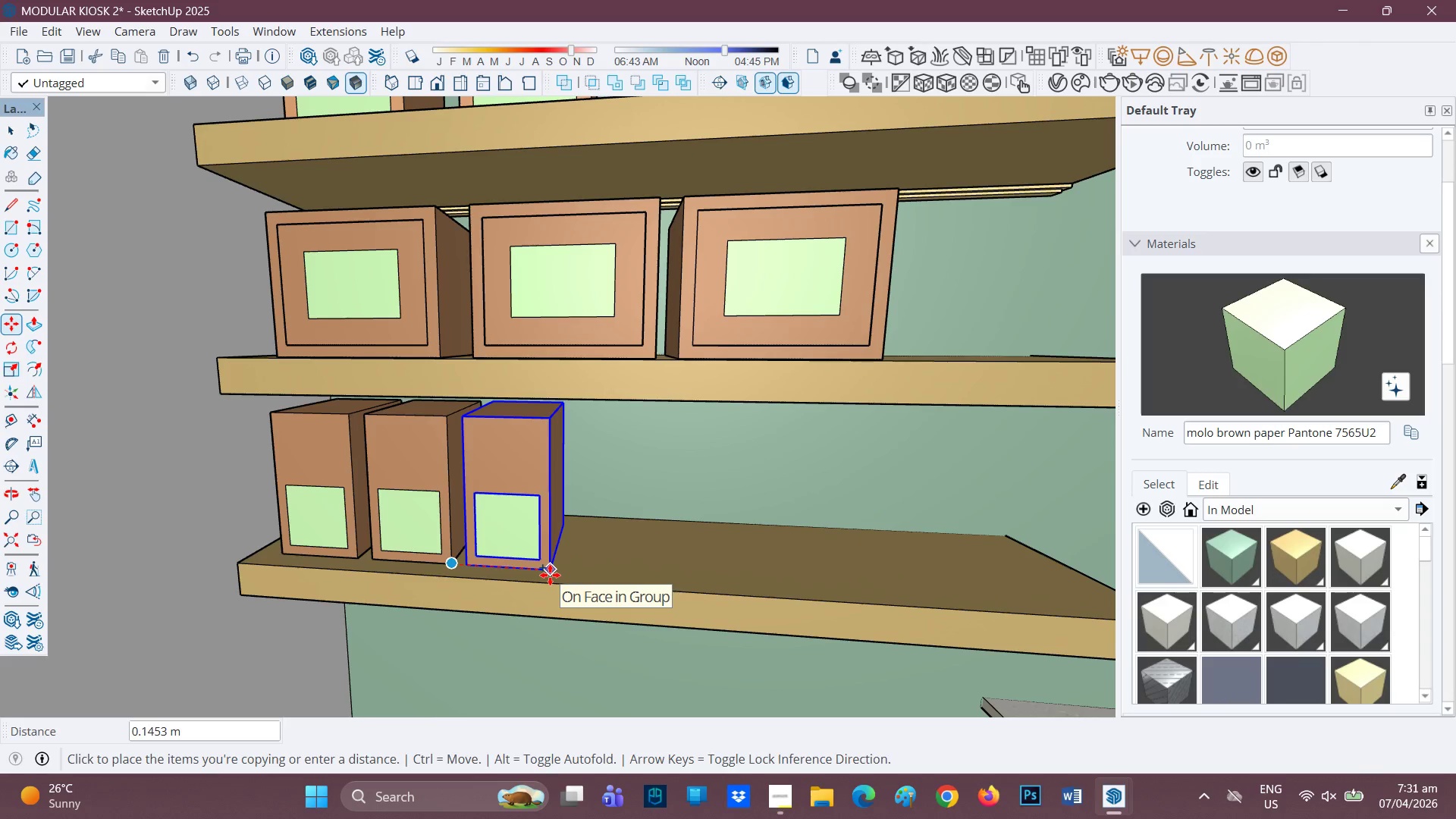 
wait(9.7)
 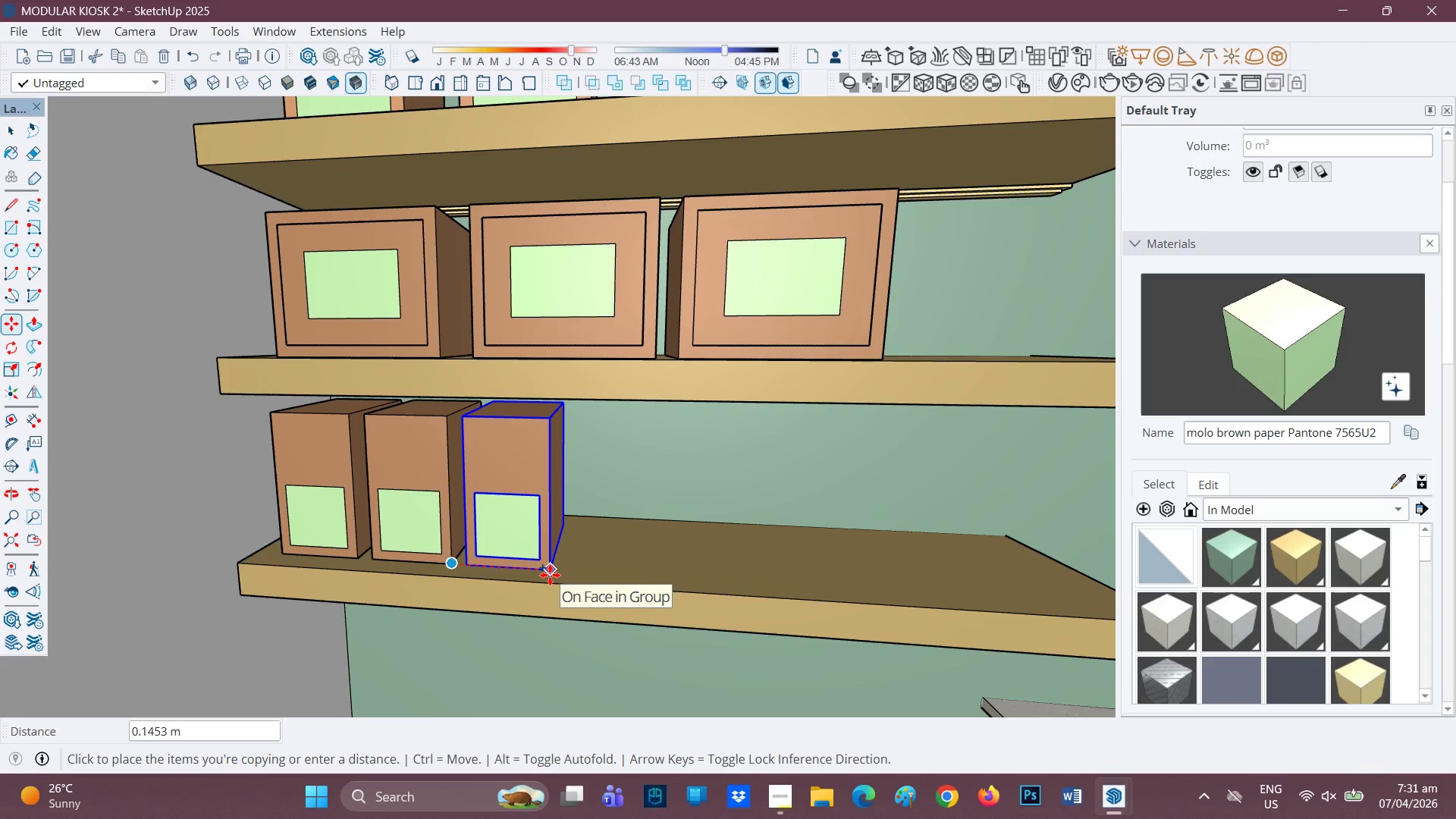 
left_click([551, 576])
 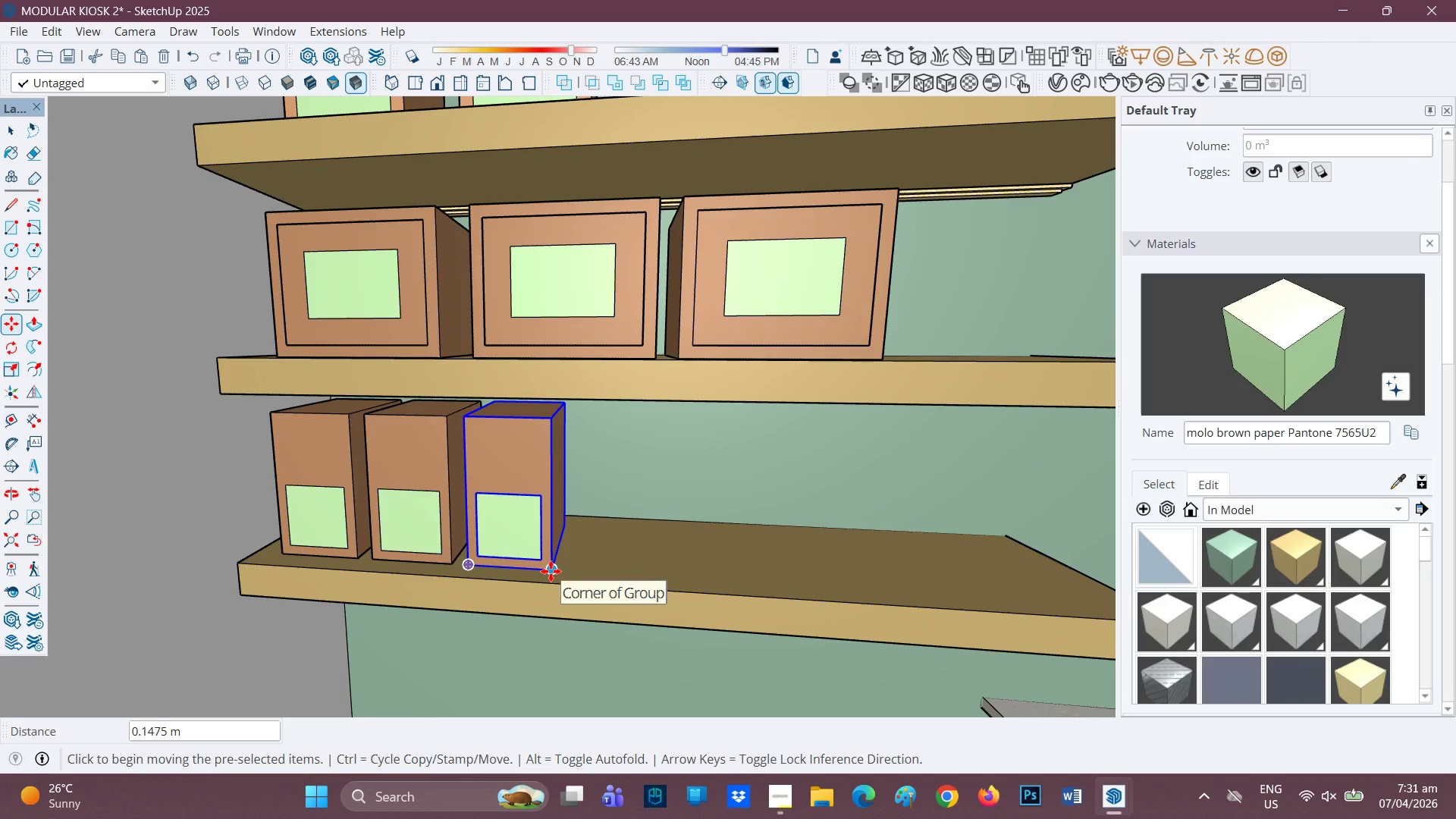 
key(Control+ControlRight)
 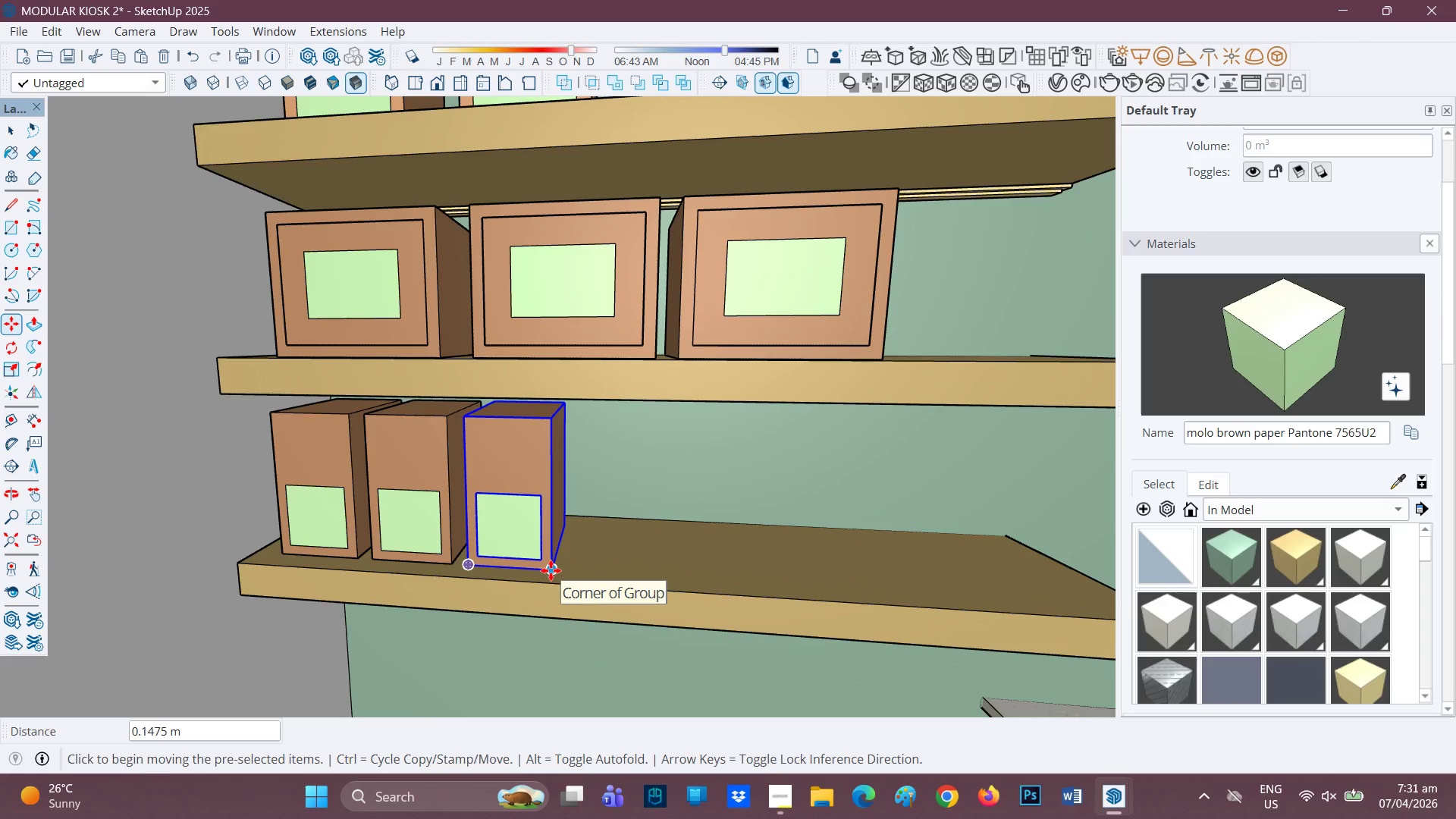 
left_click([551, 570])
 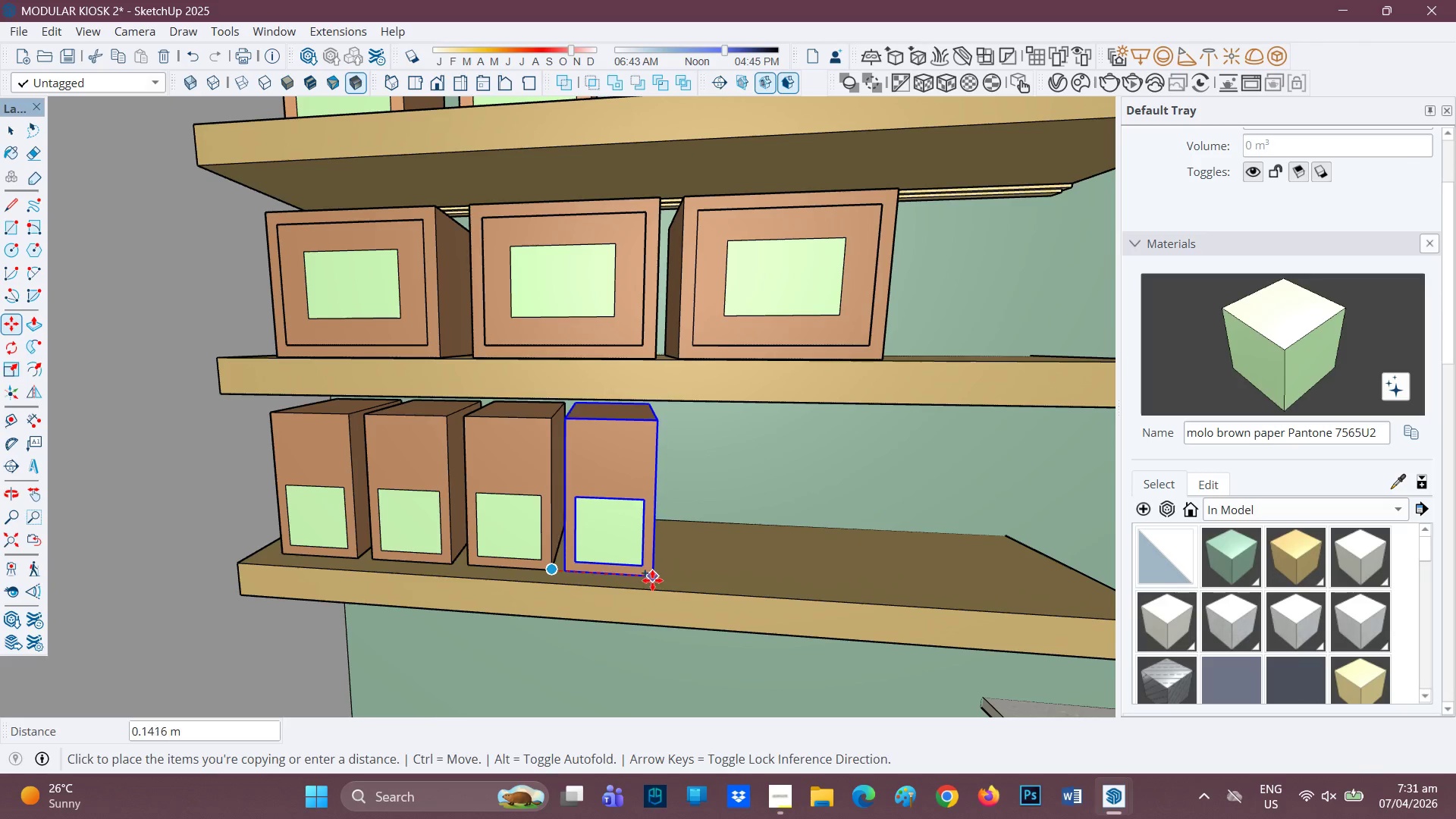 
left_click([654, 582])
 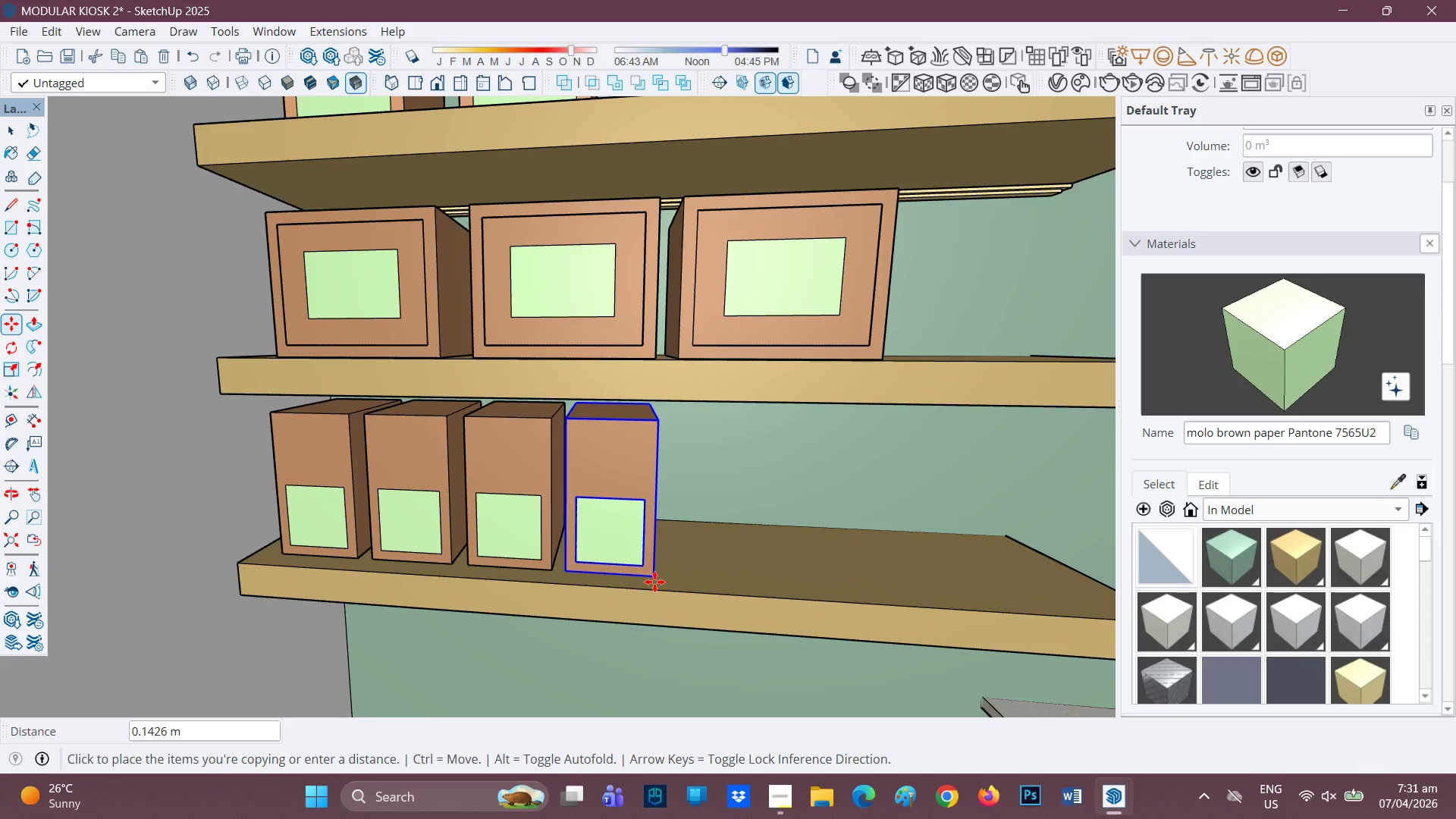 
key(Control+ControlRight)
 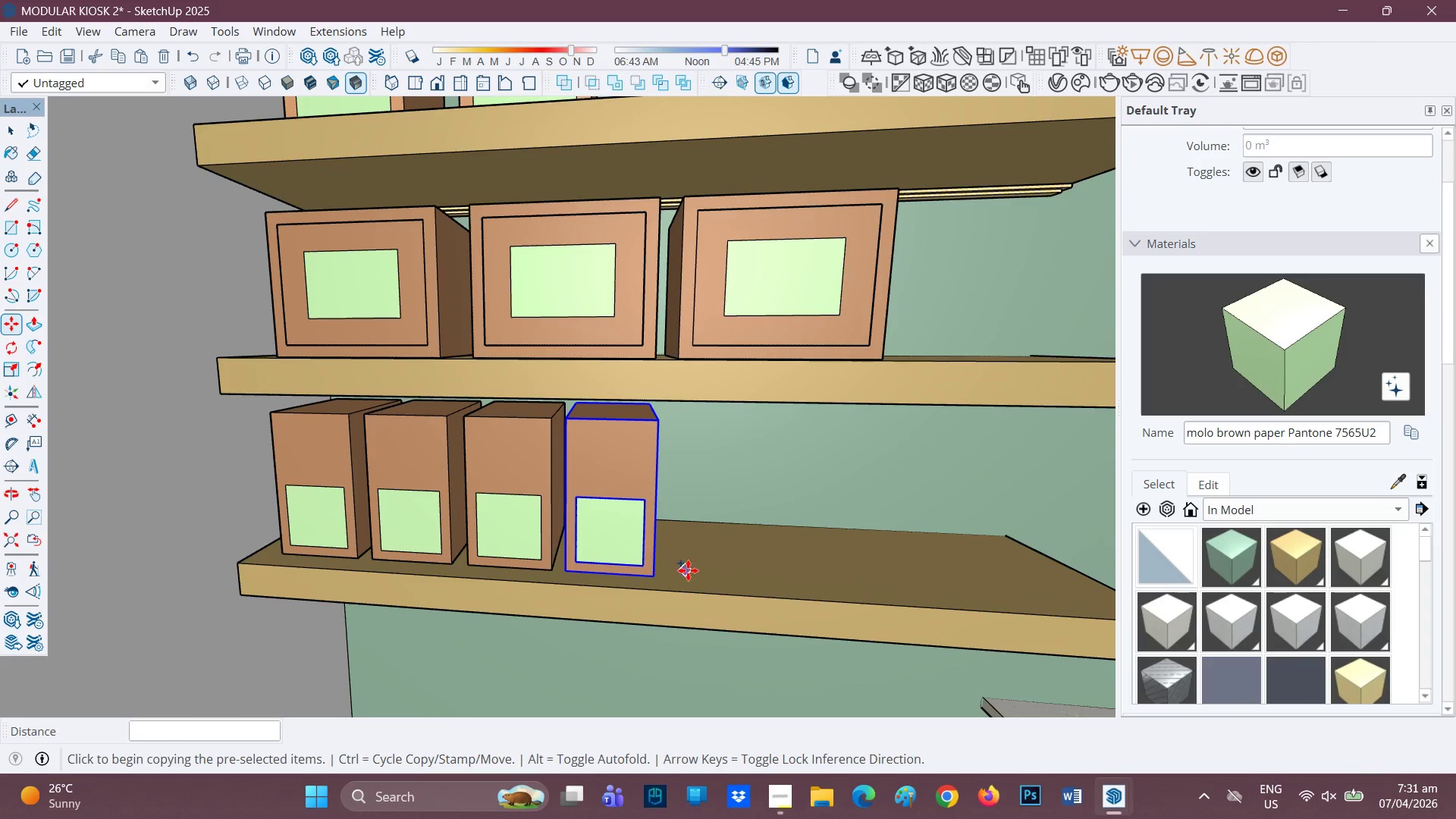 
scroll: coordinate [836, 529], scroll_direction: down, amount: 2.0
 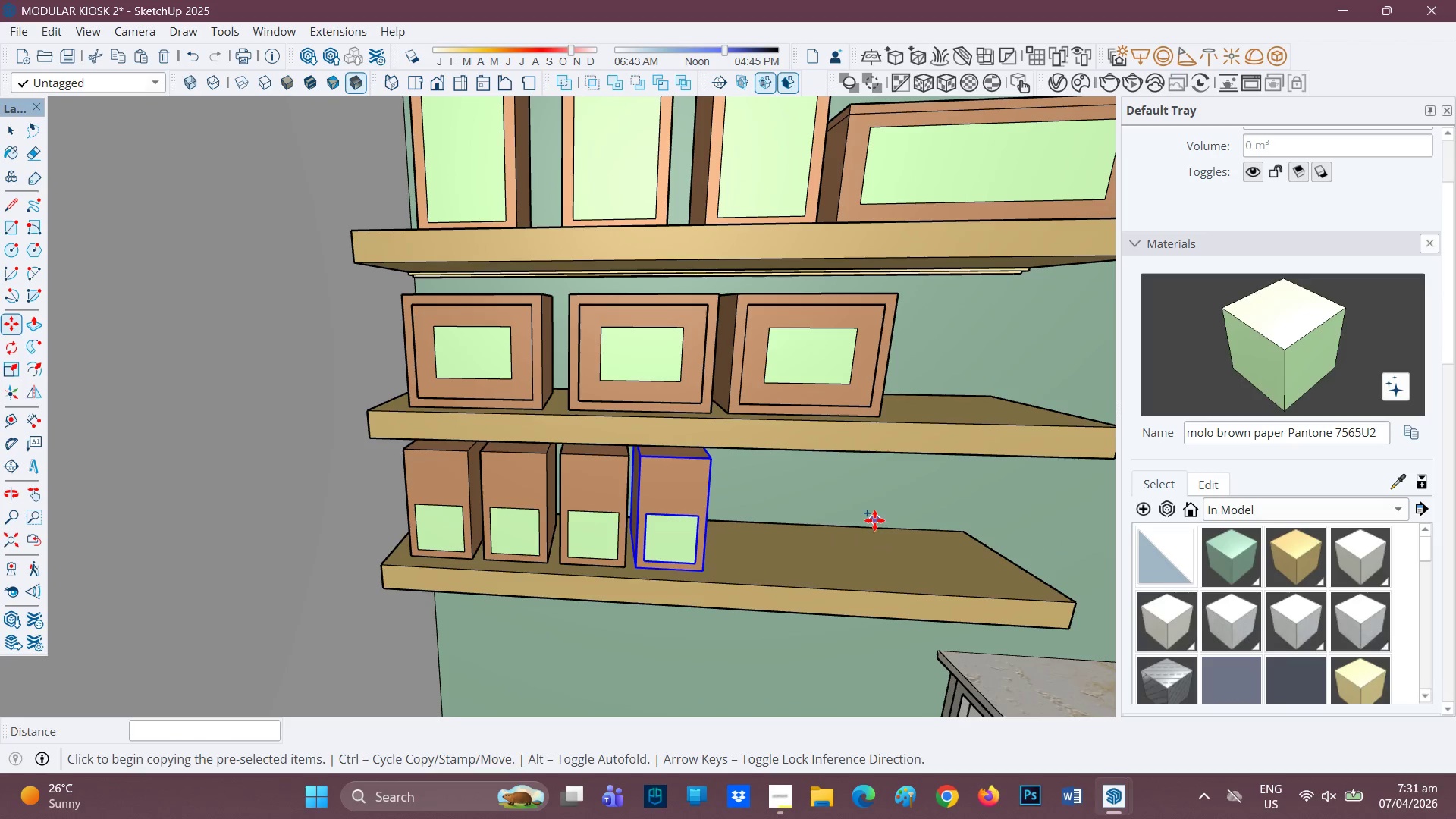 
key(H)
 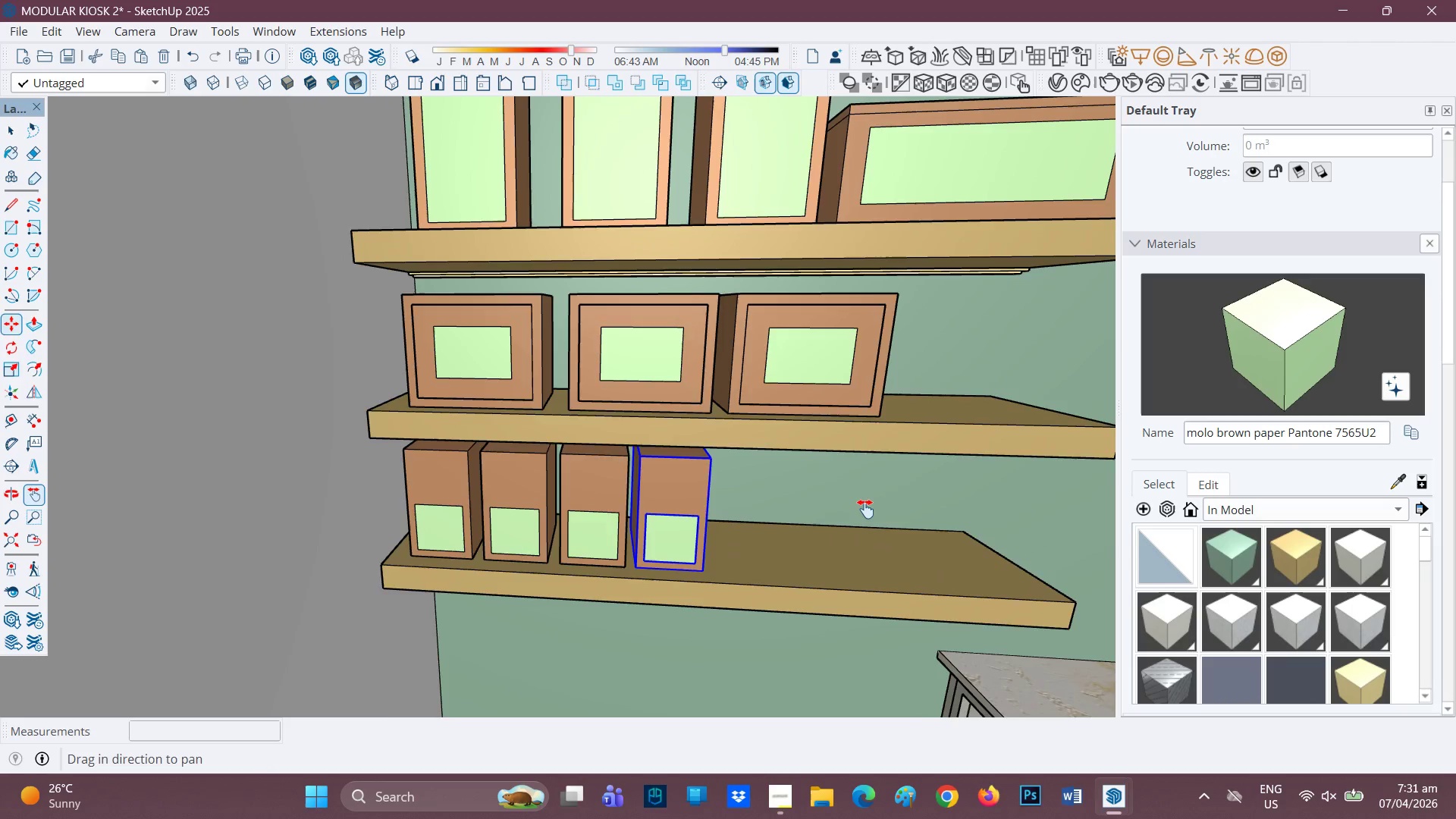 
left_click_drag(start_coordinate=[865, 509], to_coordinate=[736, 471])
 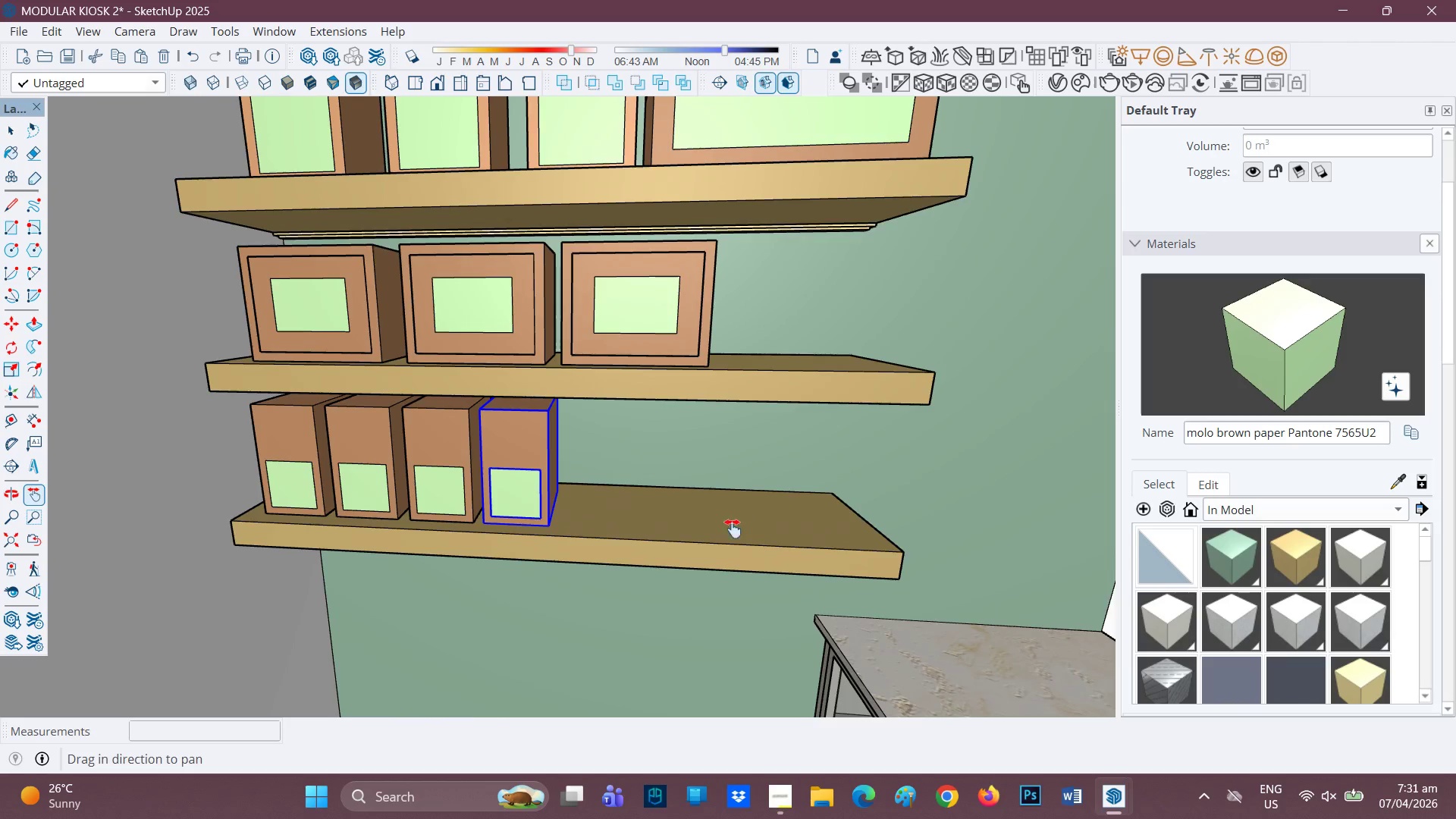 
key(Space)
 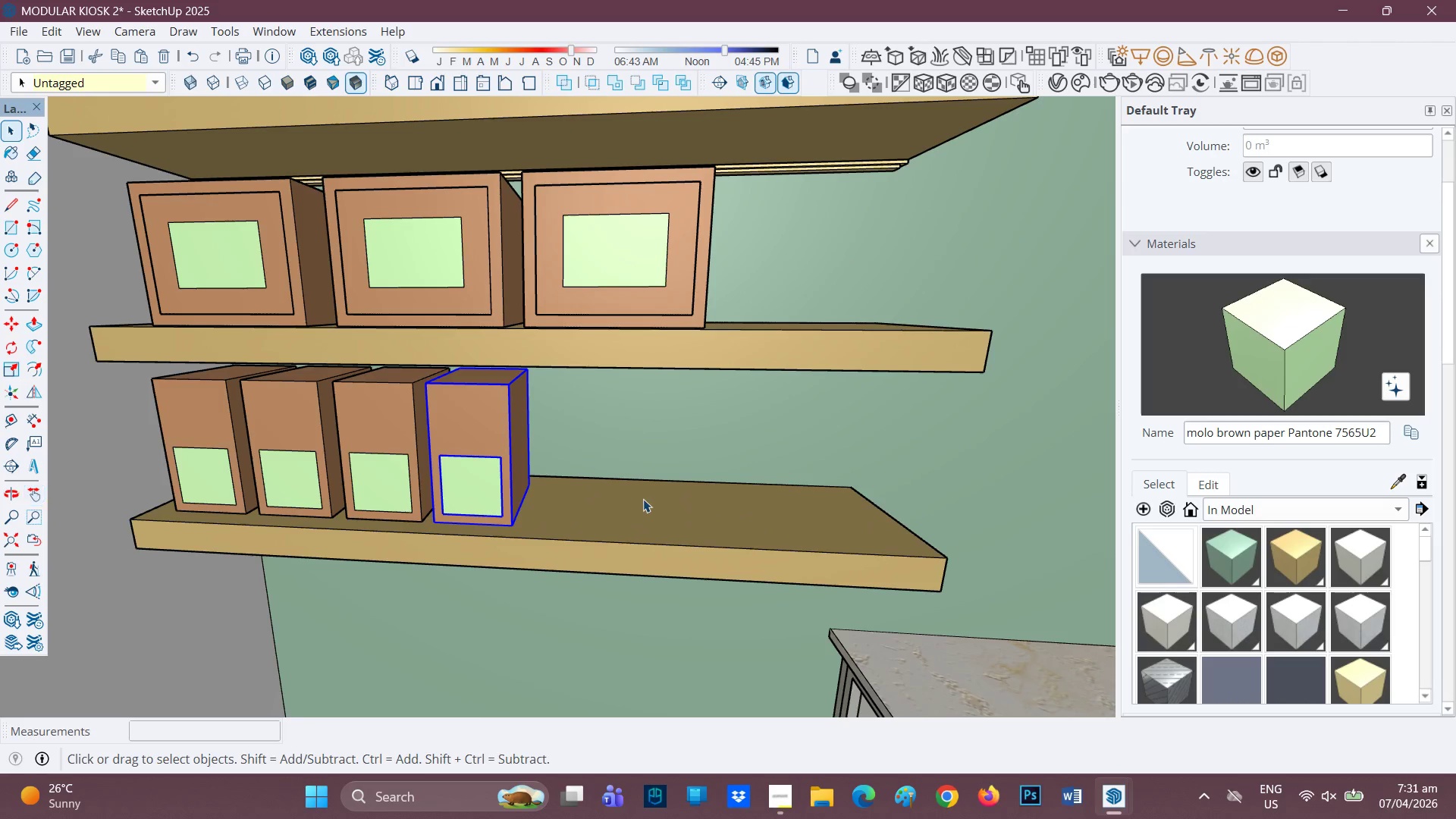 
scroll: coordinate [711, 527], scroll_direction: up, amount: 1.0
 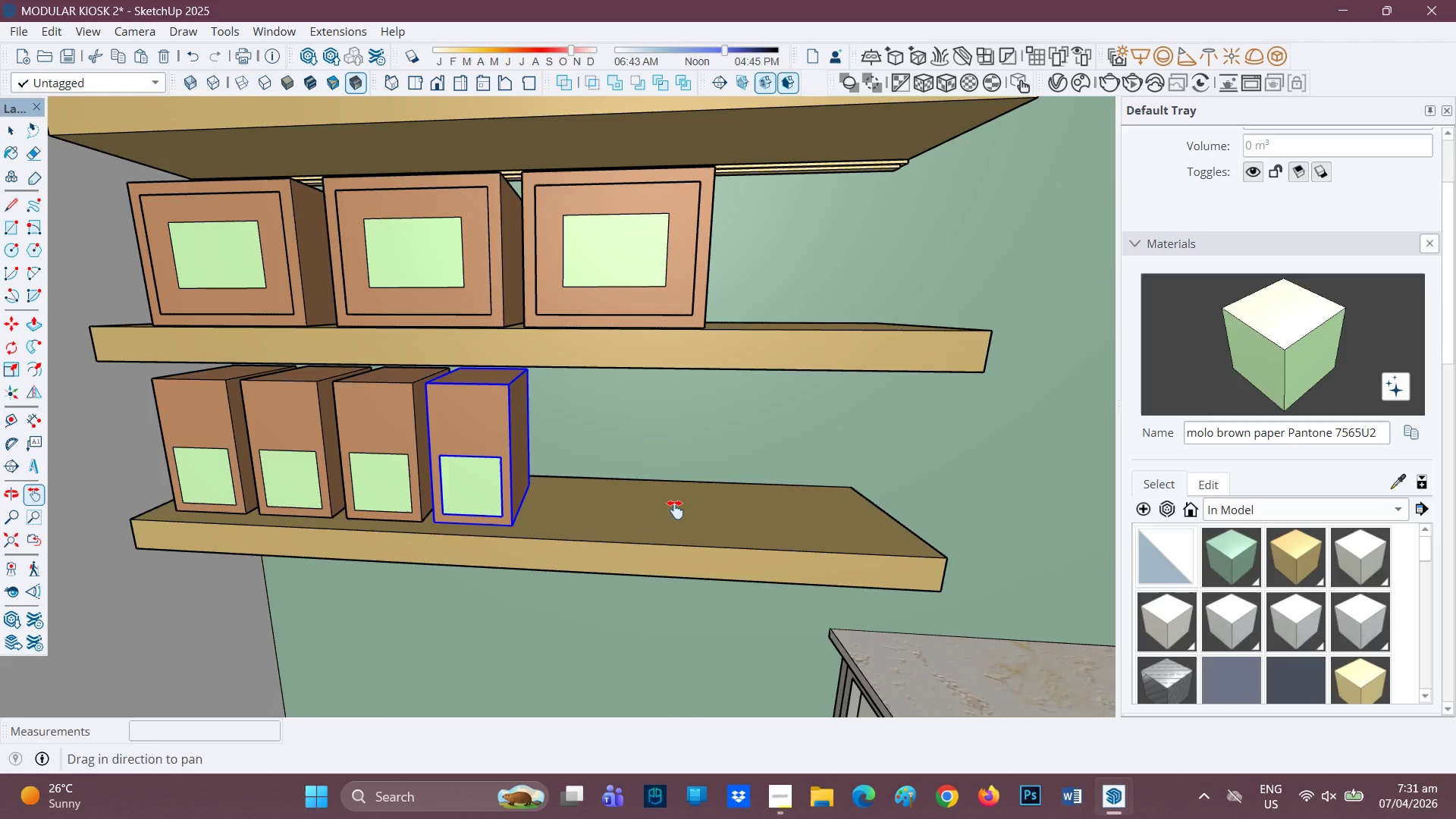 
left_click([643, 499])
 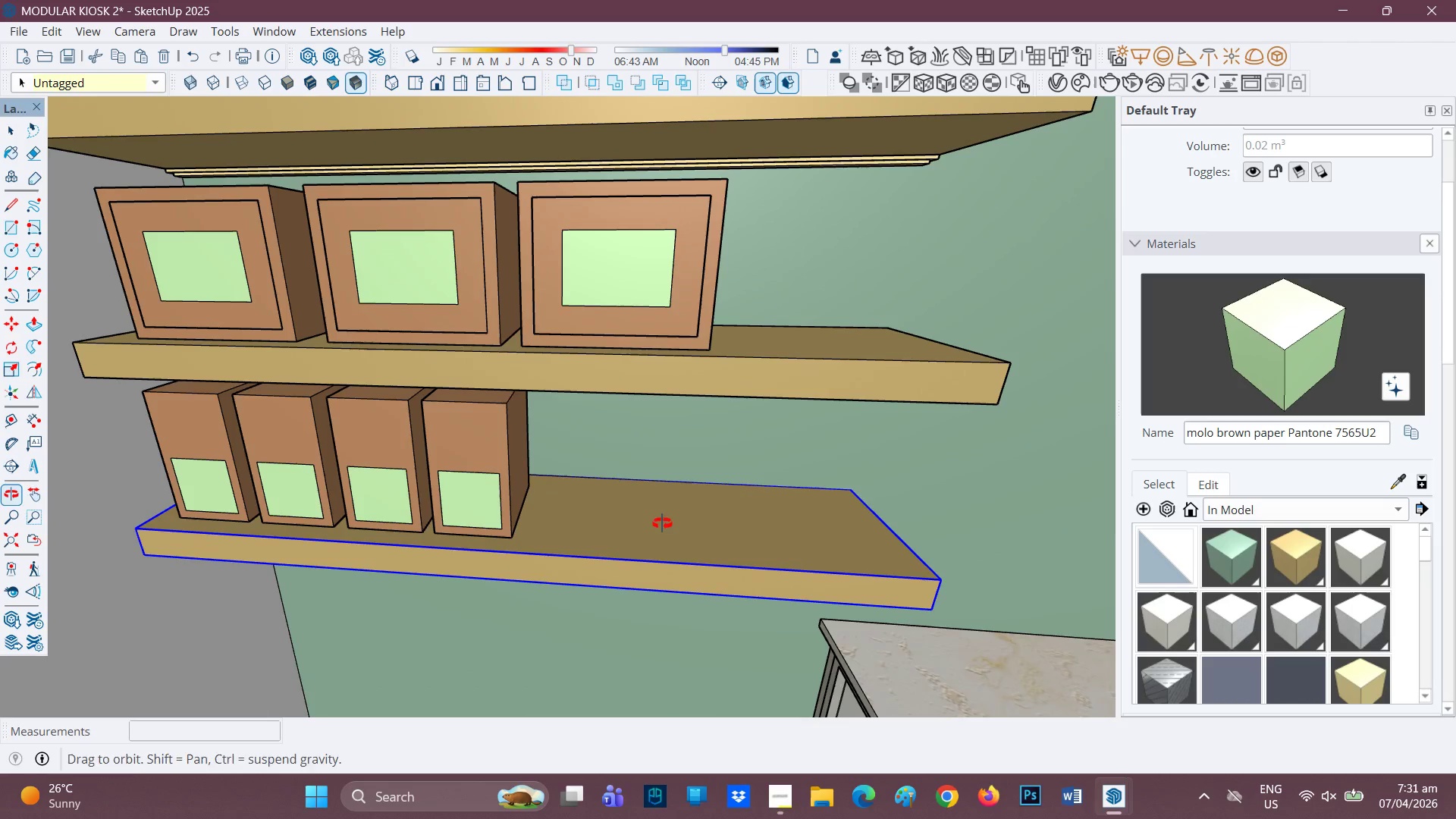 
key(R)
 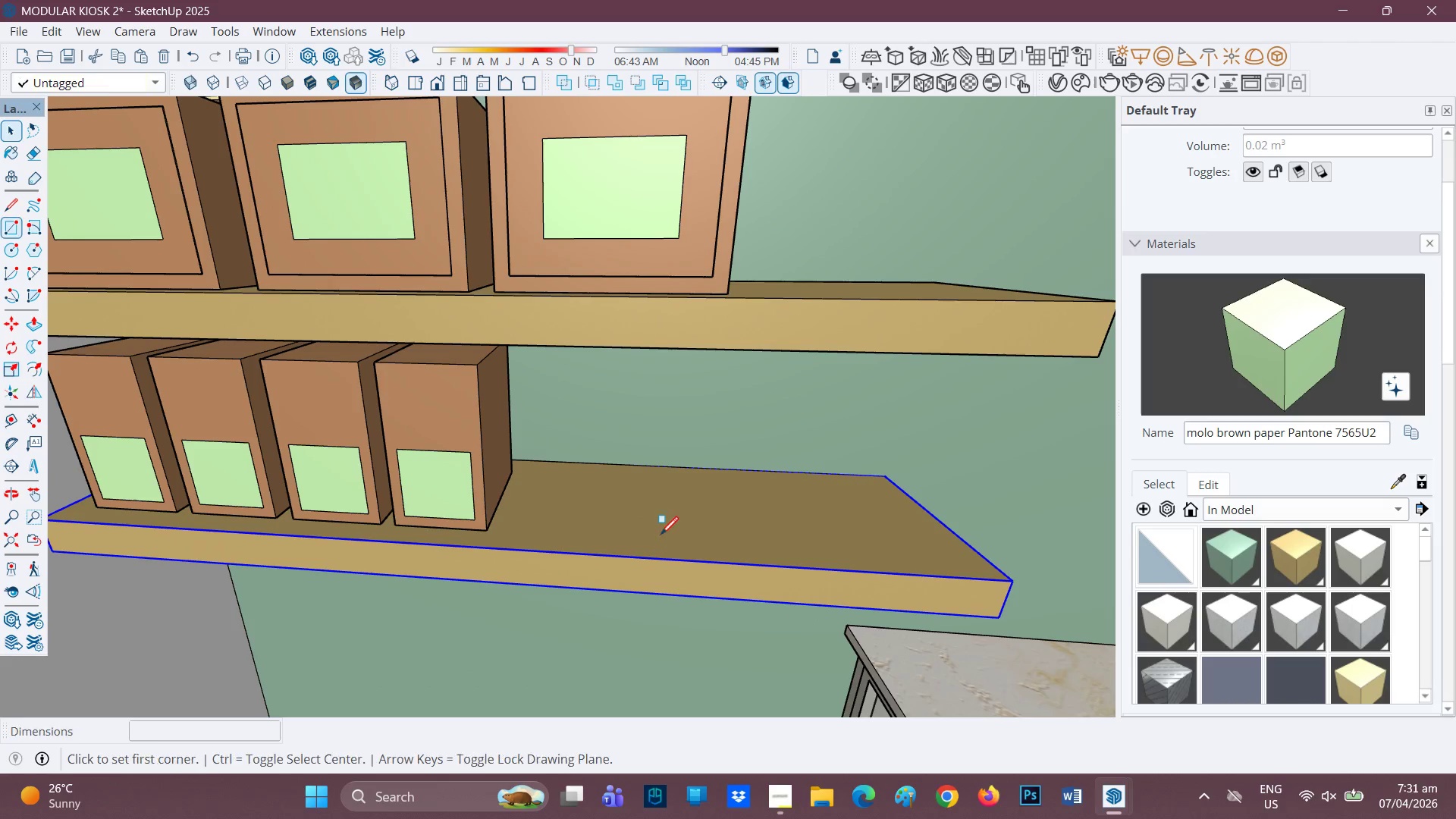 
scroll: coordinate [657, 532], scroll_direction: up, amount: 3.0
 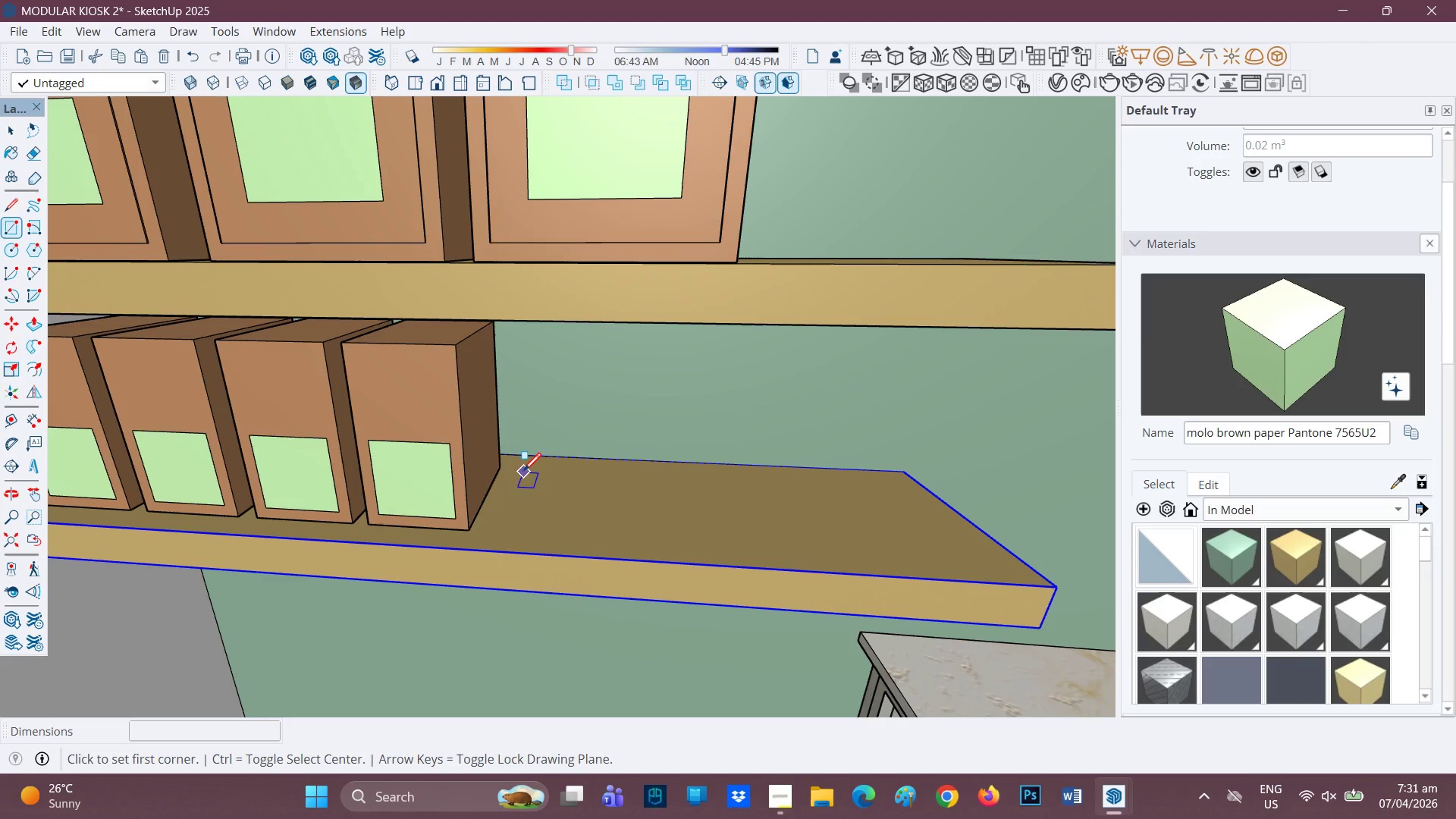 
left_click([519, 468])
 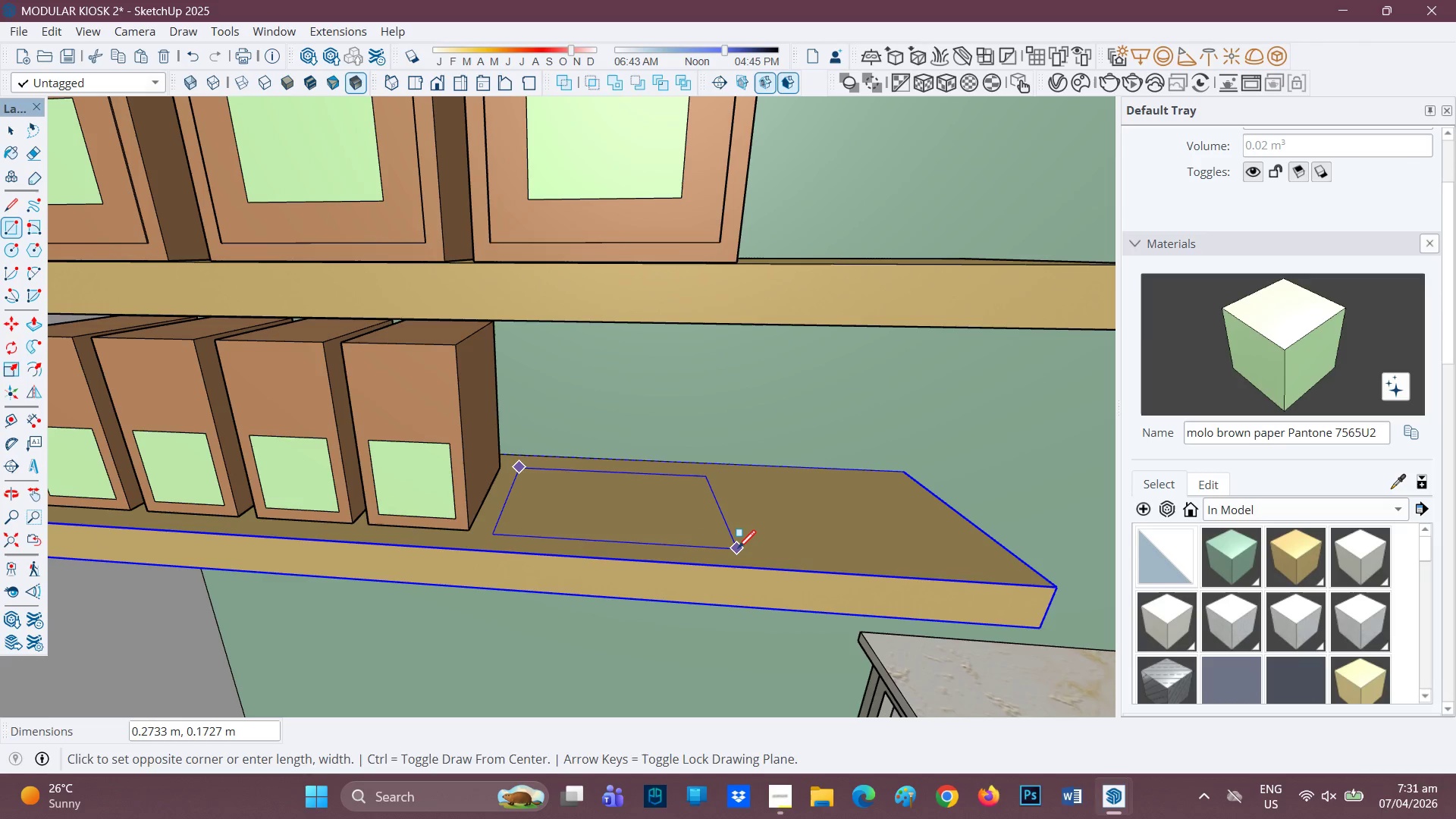 
left_click([741, 548])
 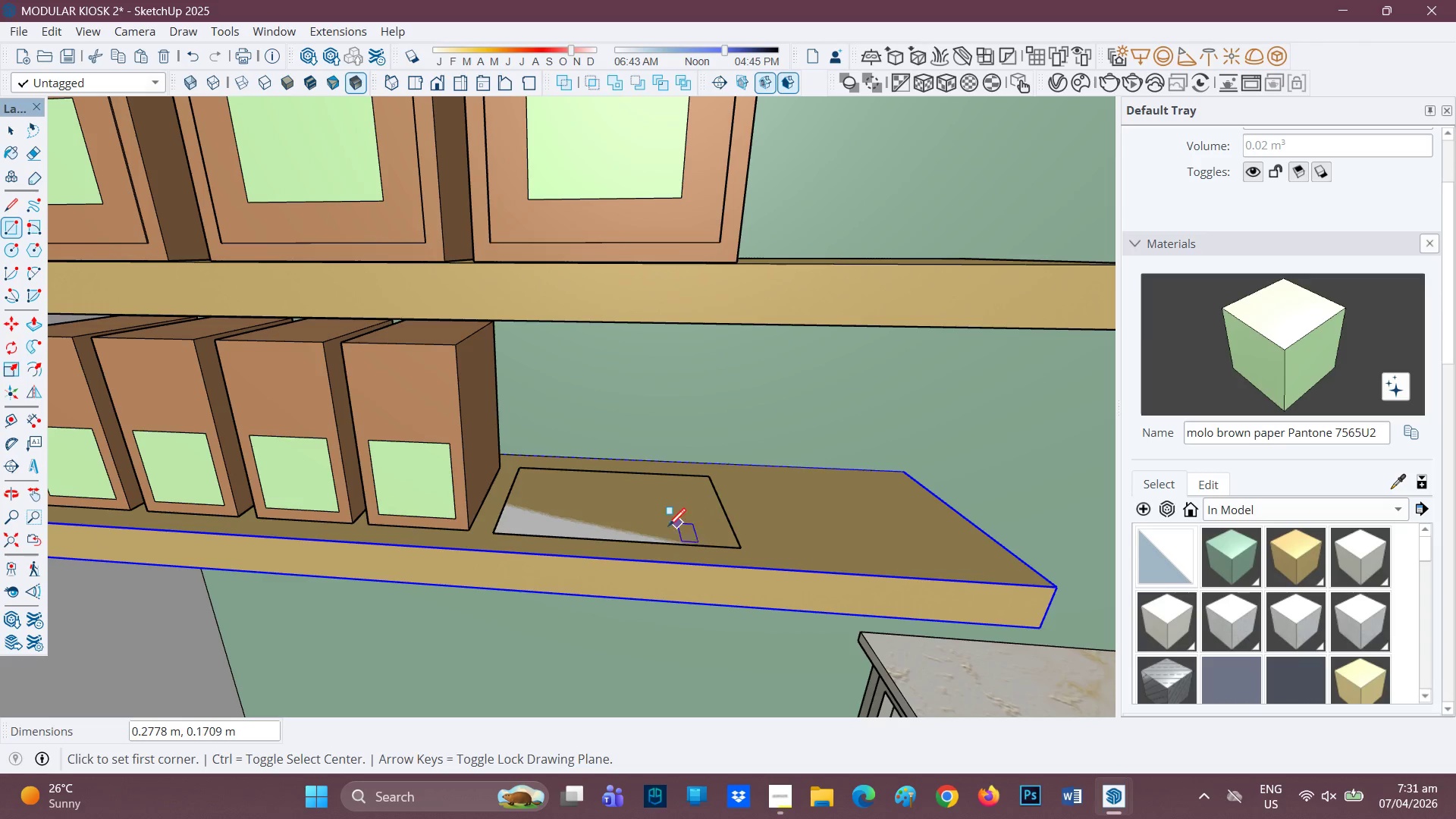 
key(P)
 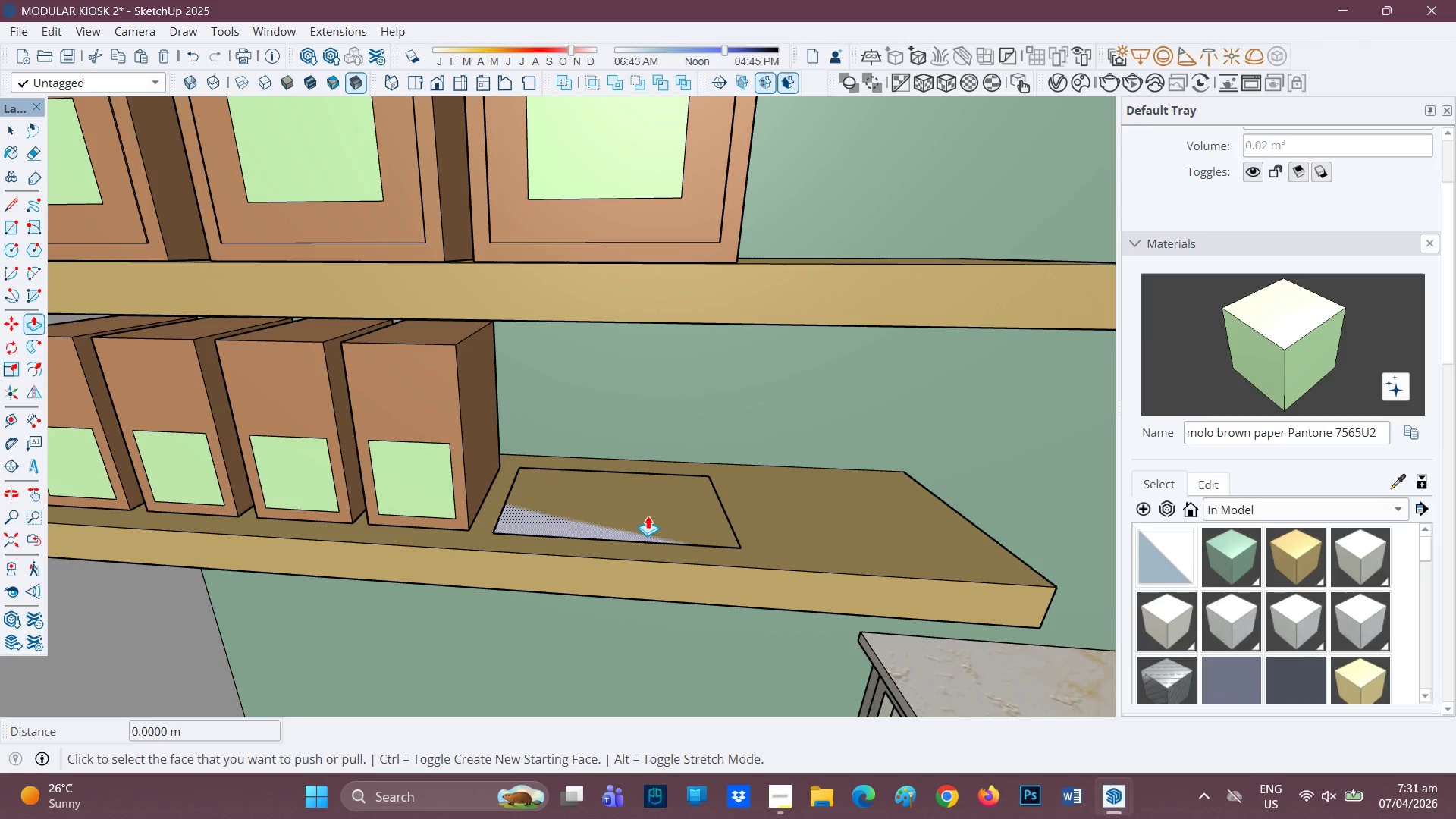 
left_click([648, 516])
 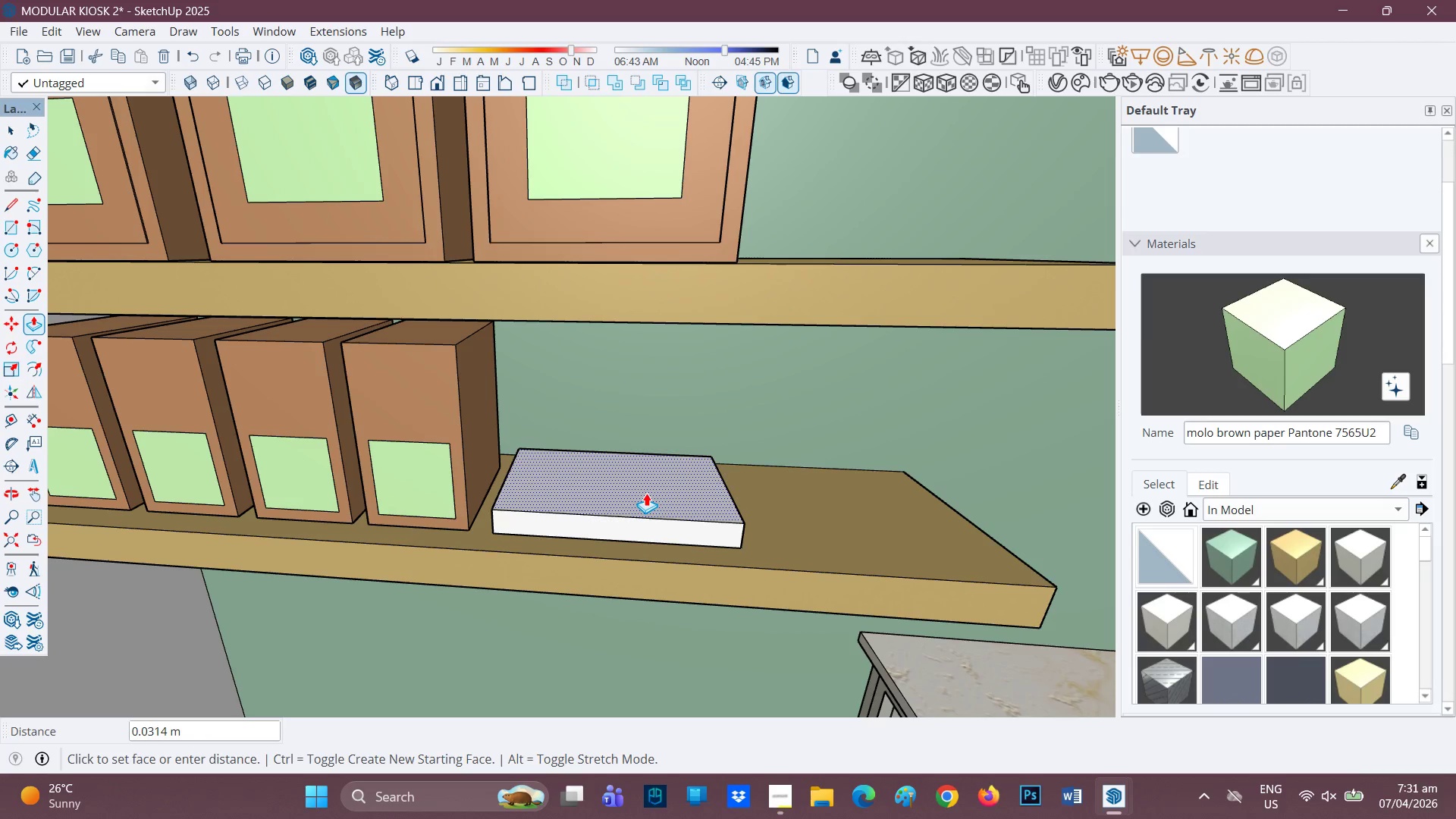 
key(Space)
 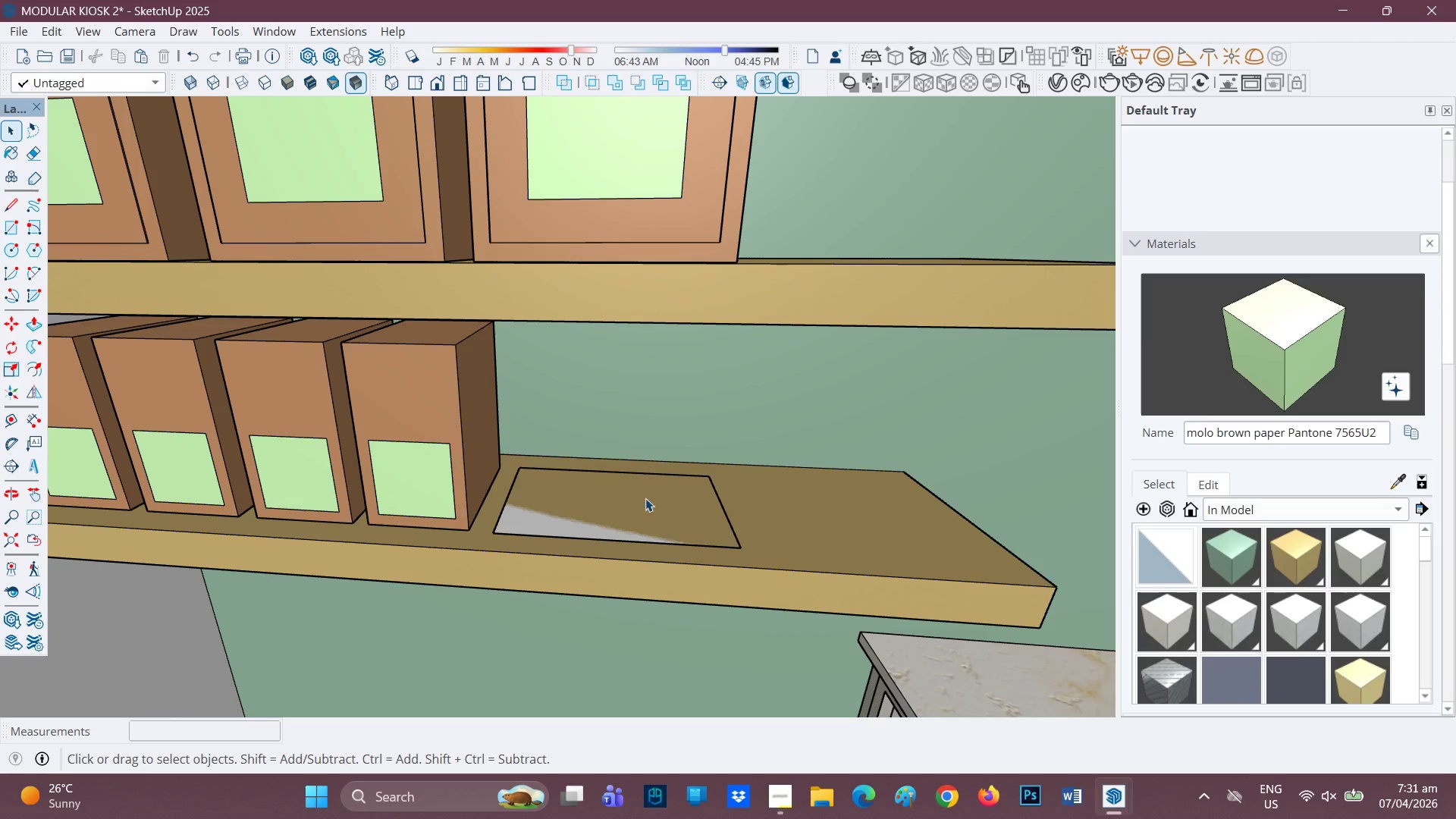 
left_click([644, 499])
 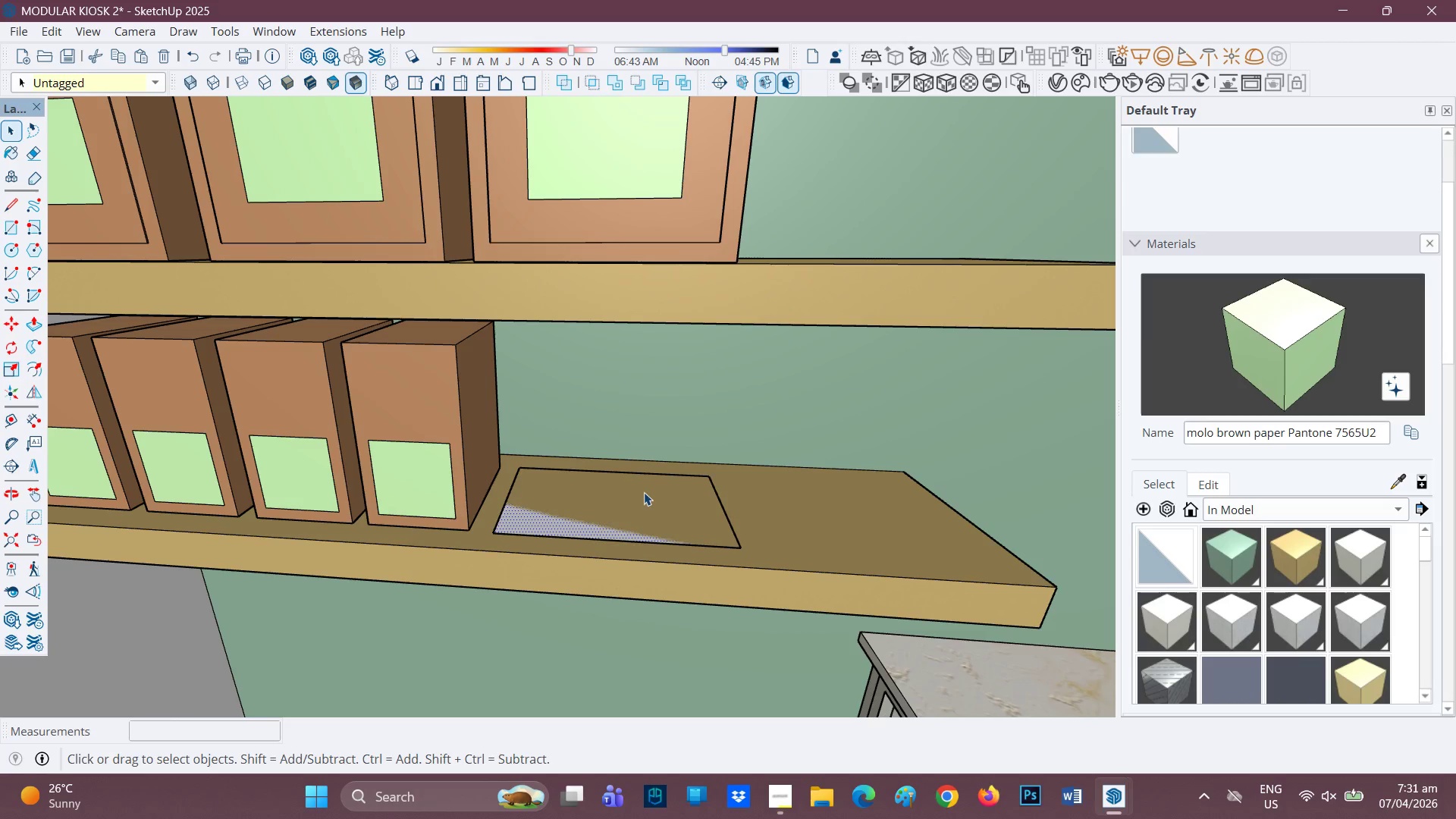 
key(P)
 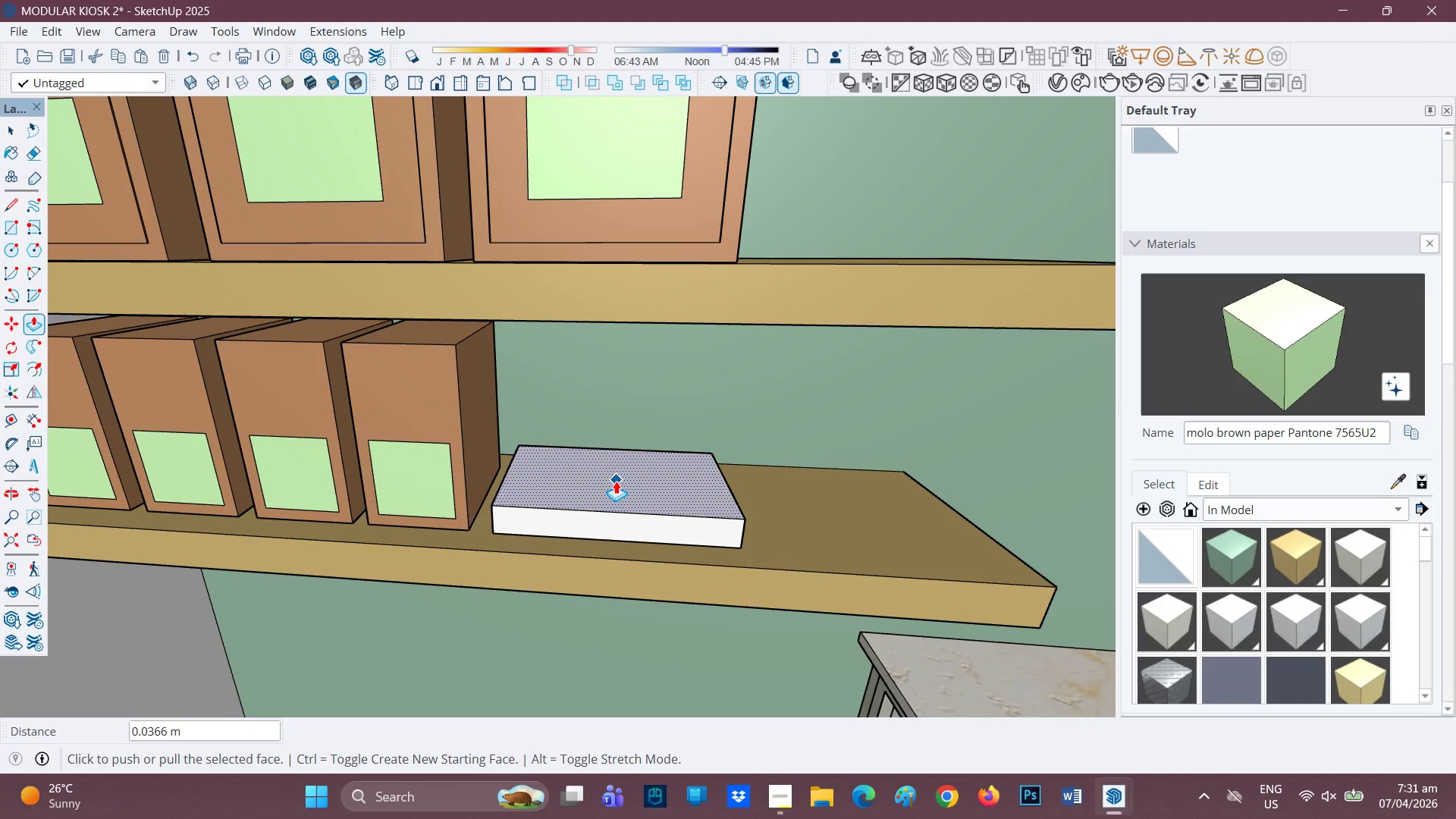 
key(Space)
 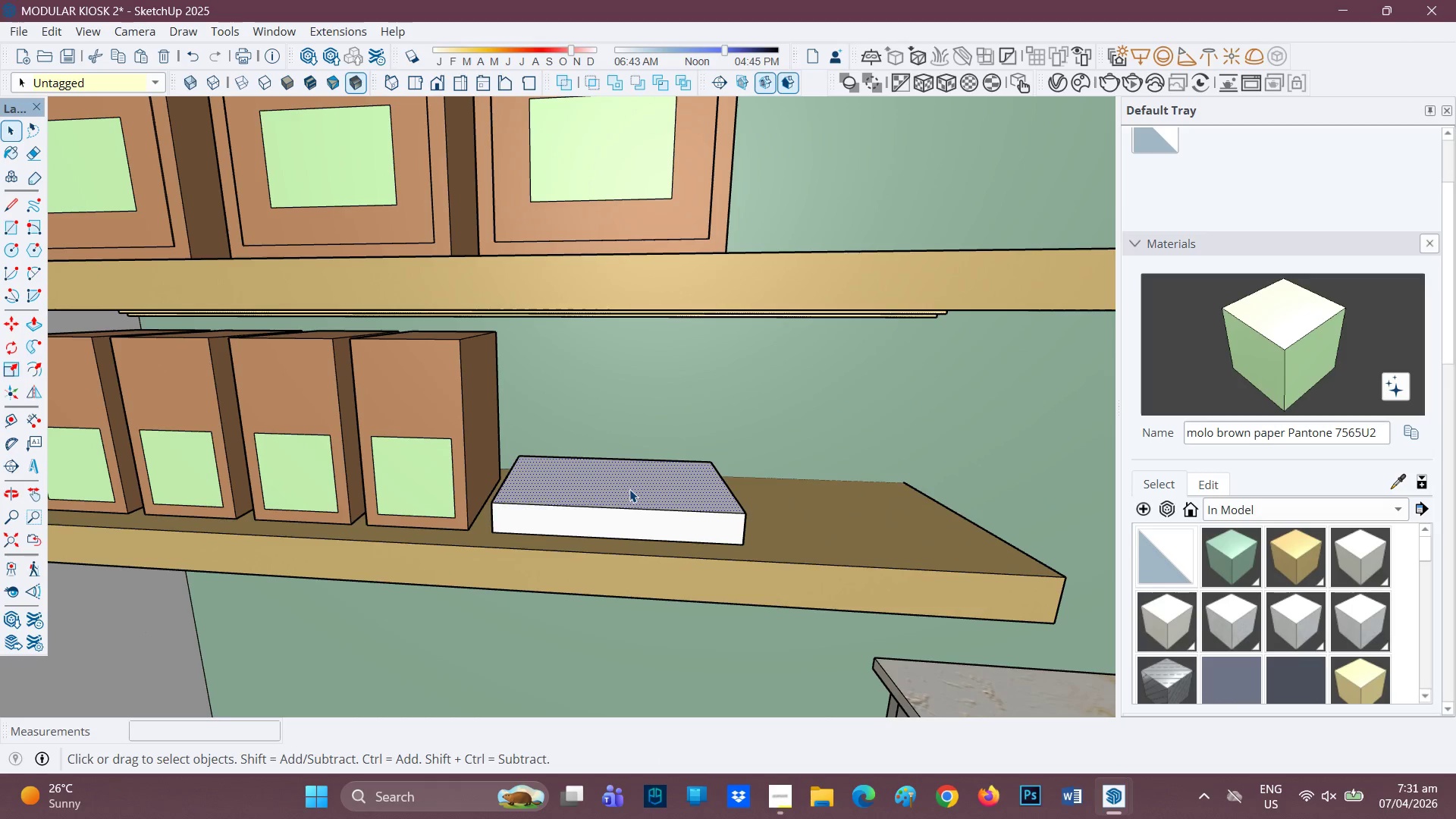 
double_click([629, 489])
 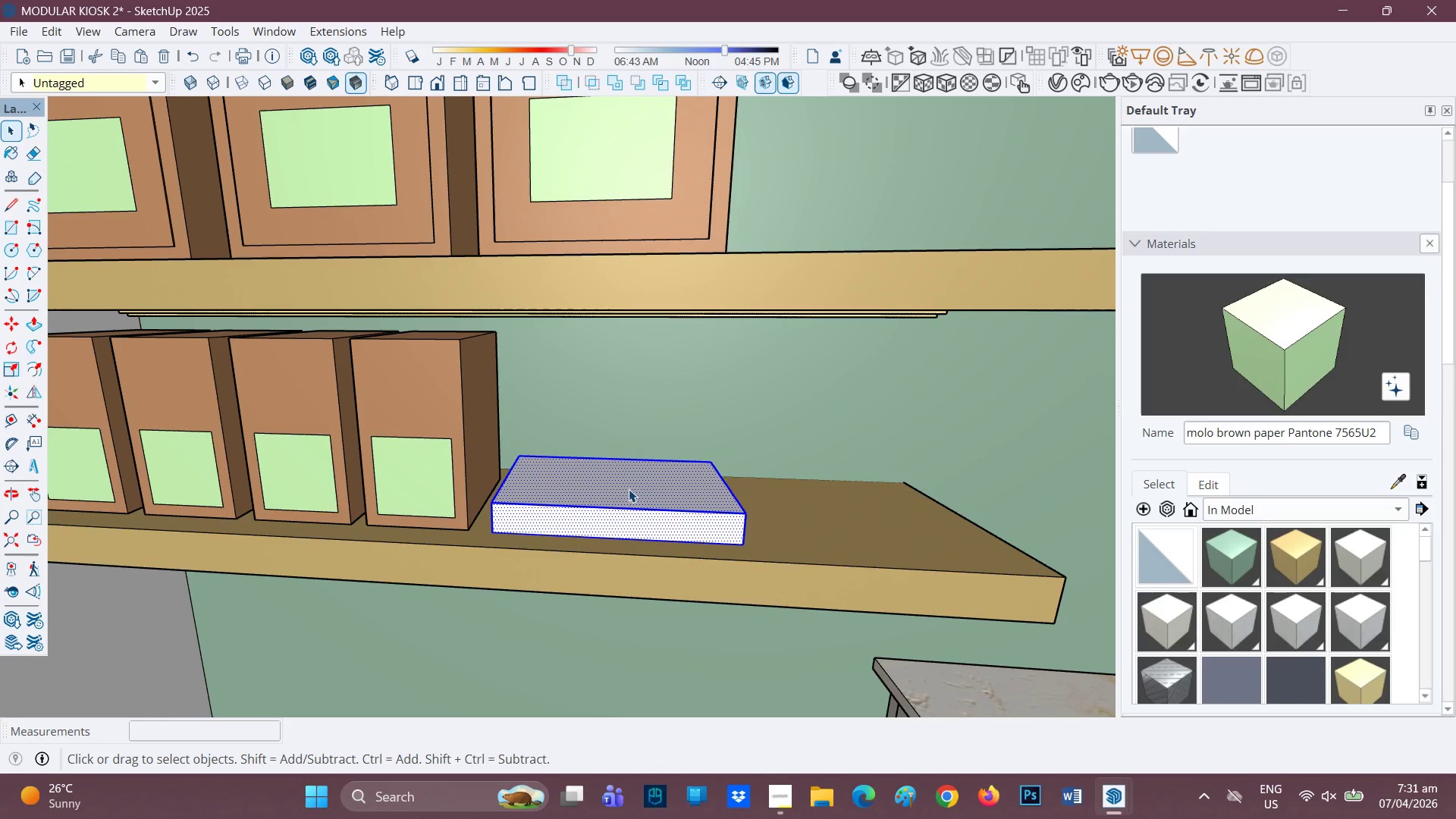 
right_click([629, 489])
 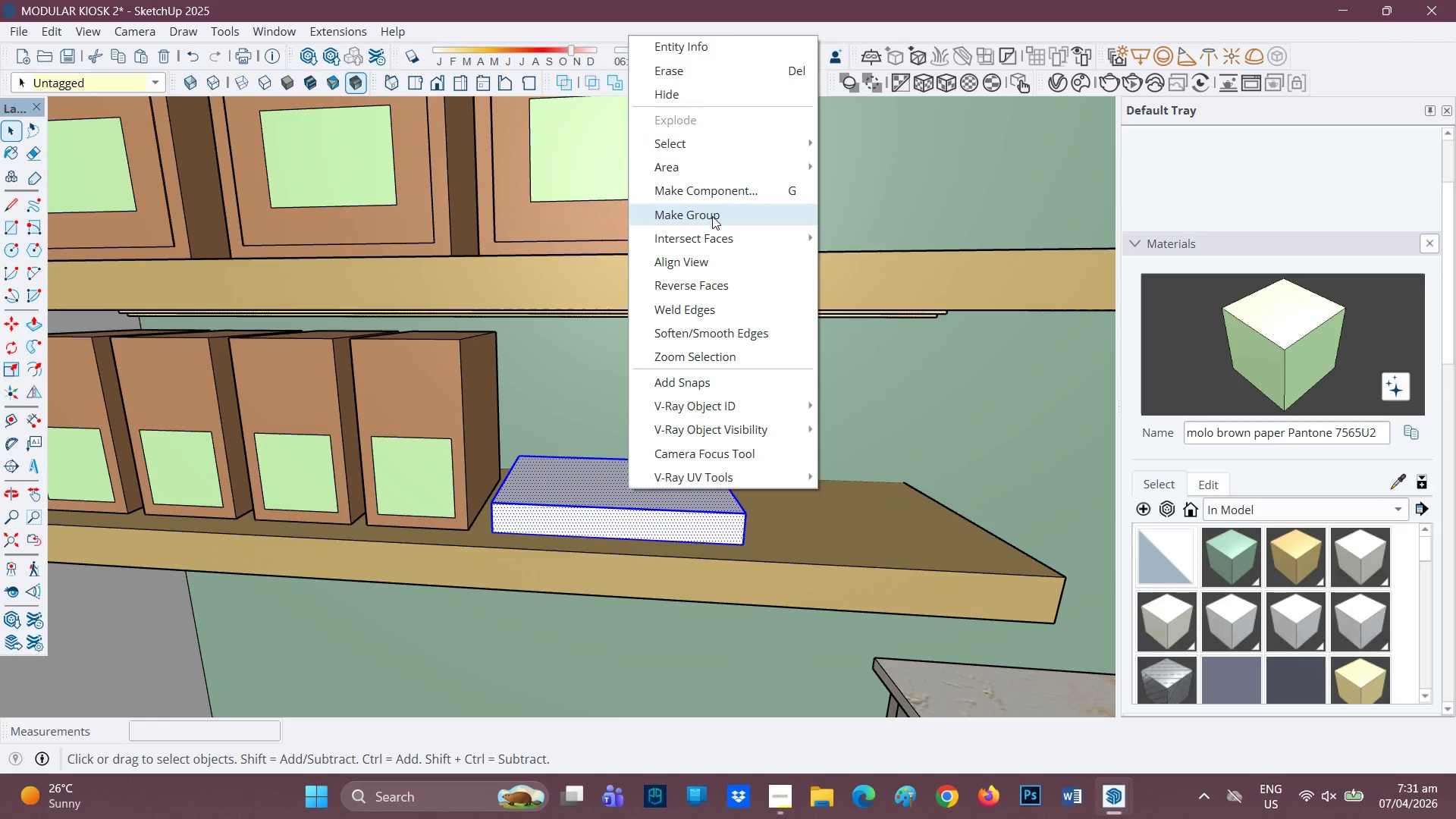 
scroll: coordinate [635, 483], scroll_direction: up, amount: 6.0
 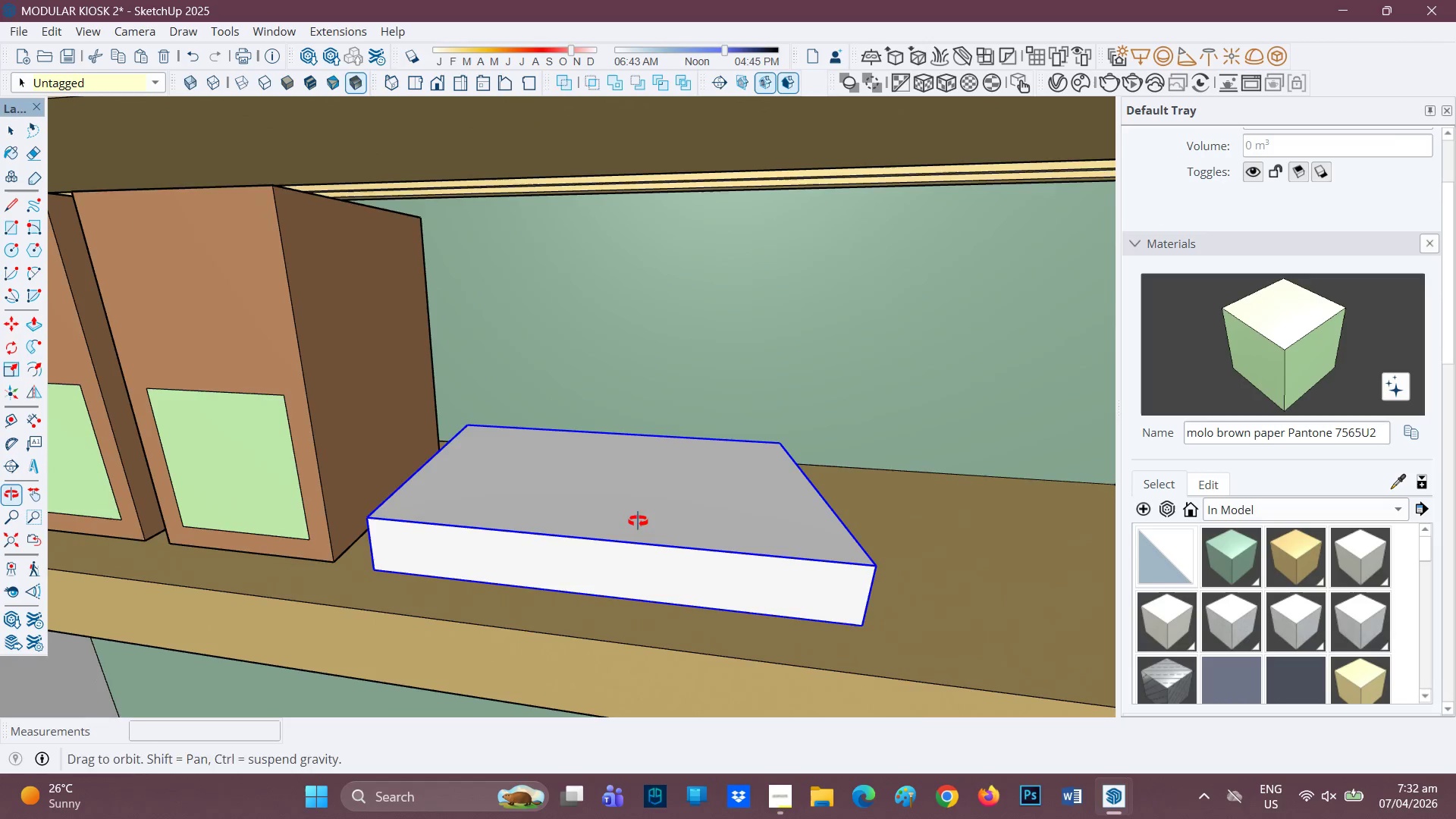 
key(Space)
 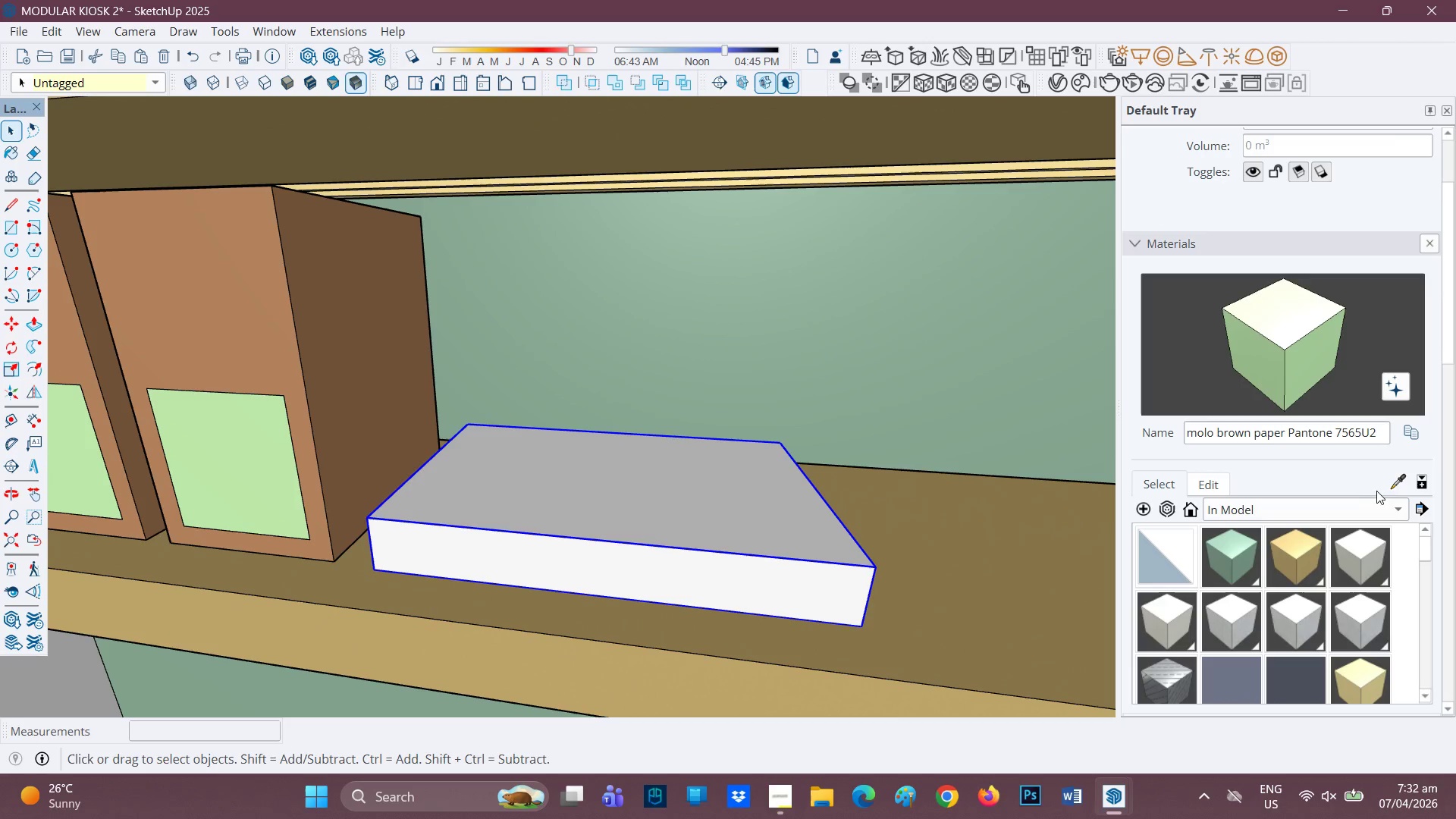 
left_click([1392, 480])
 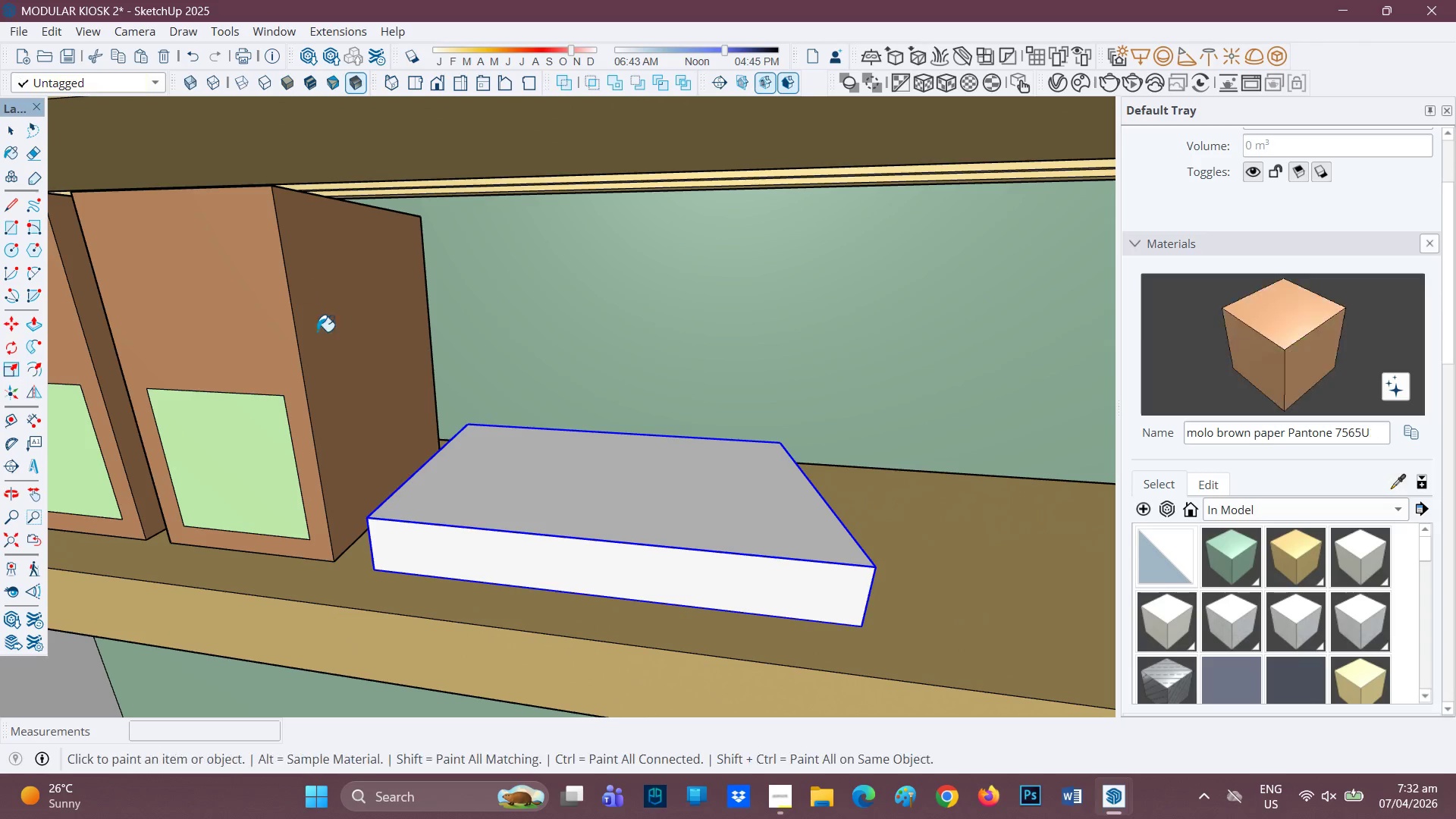 
left_click([532, 450])
 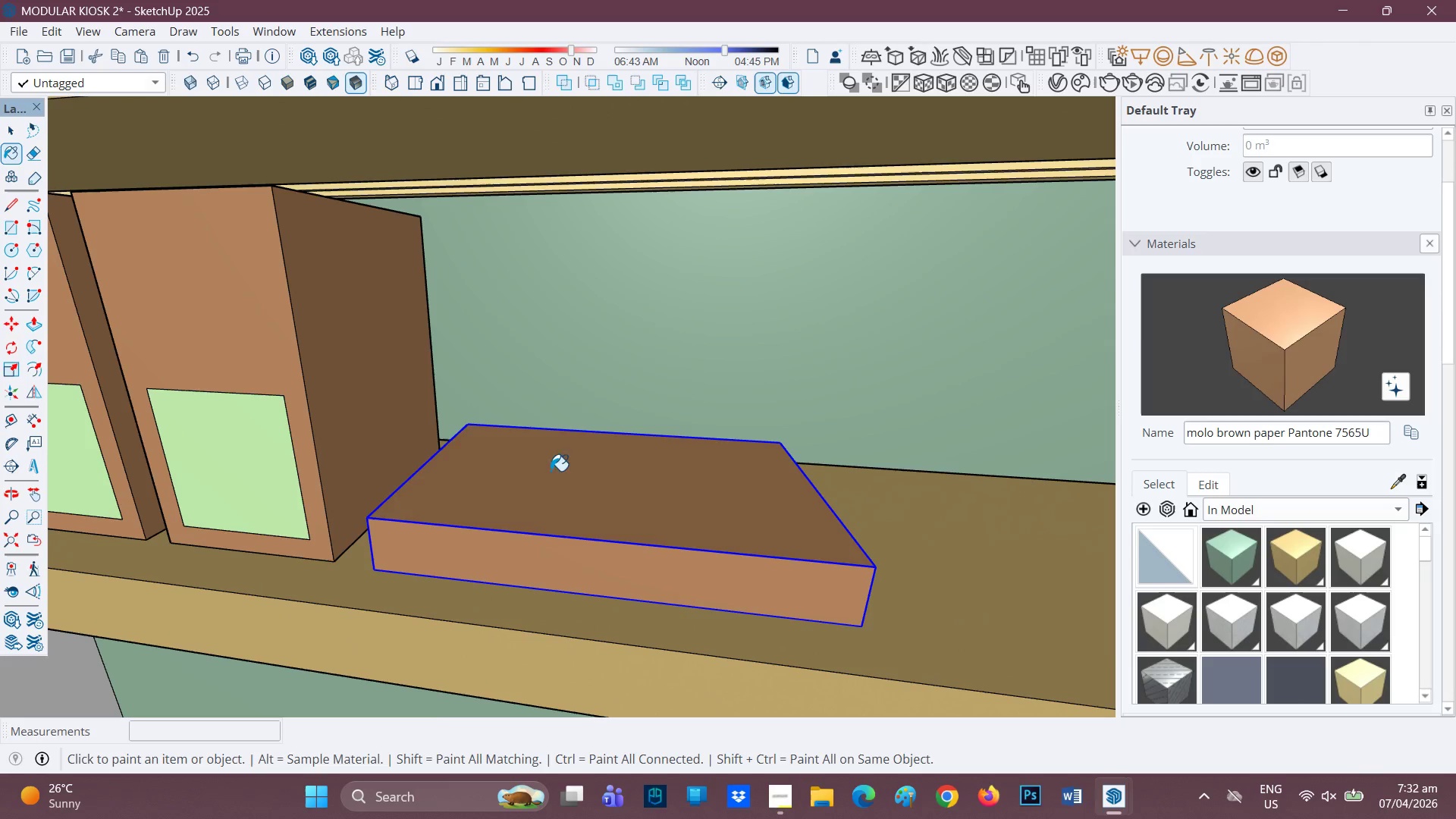 
key(Space)
 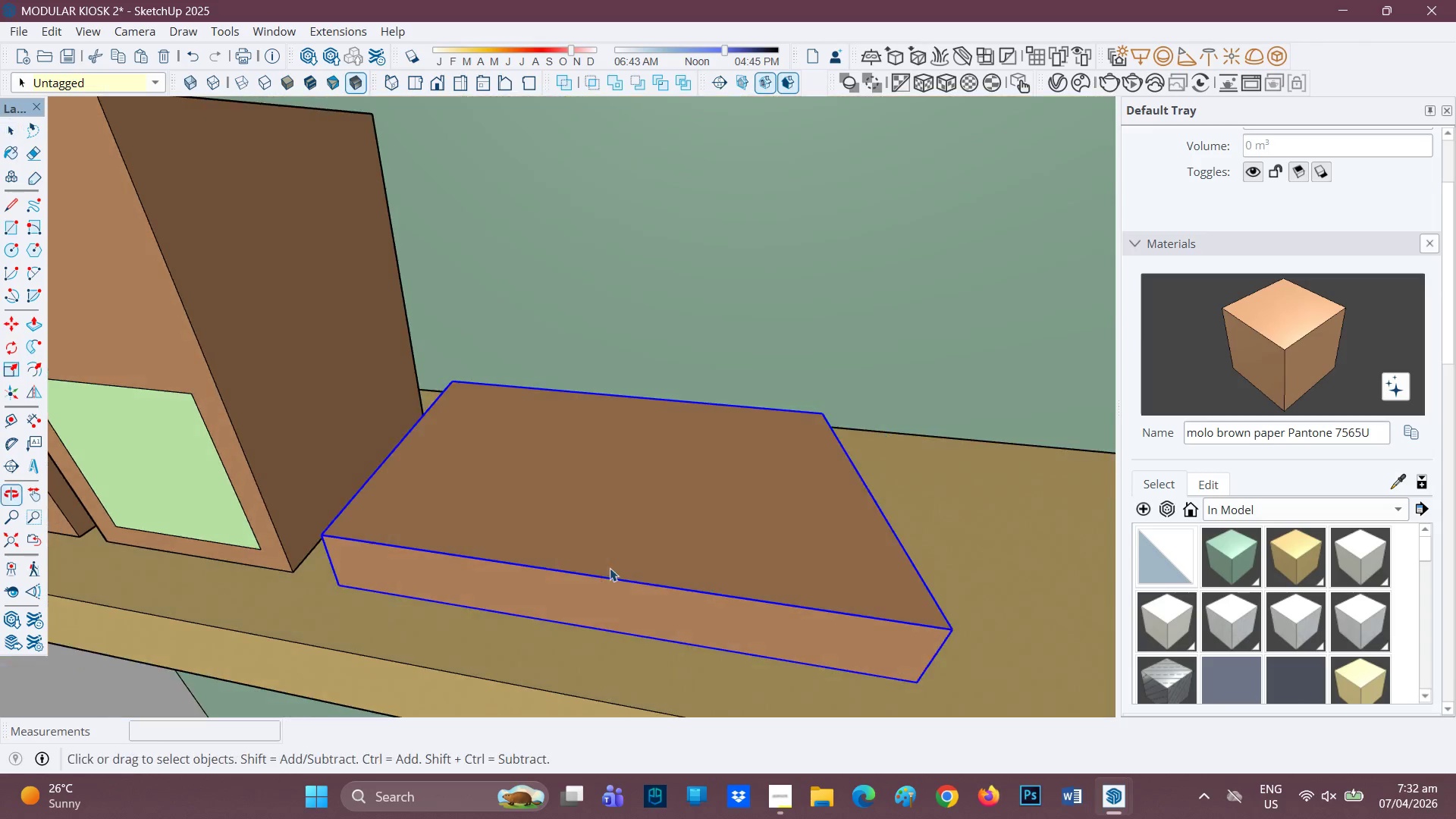 
scroll: coordinate [570, 502], scroll_direction: up, amount: 2.0
 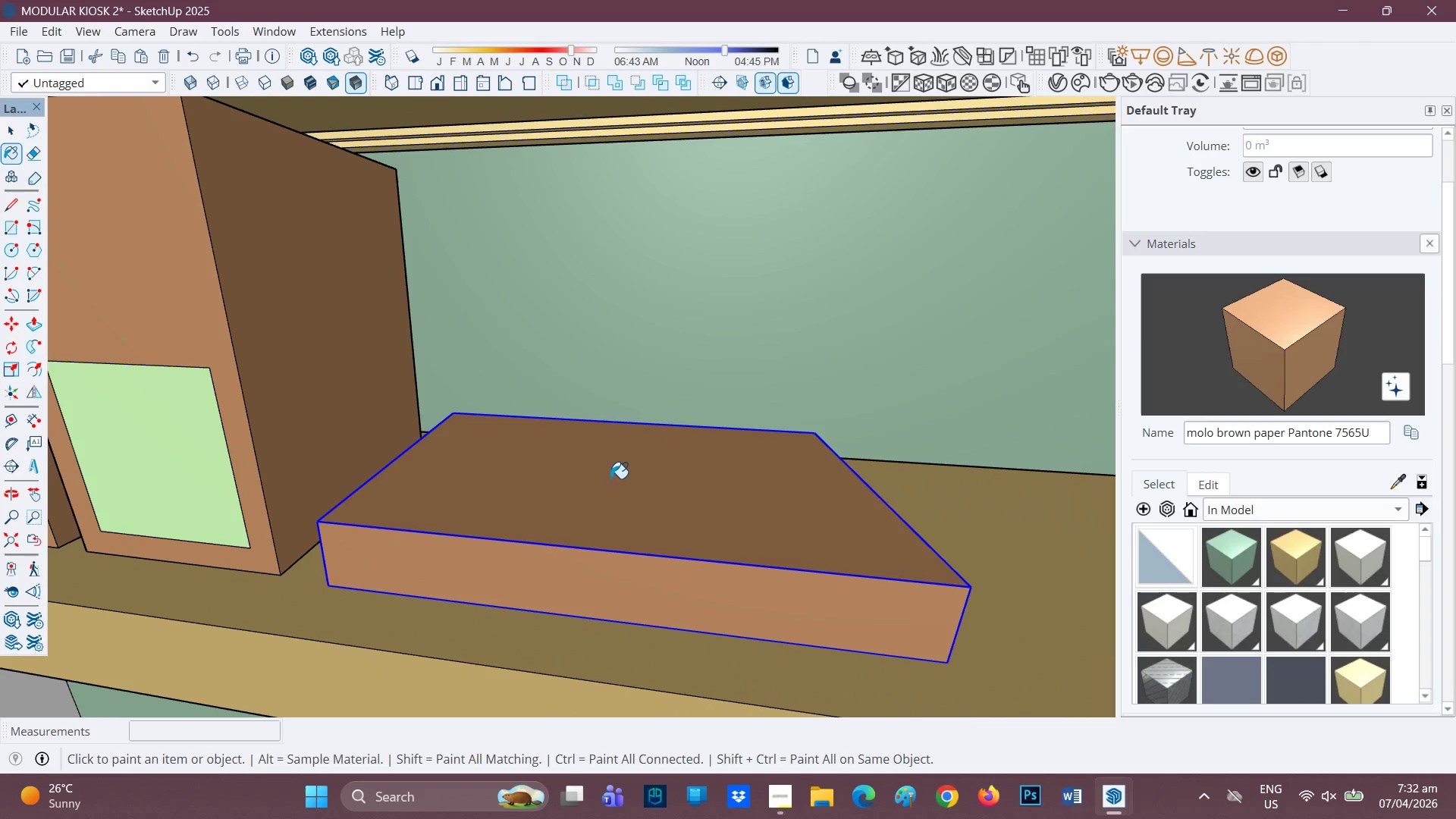 
left_click([618, 533])
 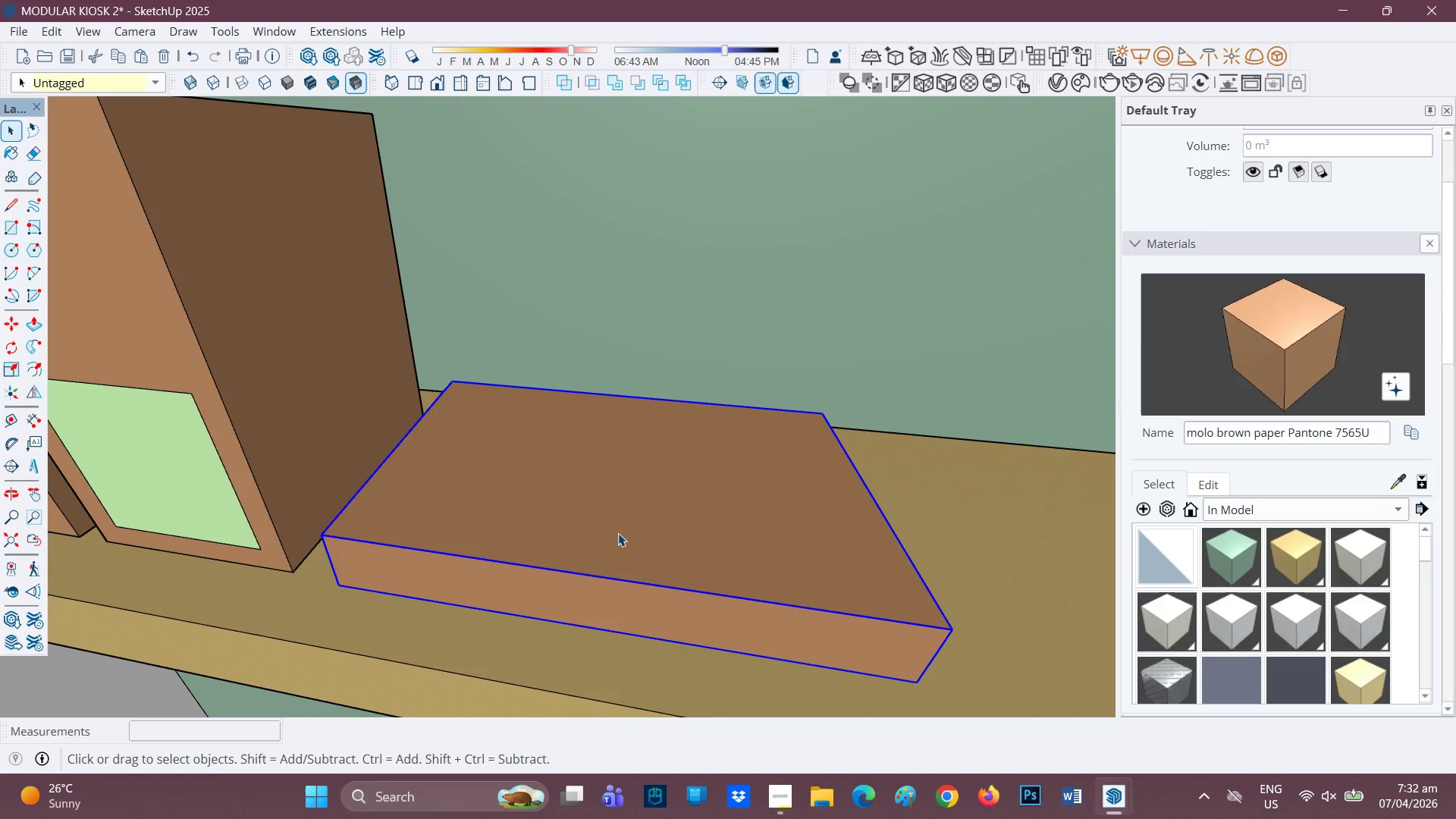 
key(Space)
 